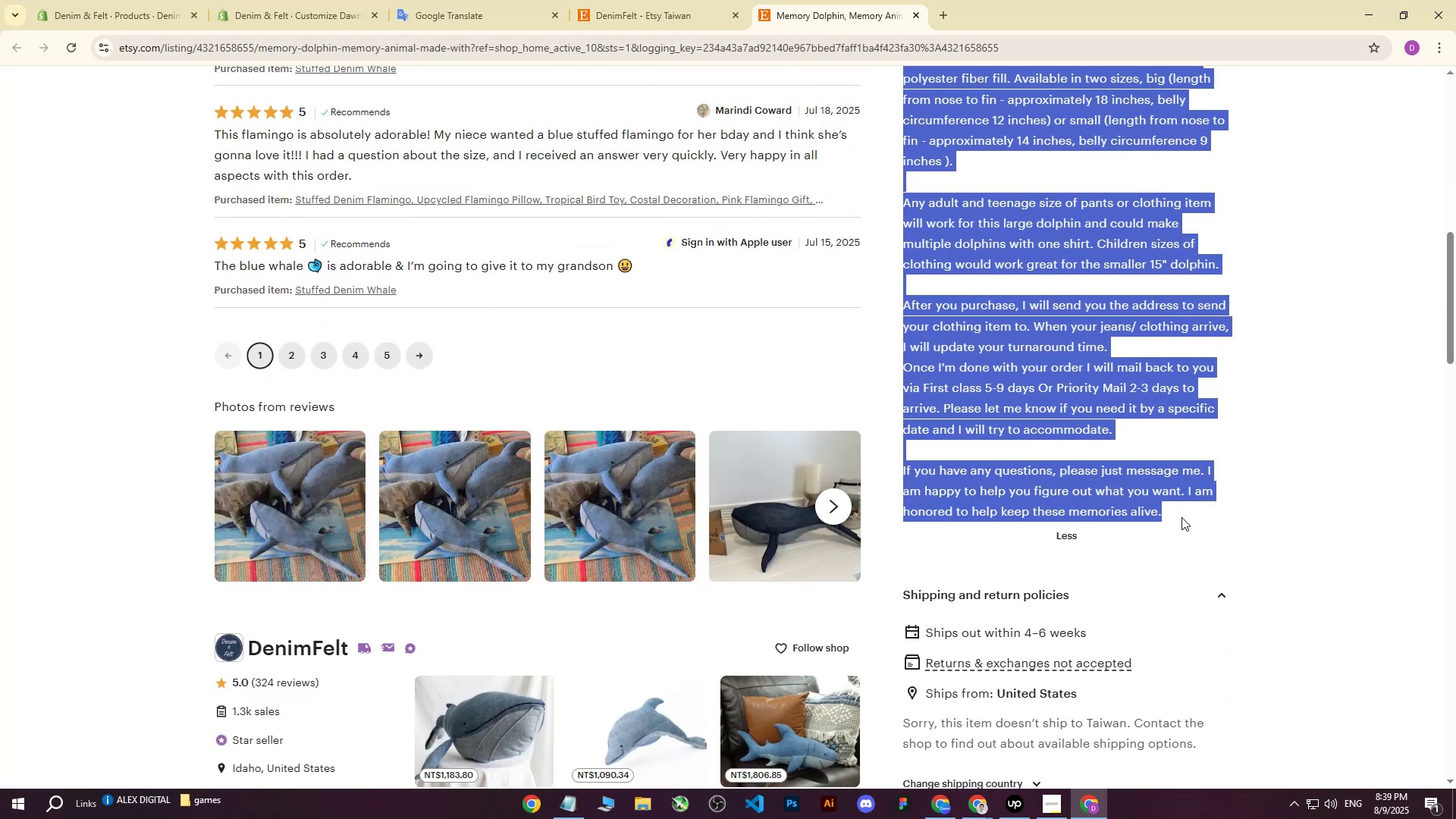 
key(Control+C)
 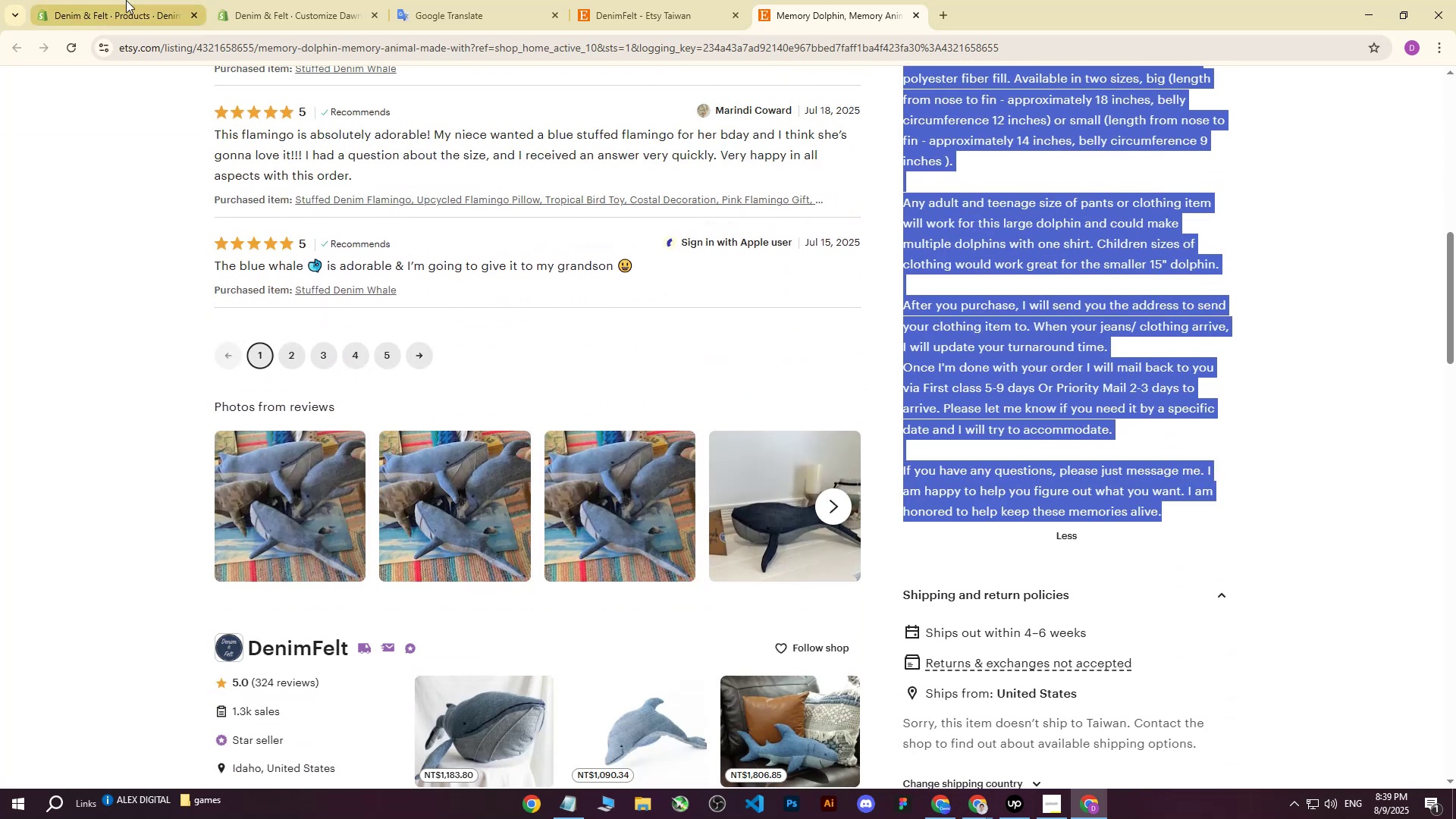 
left_click([109, 0])
 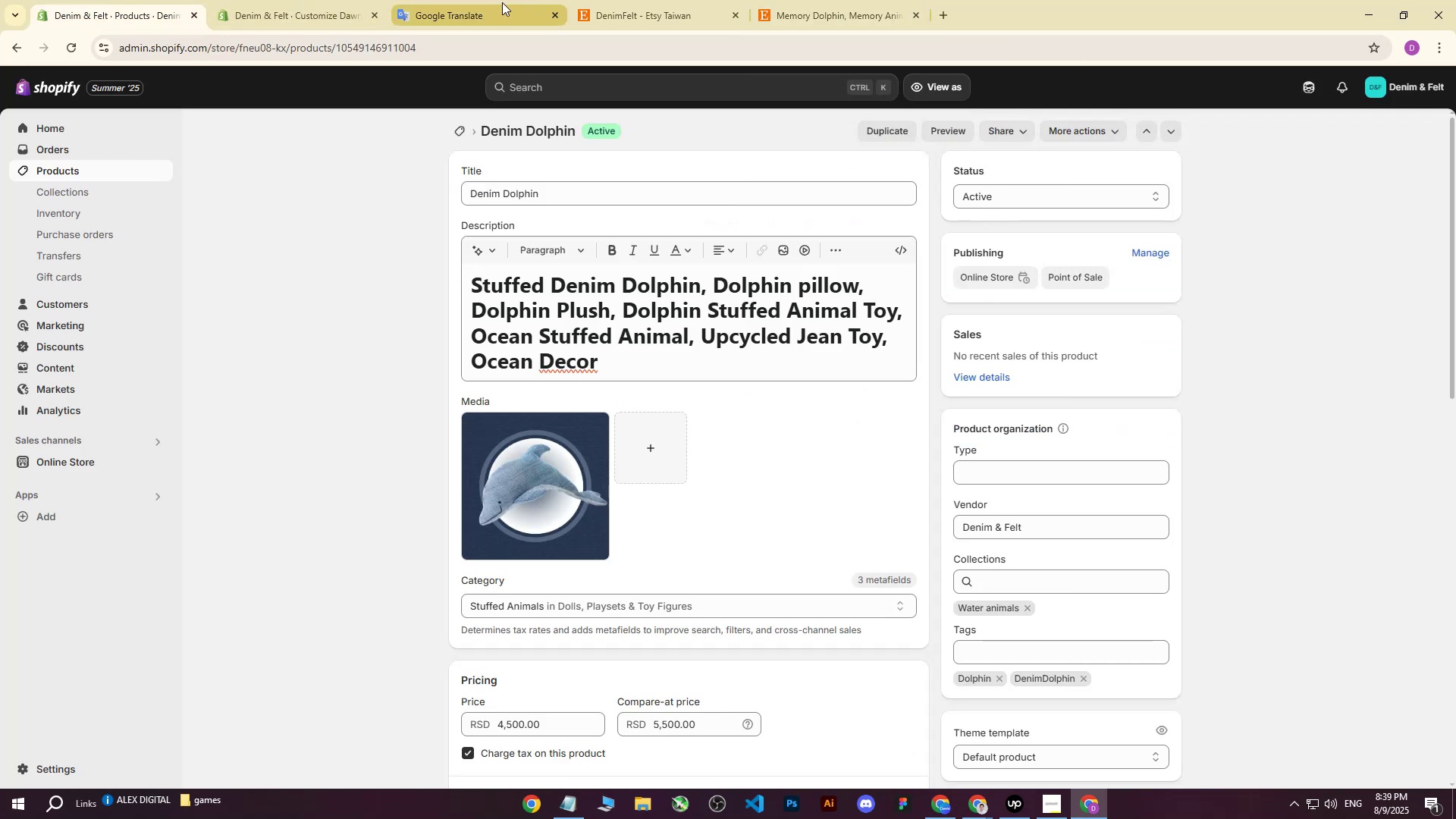 
left_click([496, 5])
 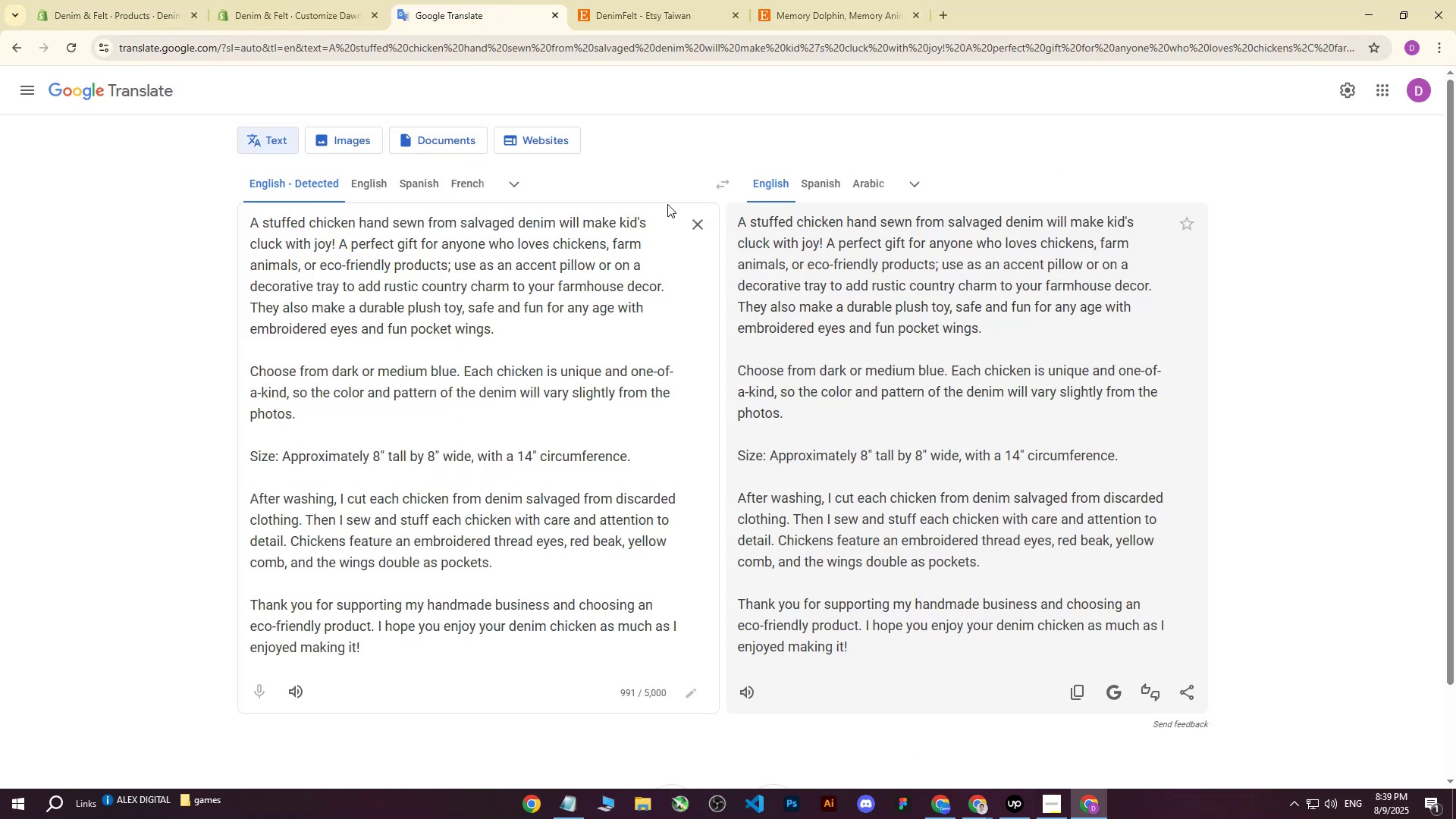 
left_click([695, 228])
 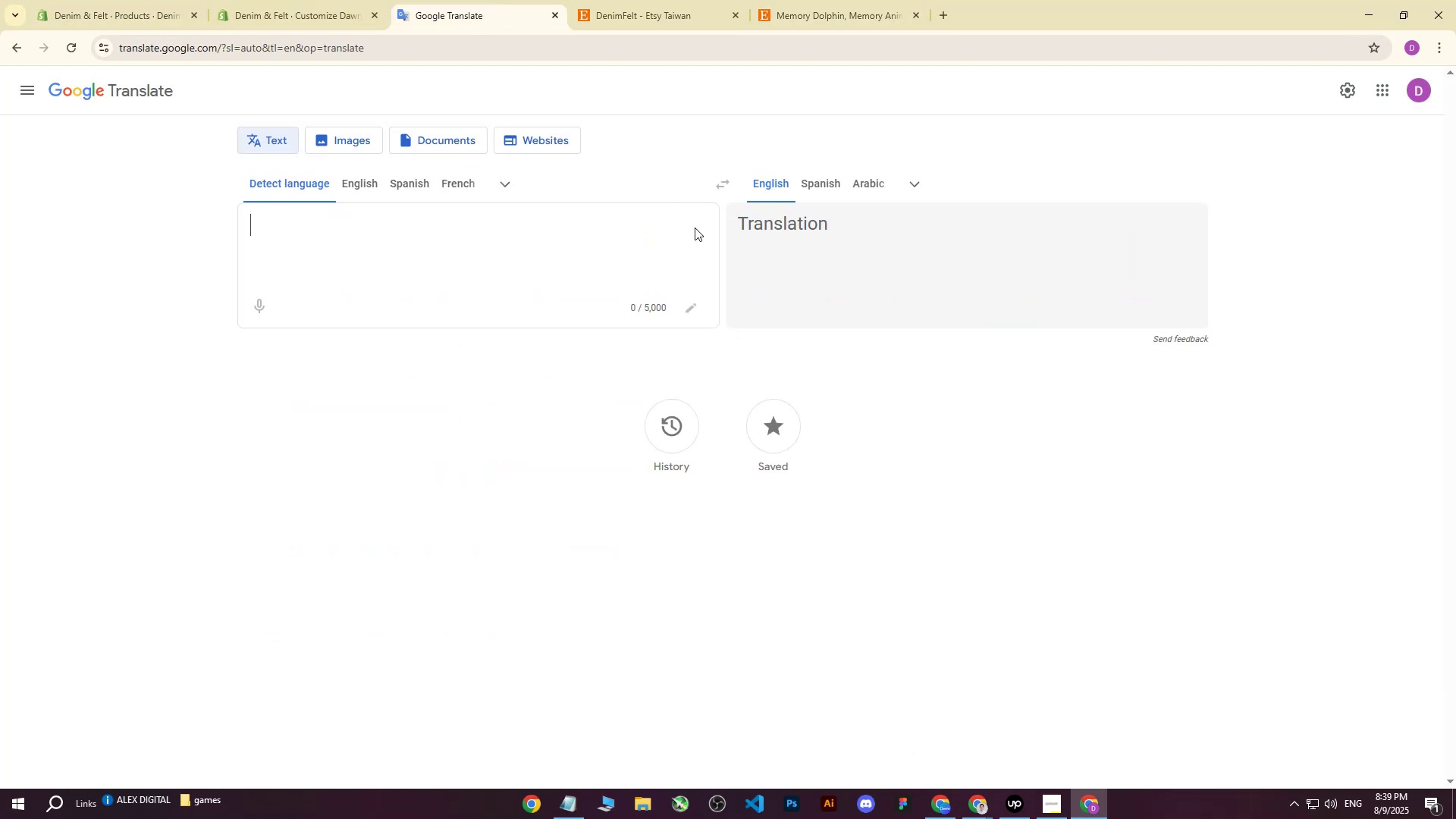 
key(Control+ControlLeft)
 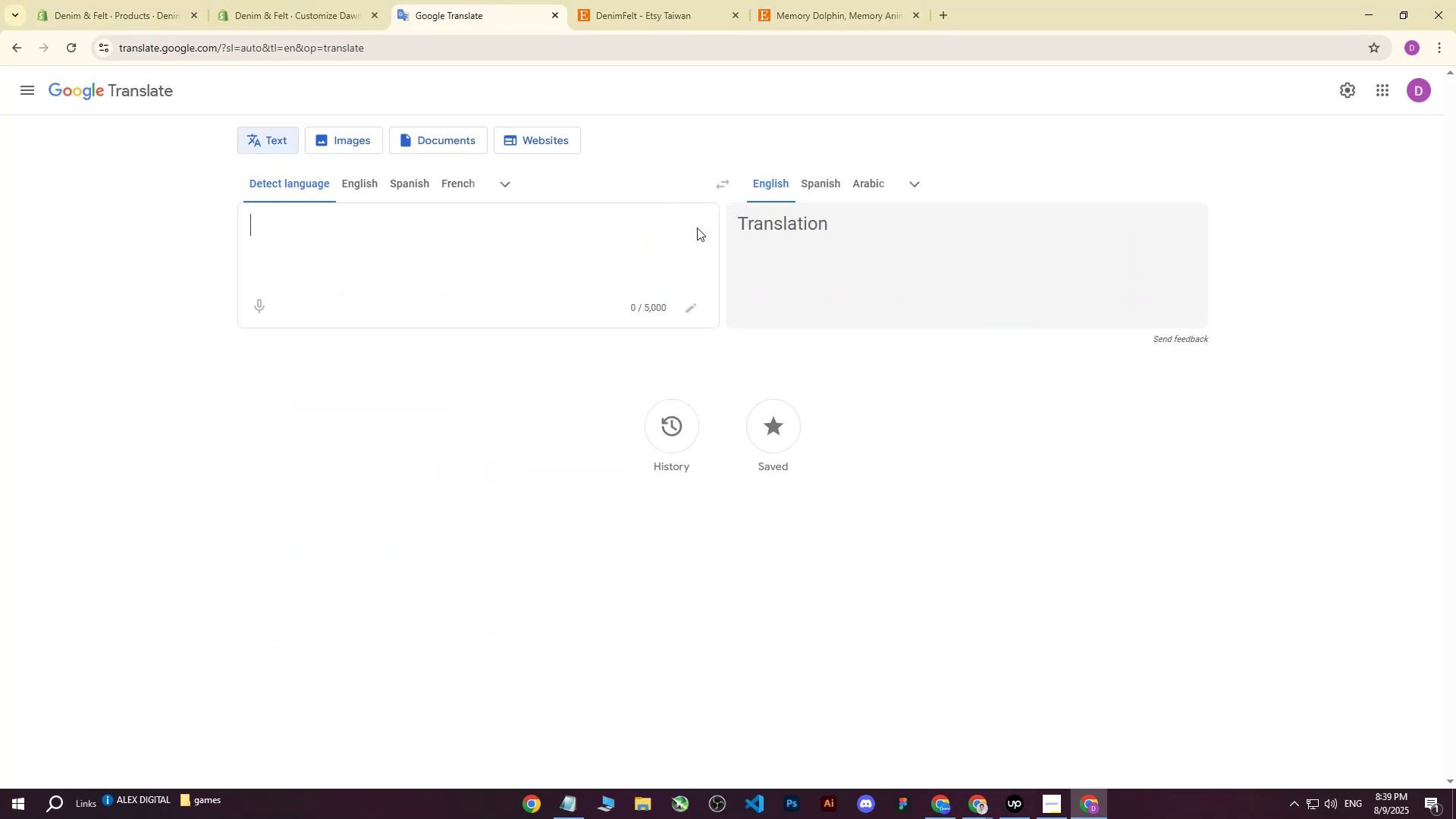 
key(Control+V)
 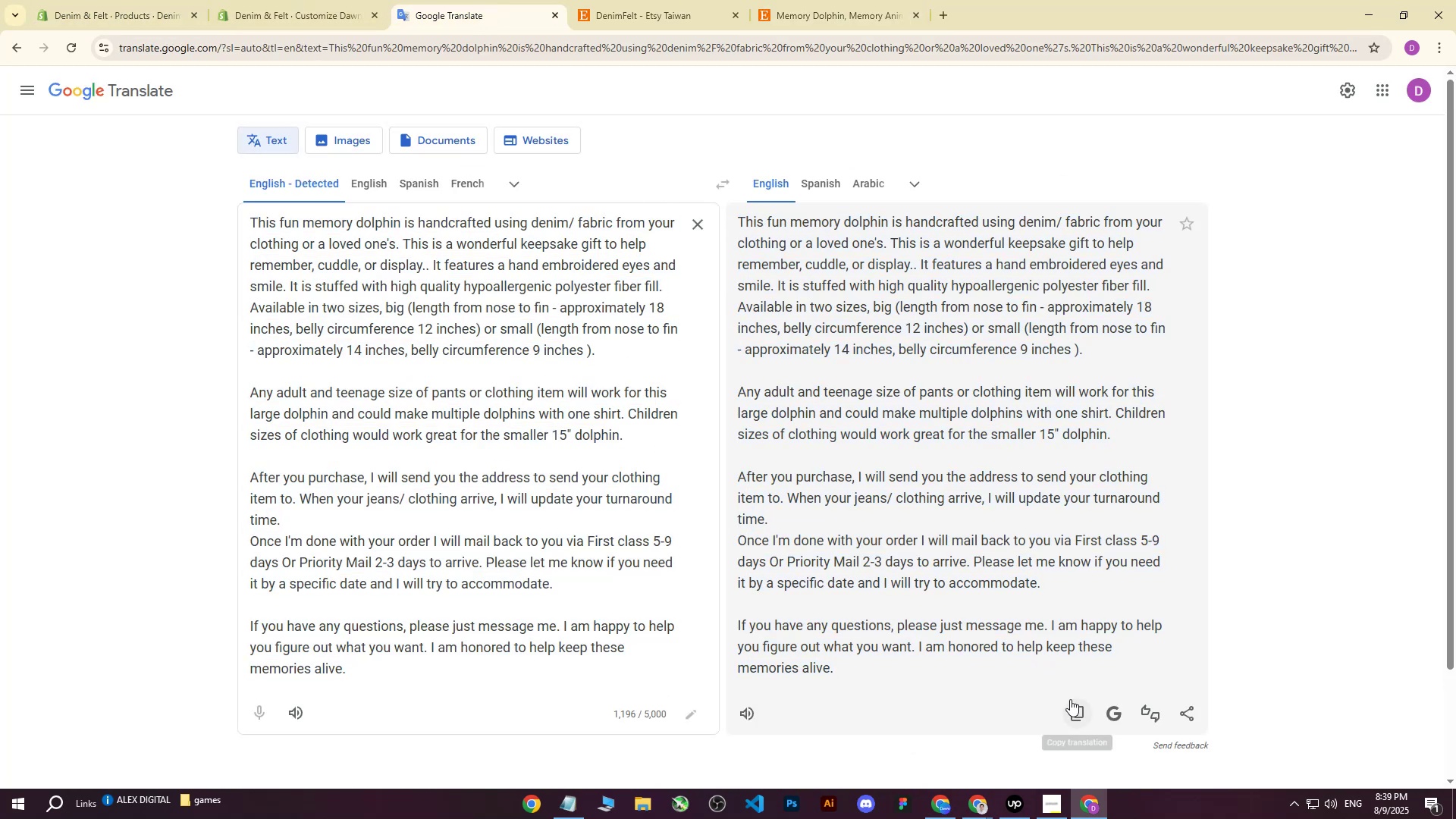 
left_click([1072, 705])
 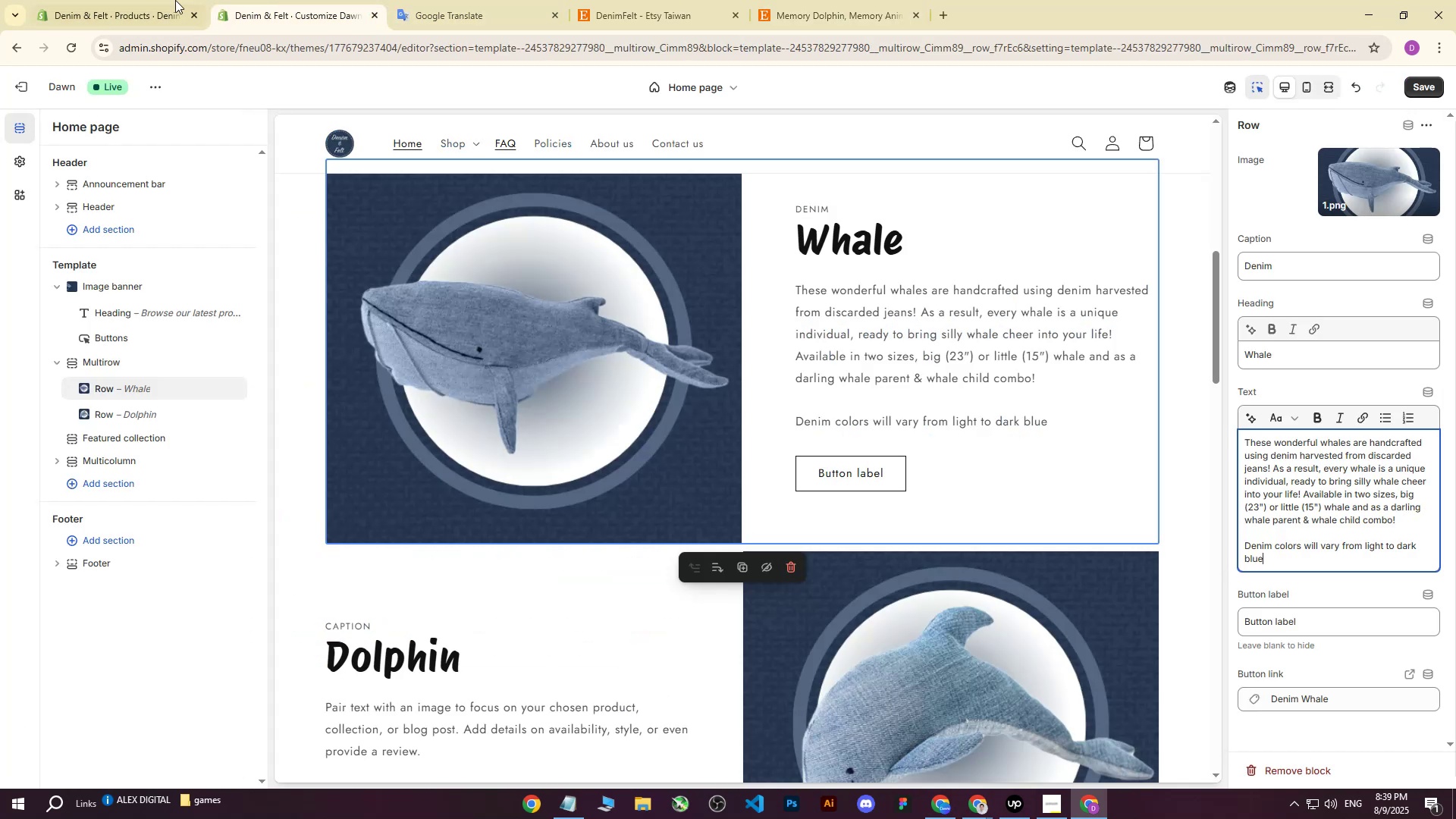 
double_click([136, 0])
 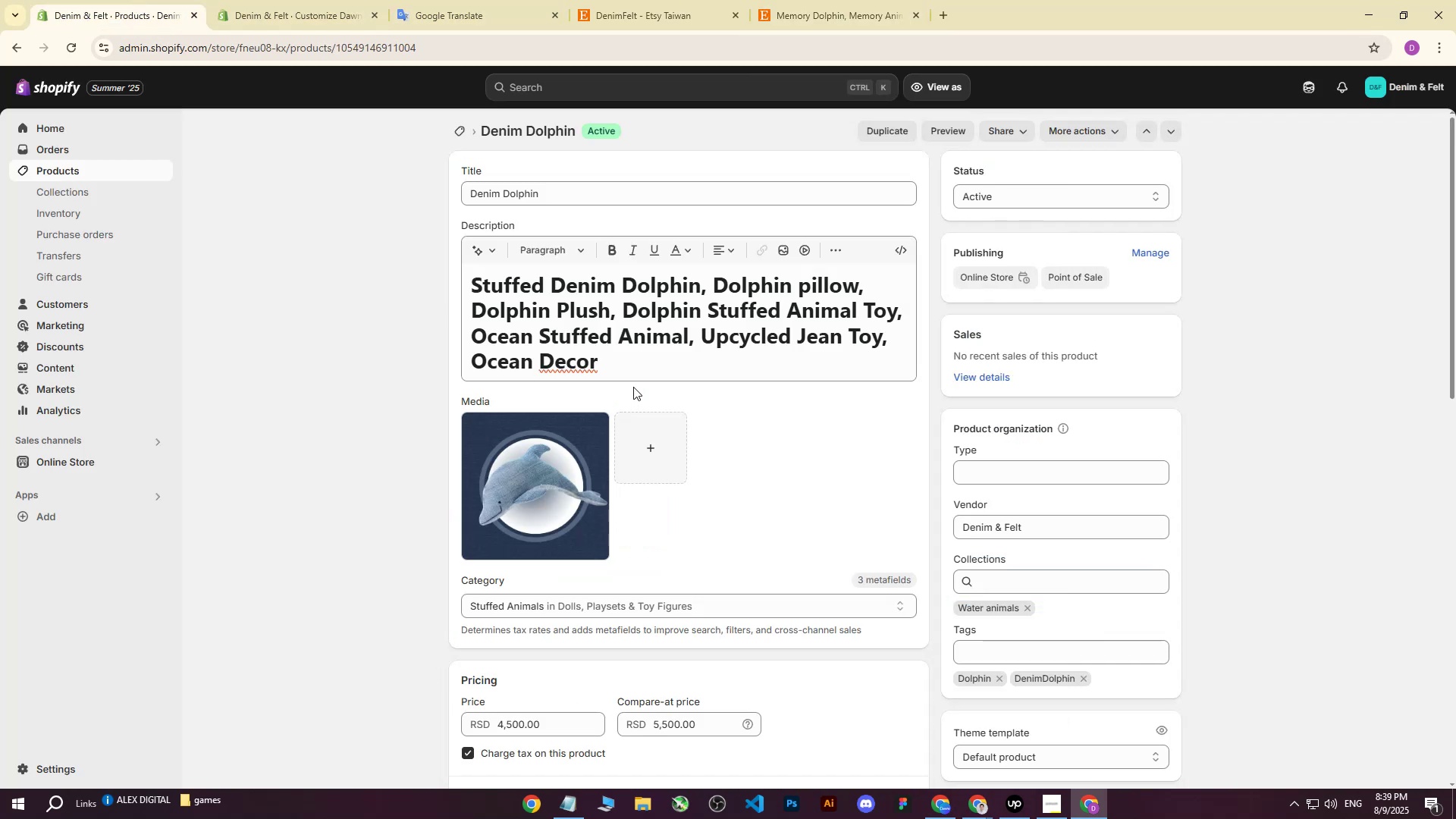 
left_click_drag(start_coordinate=[633, 368], to_coordinate=[455, 282])
 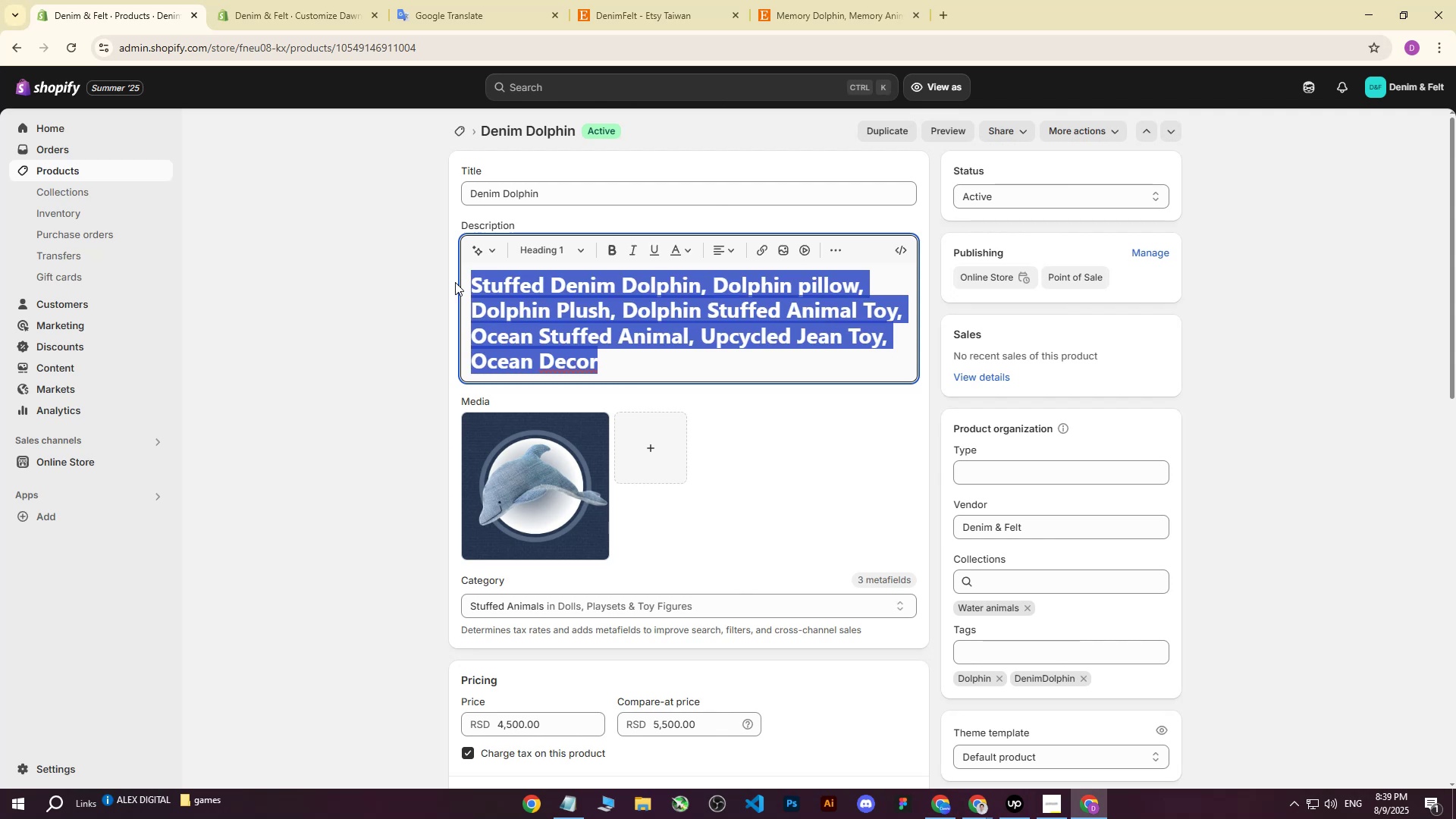 
key(Control+ControlLeft)
 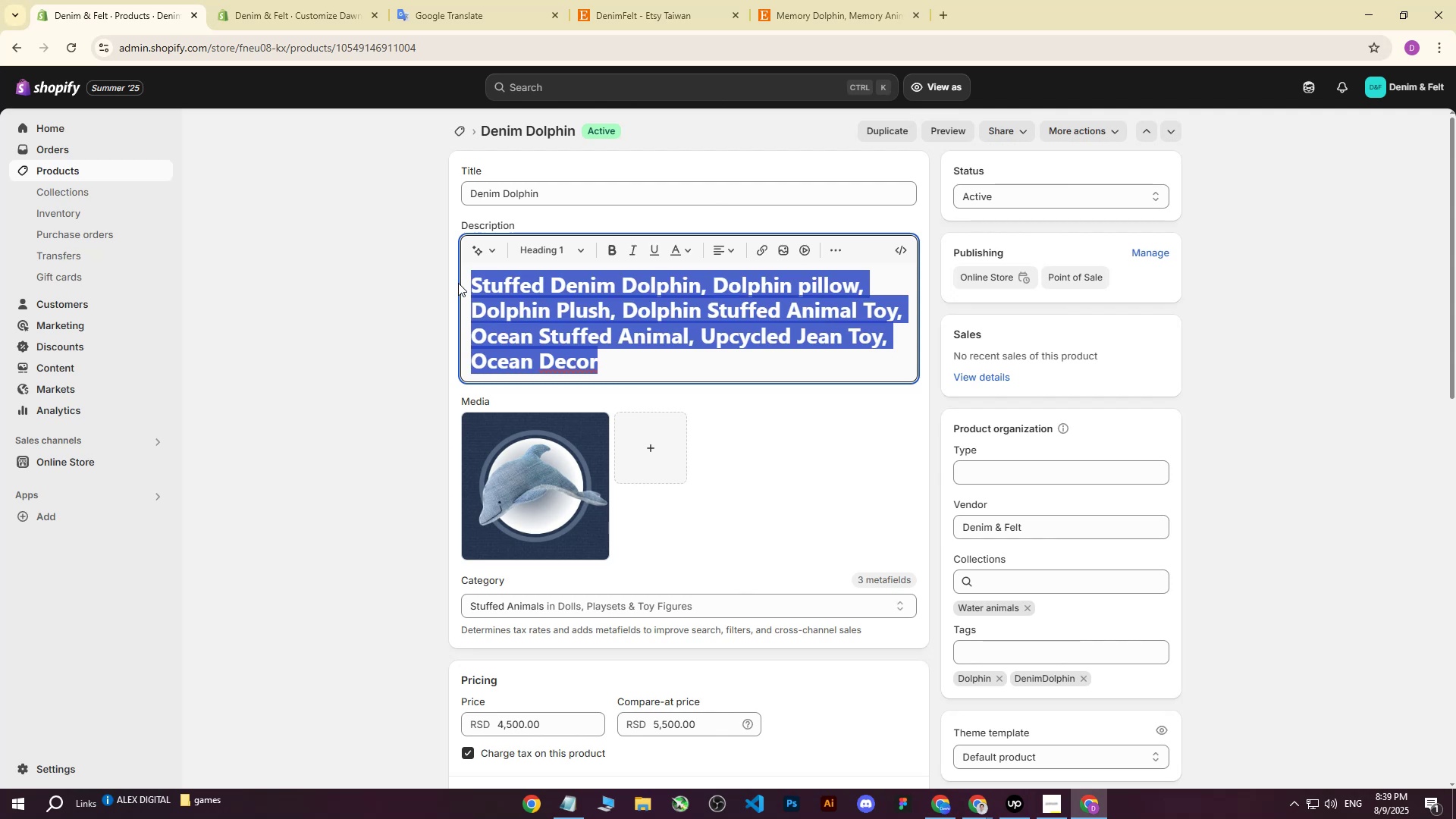 
key(Control+V)
 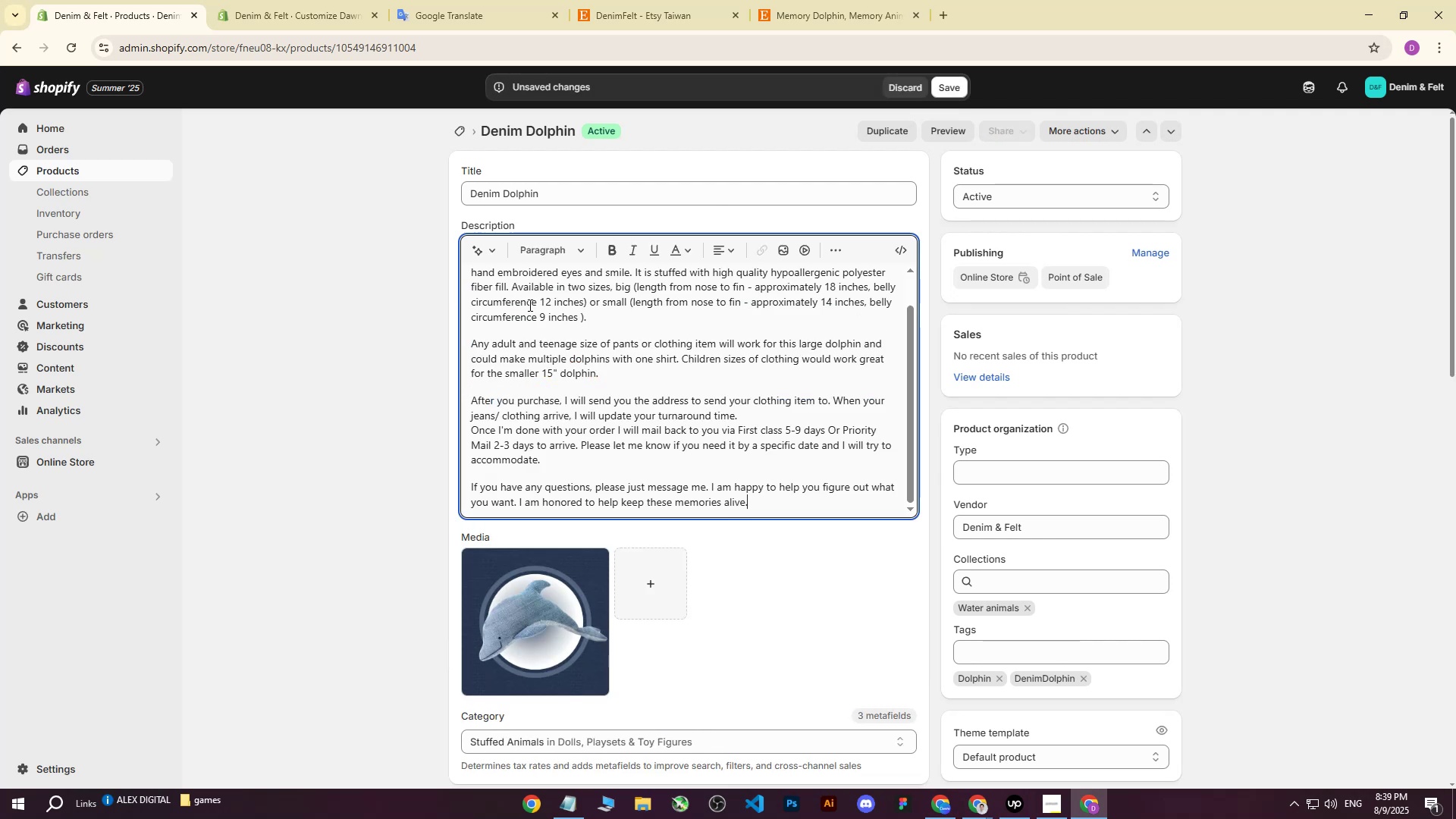 
scroll: coordinate [550, 368], scroll_direction: up, amount: 1.0
 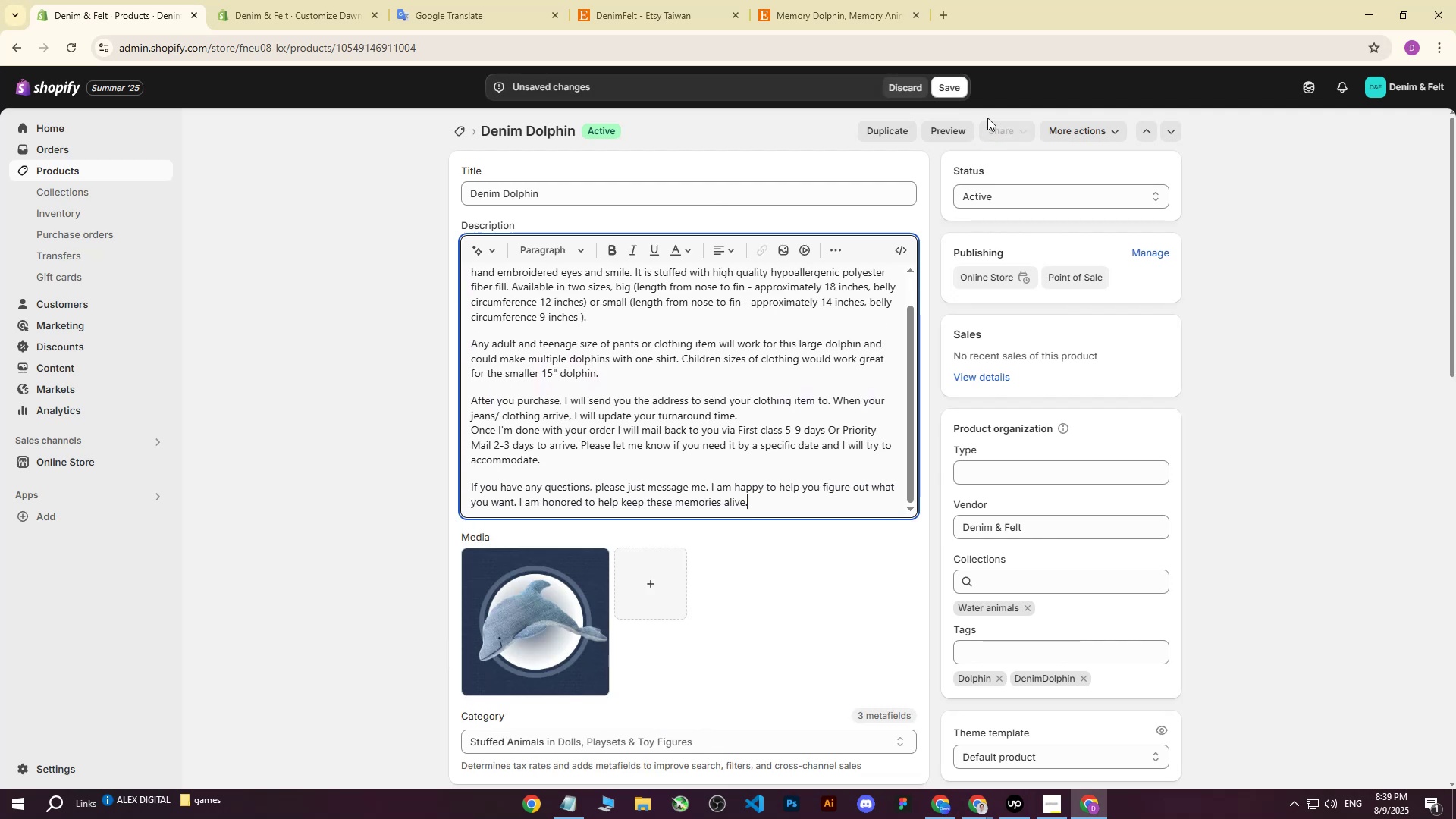 
left_click([957, 82])
 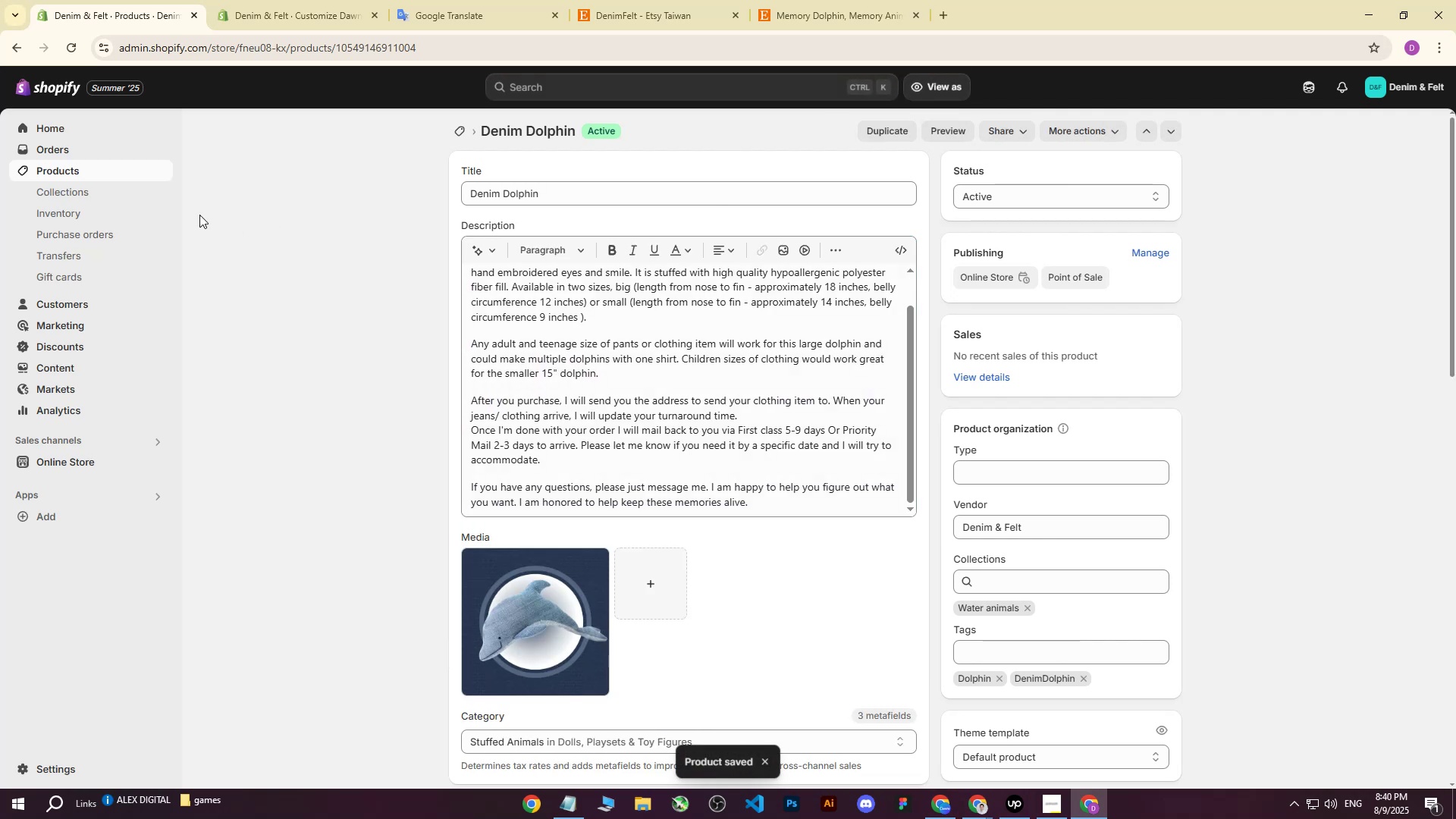 
left_click([74, 165])
 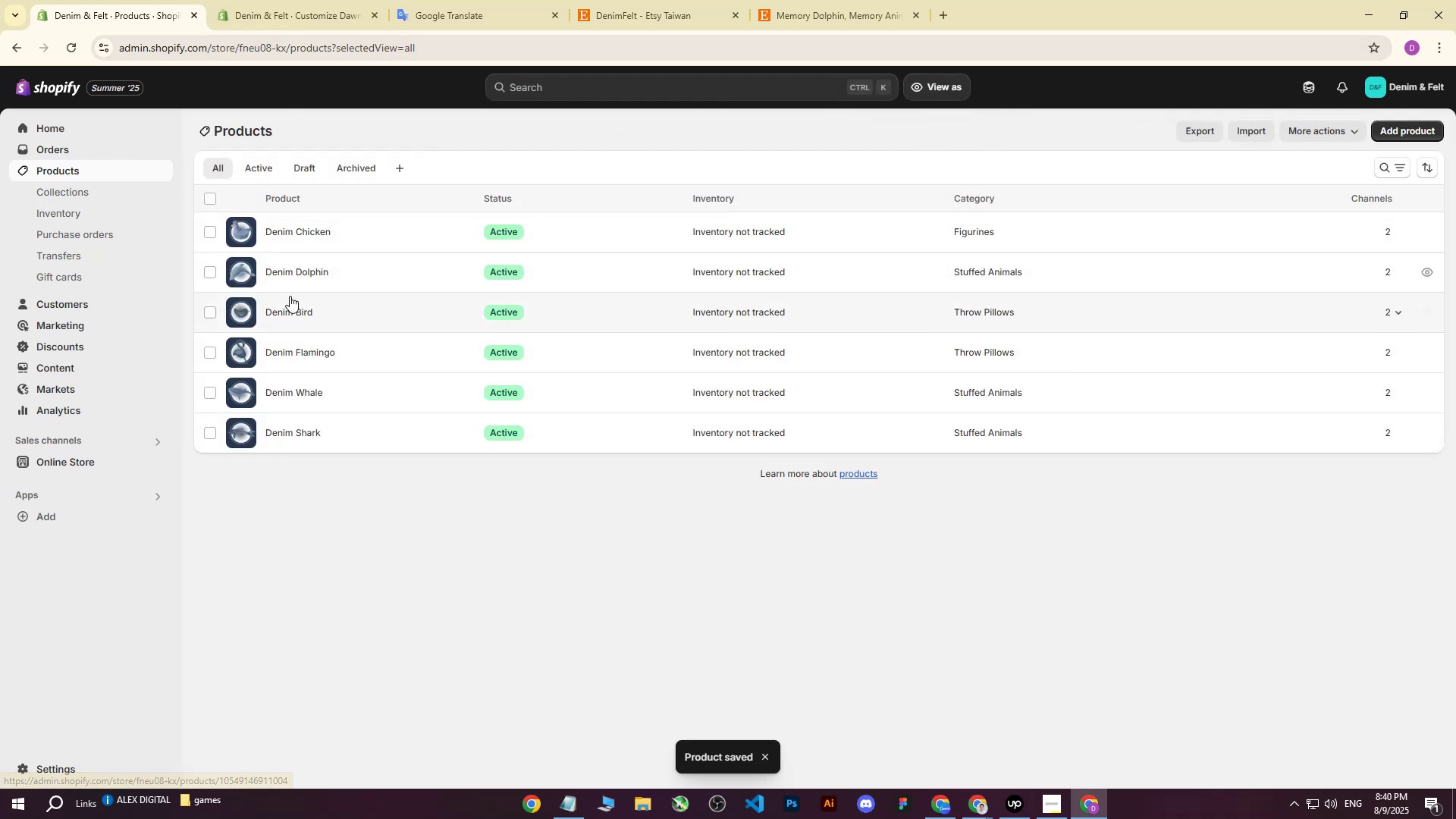 
left_click([287, 310])
 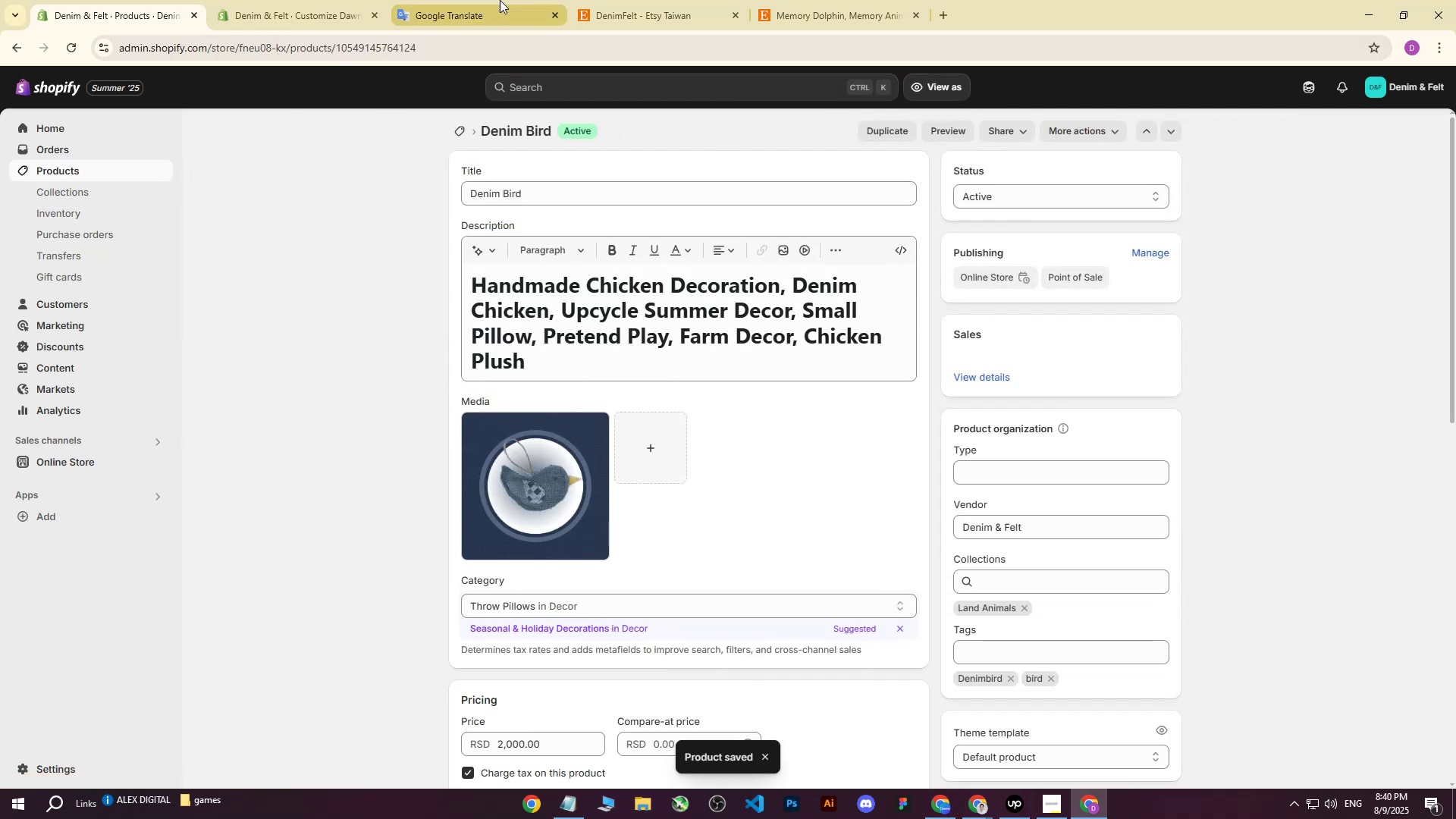 
left_click([660, 0])
 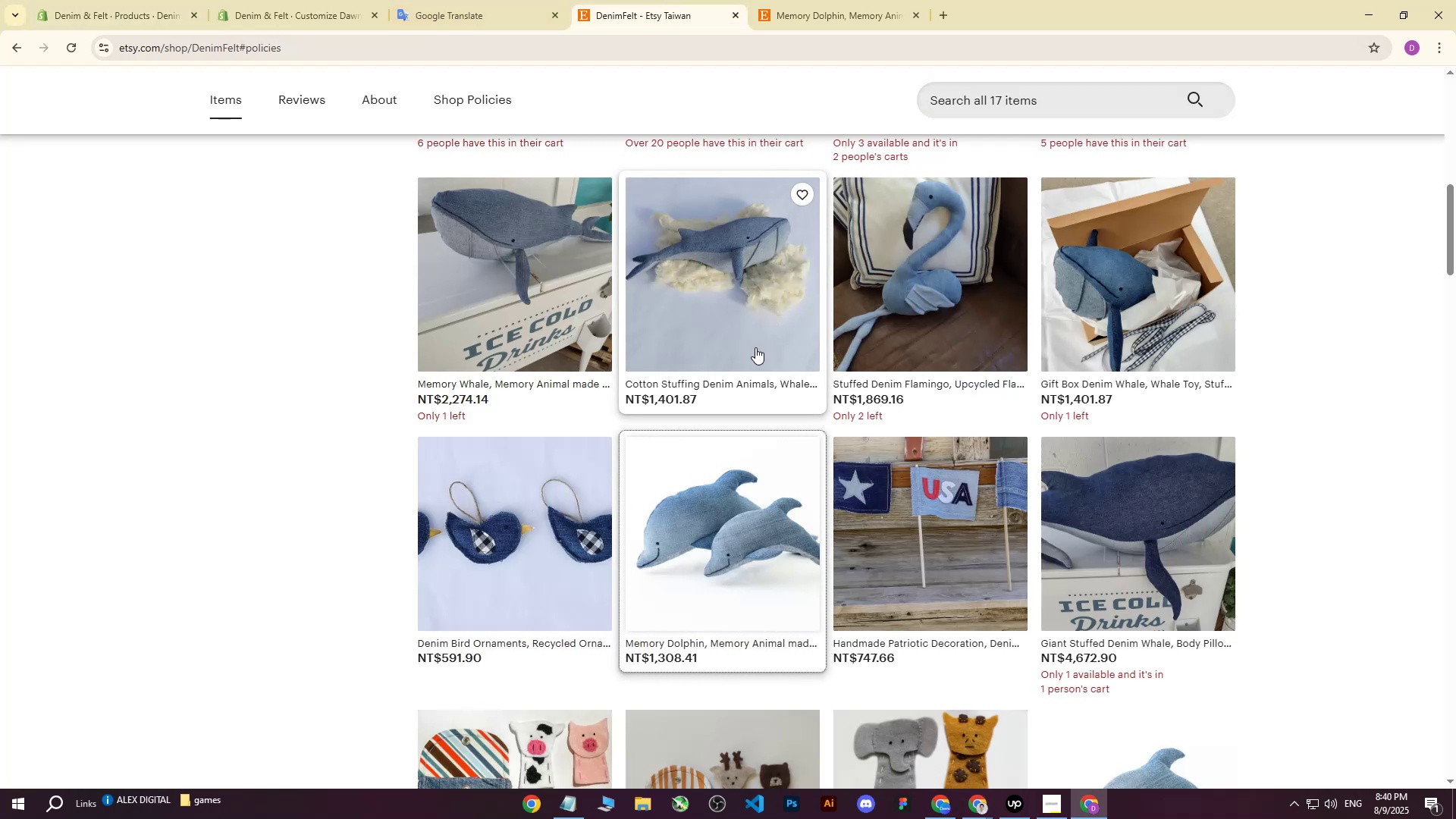 
scroll: coordinate [736, 370], scroll_direction: up, amount: 8.0
 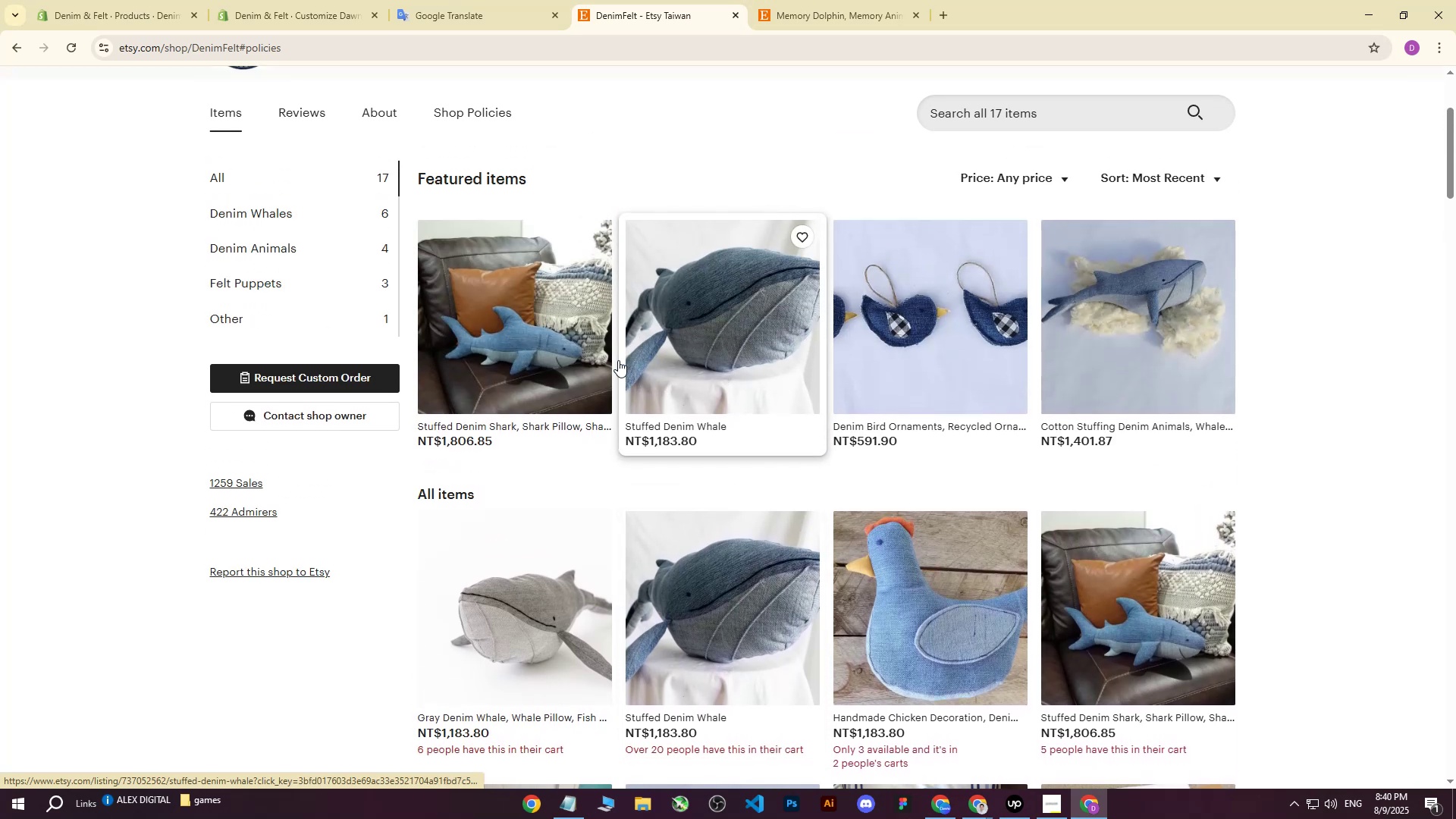 
scroll: coordinate [617, 368], scroll_direction: down, amount: 13.0
 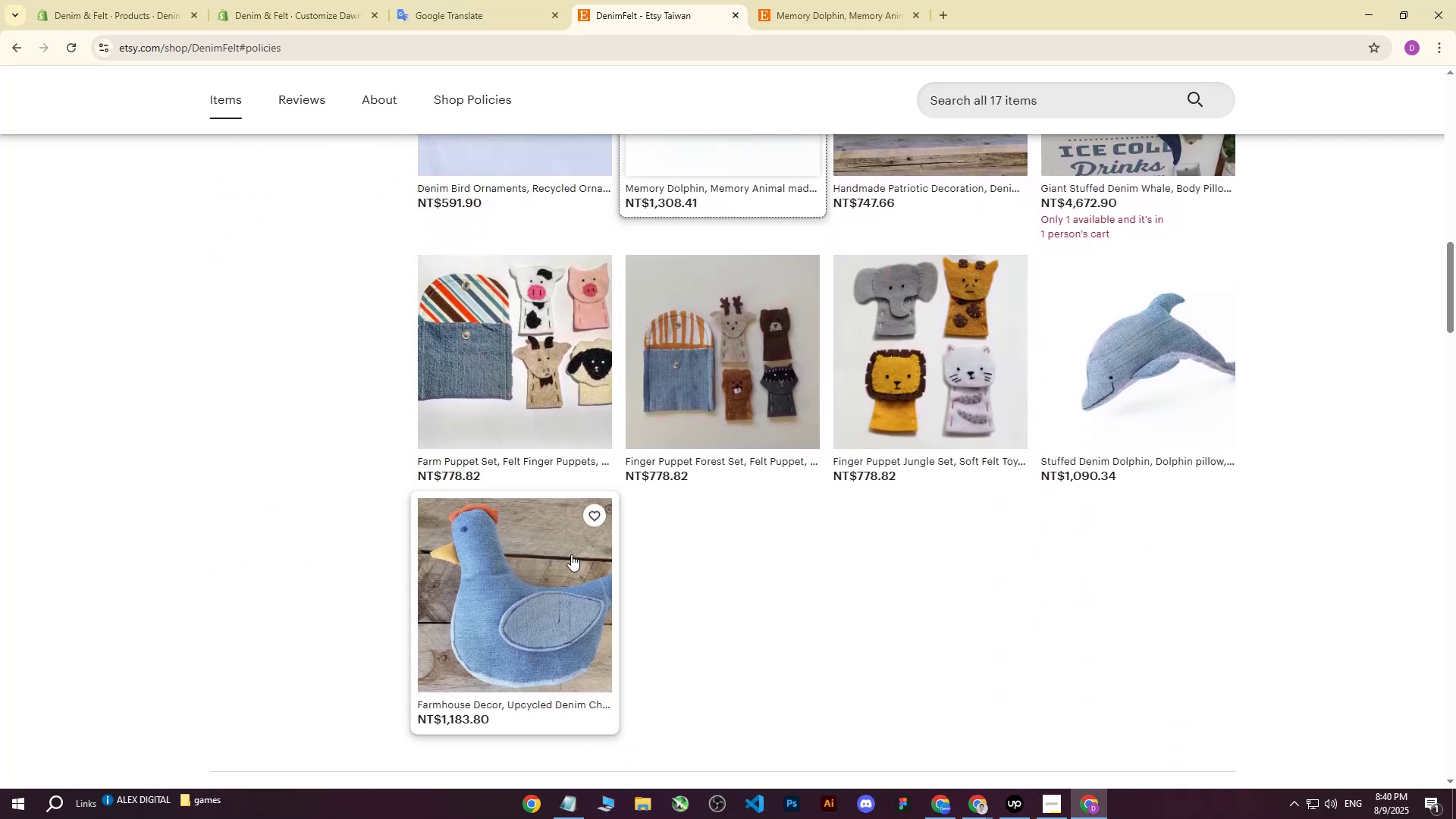 
scroll: coordinate [649, 516], scroll_direction: up, amount: 9.0
 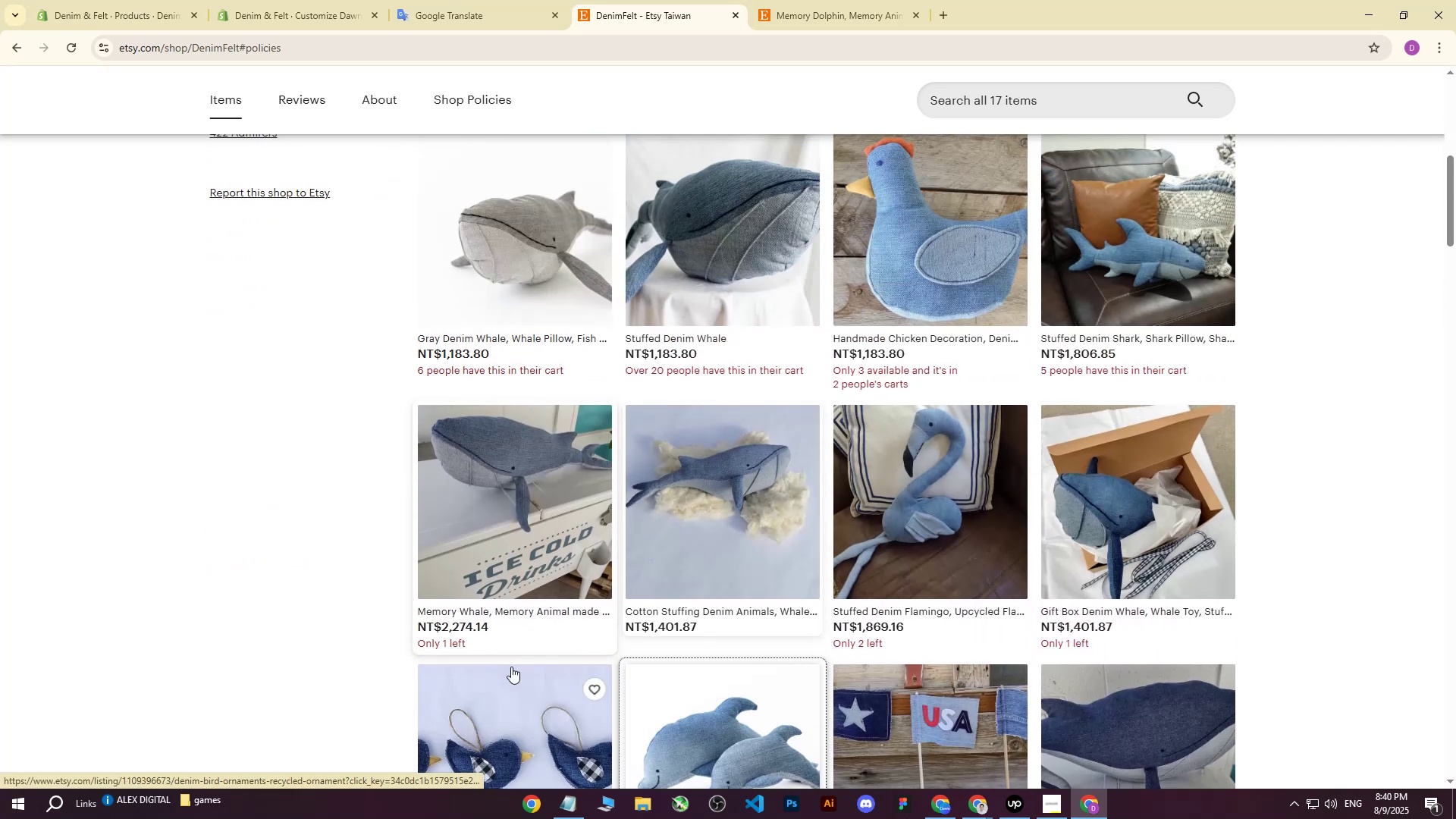 
left_click([505, 671])
 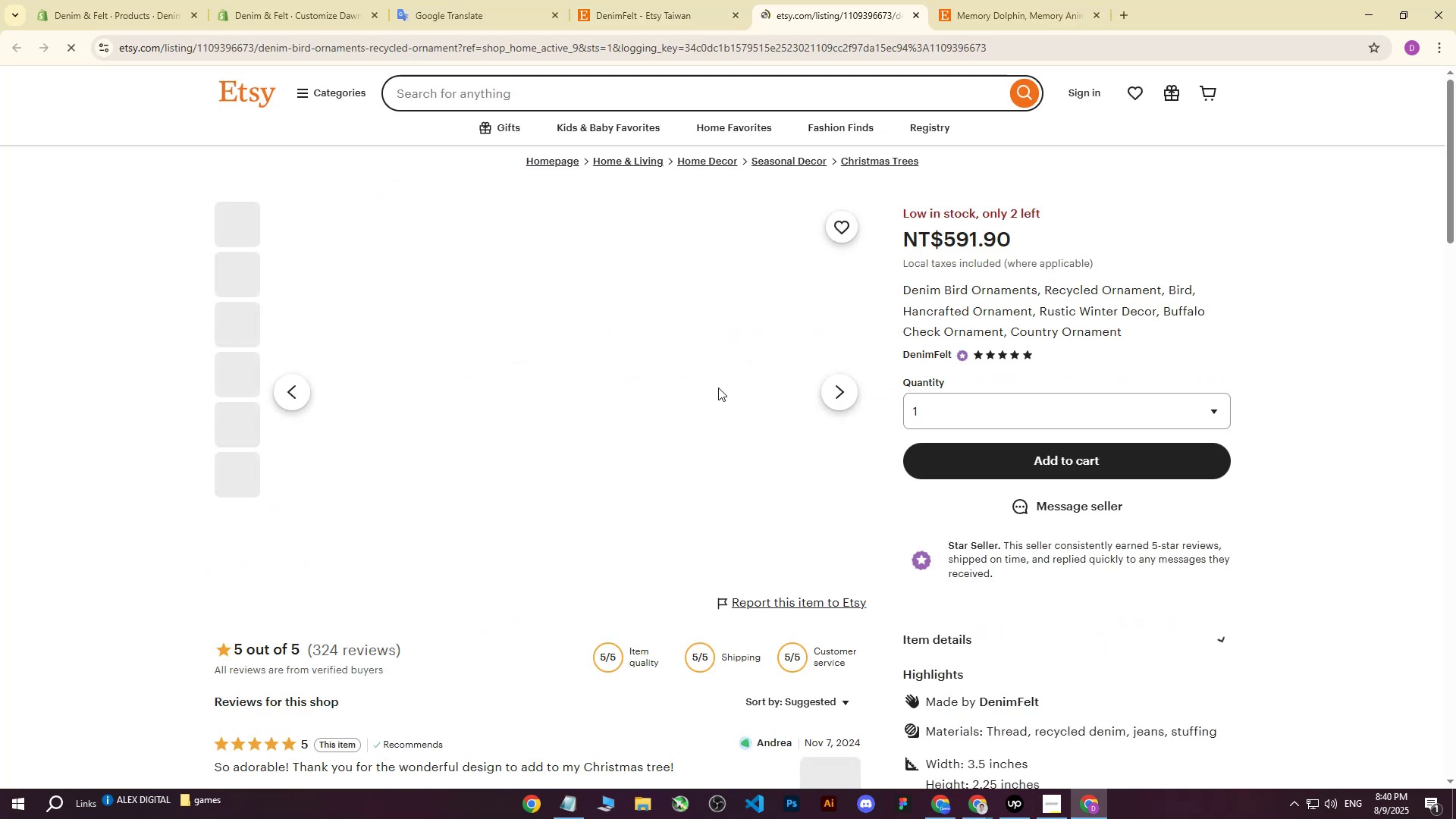 
scroll: coordinate [1043, 538], scroll_direction: down, amount: 5.0
 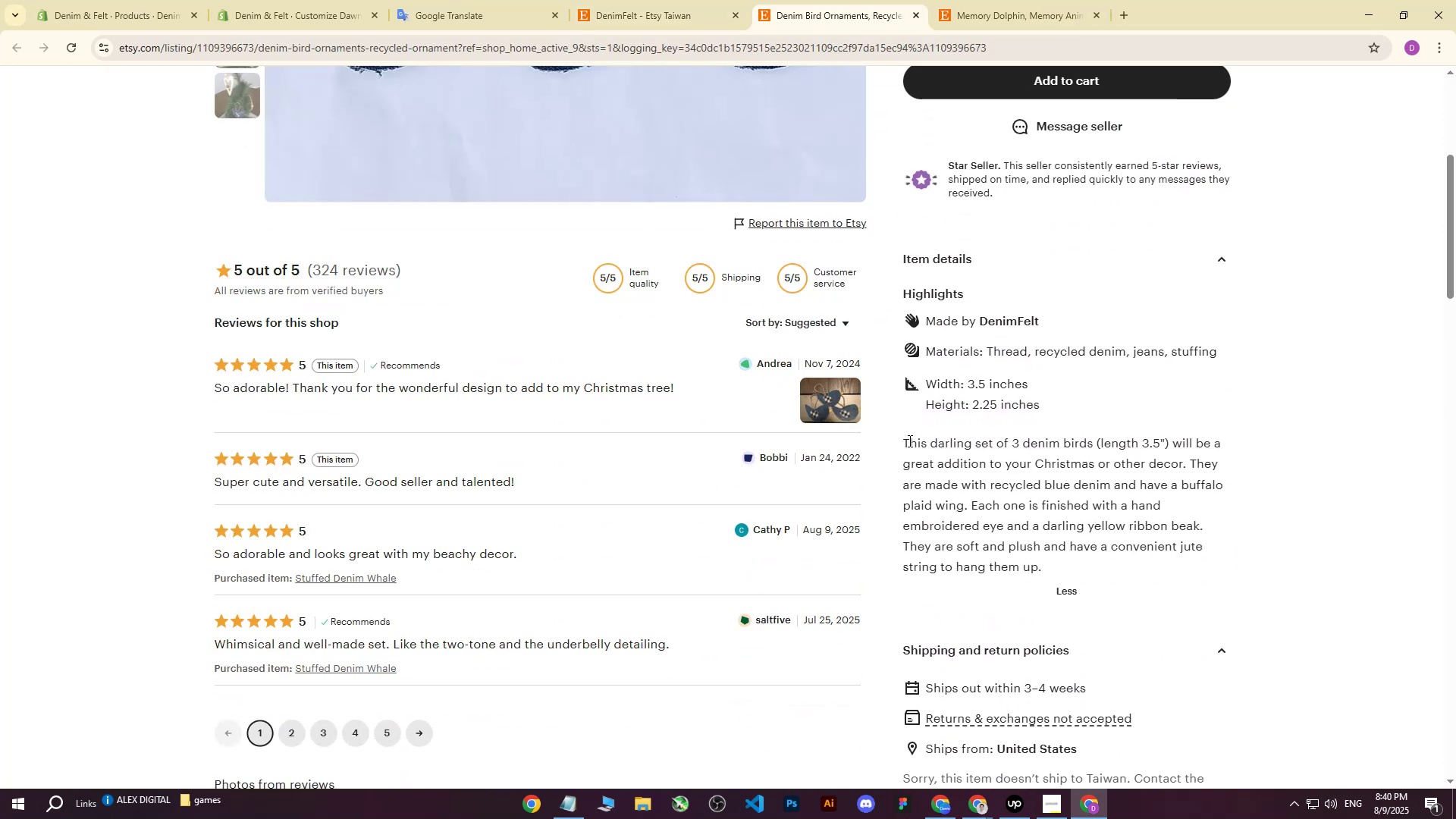 
left_click_drag(start_coordinate=[904, 441], to_coordinate=[1090, 568])
 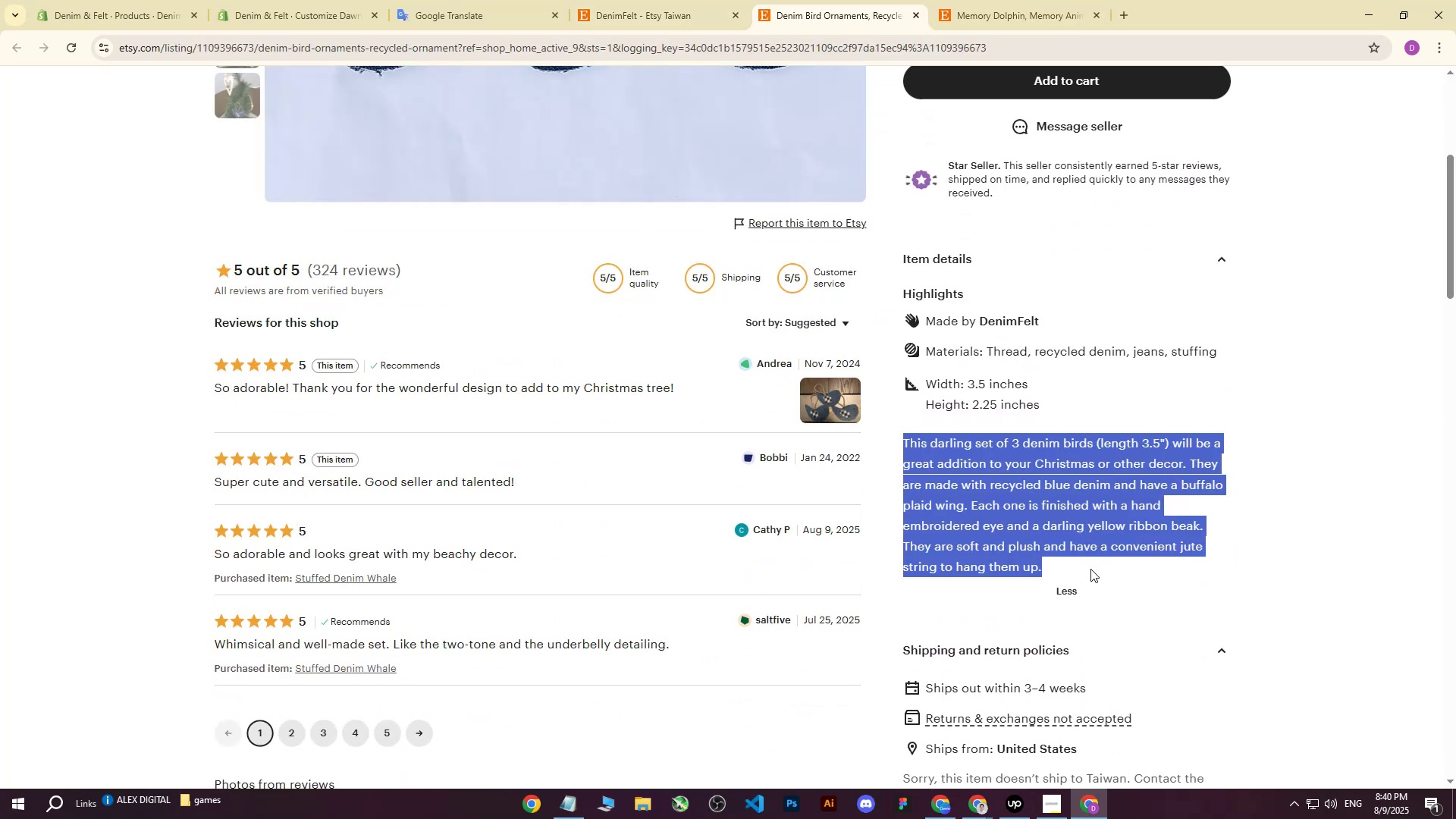 
key(Control+C)
 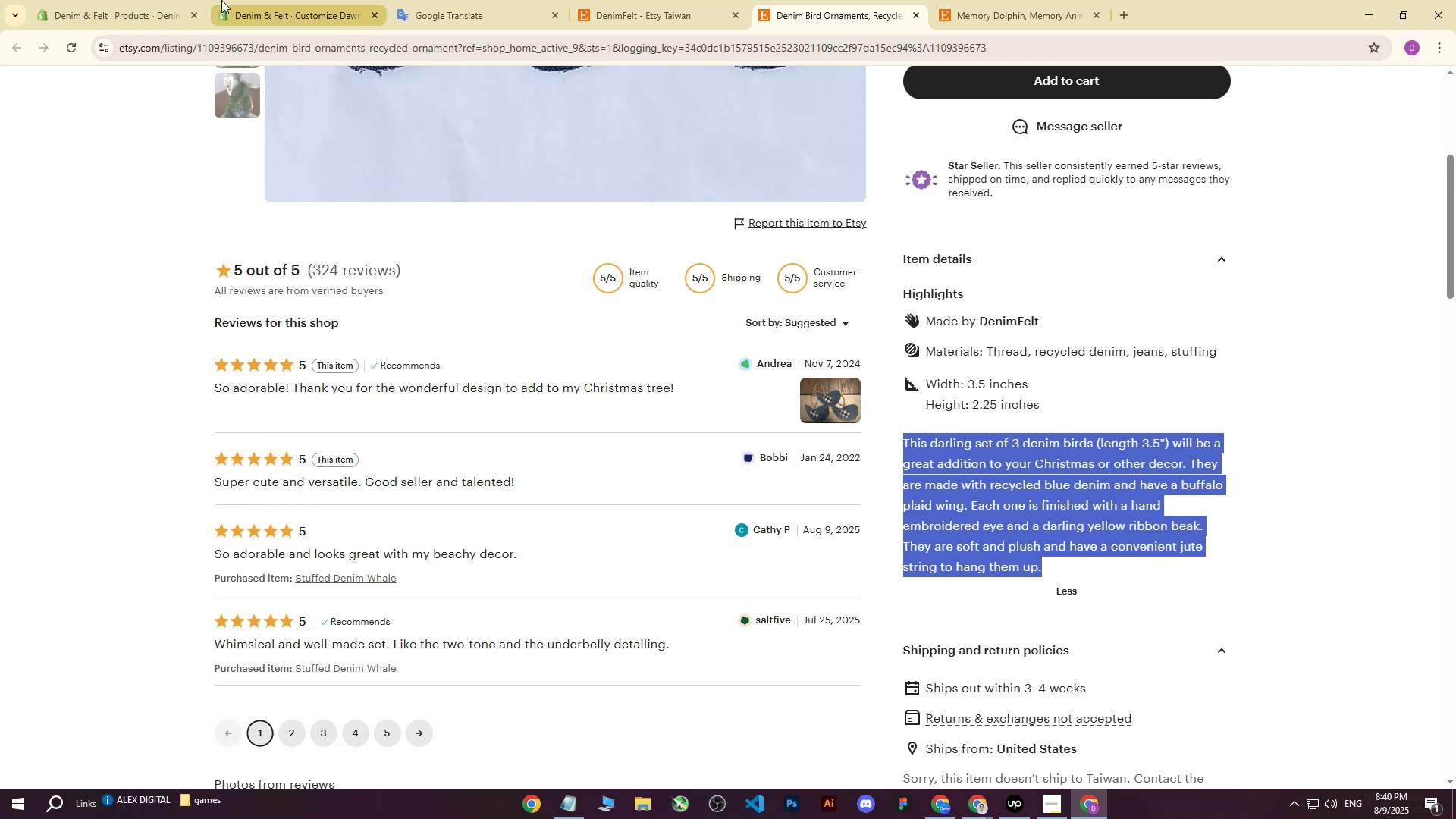 
left_click([141, 0])
 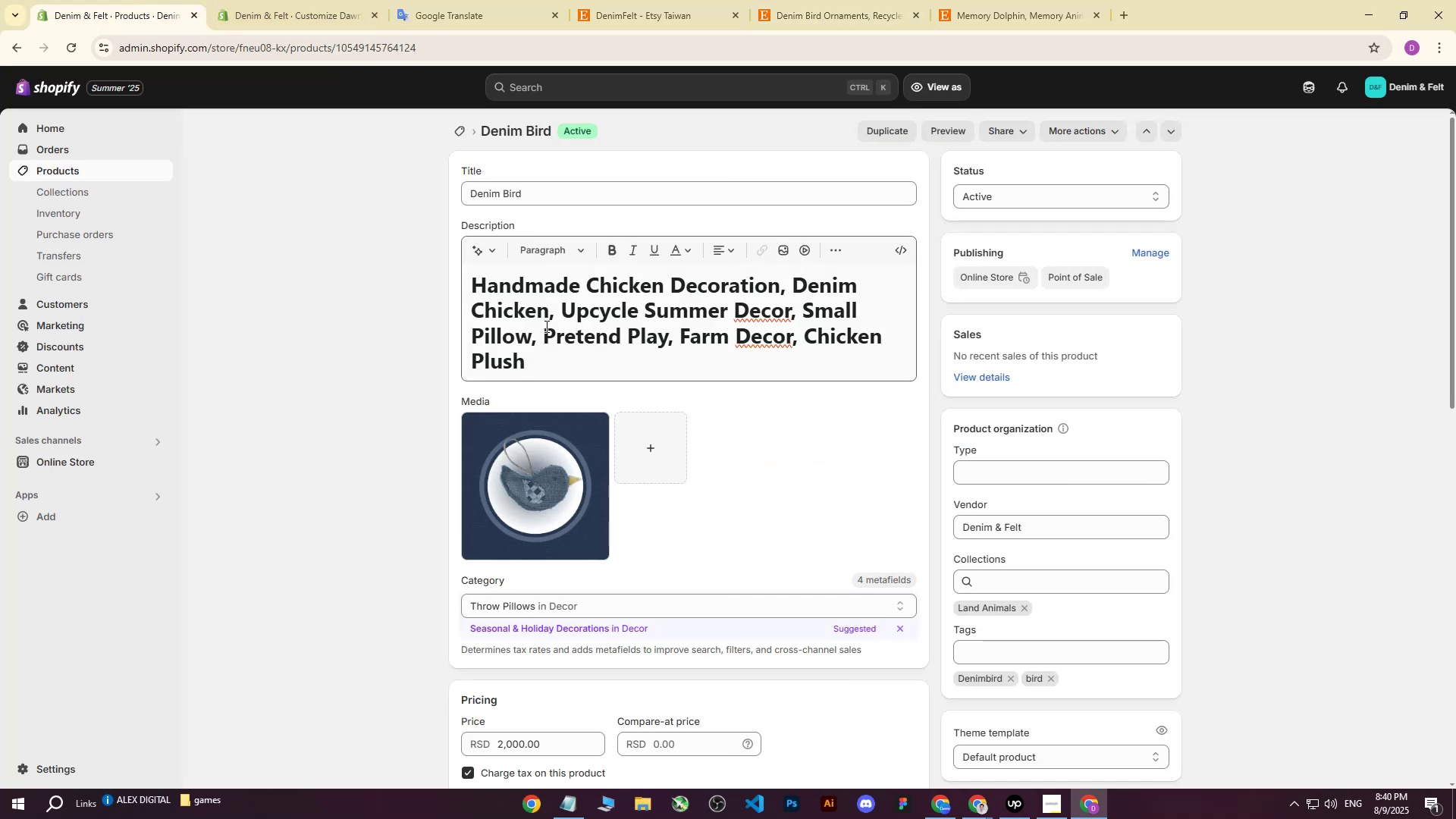 
left_click_drag(start_coordinate=[543, 369], to_coordinate=[435, 253])
 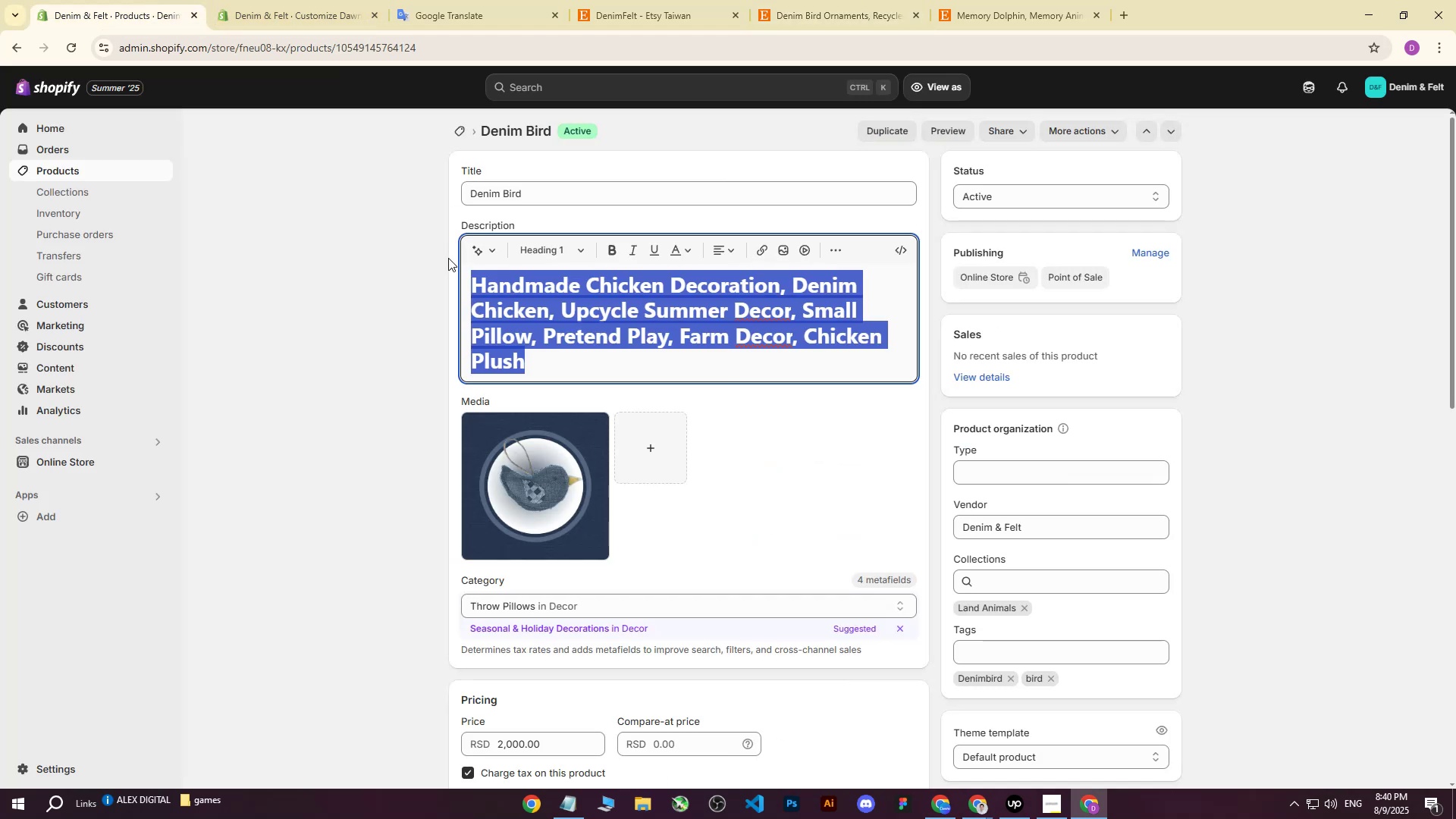 
key(Control+ControlLeft)
 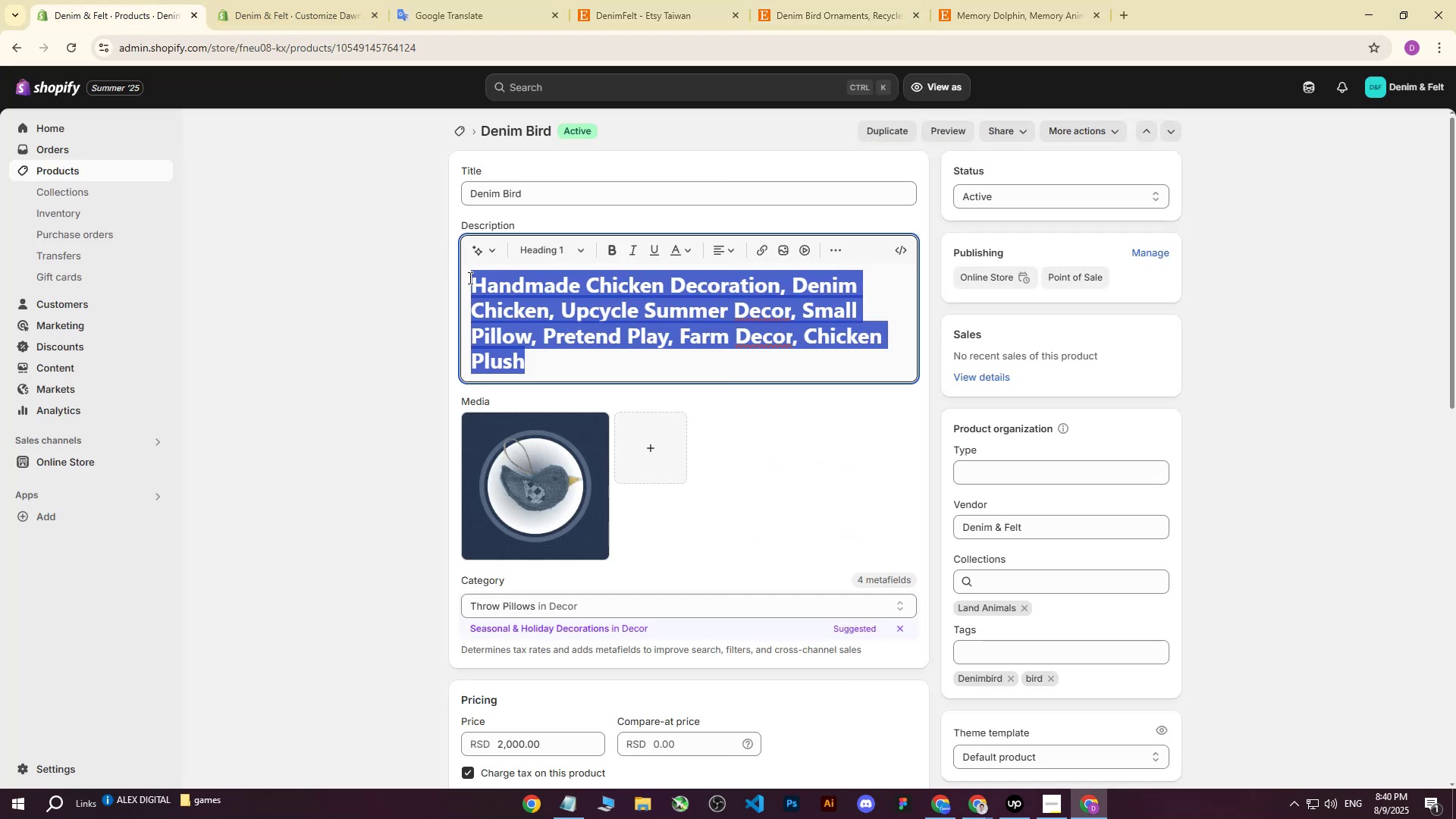 
key(Control+V)
 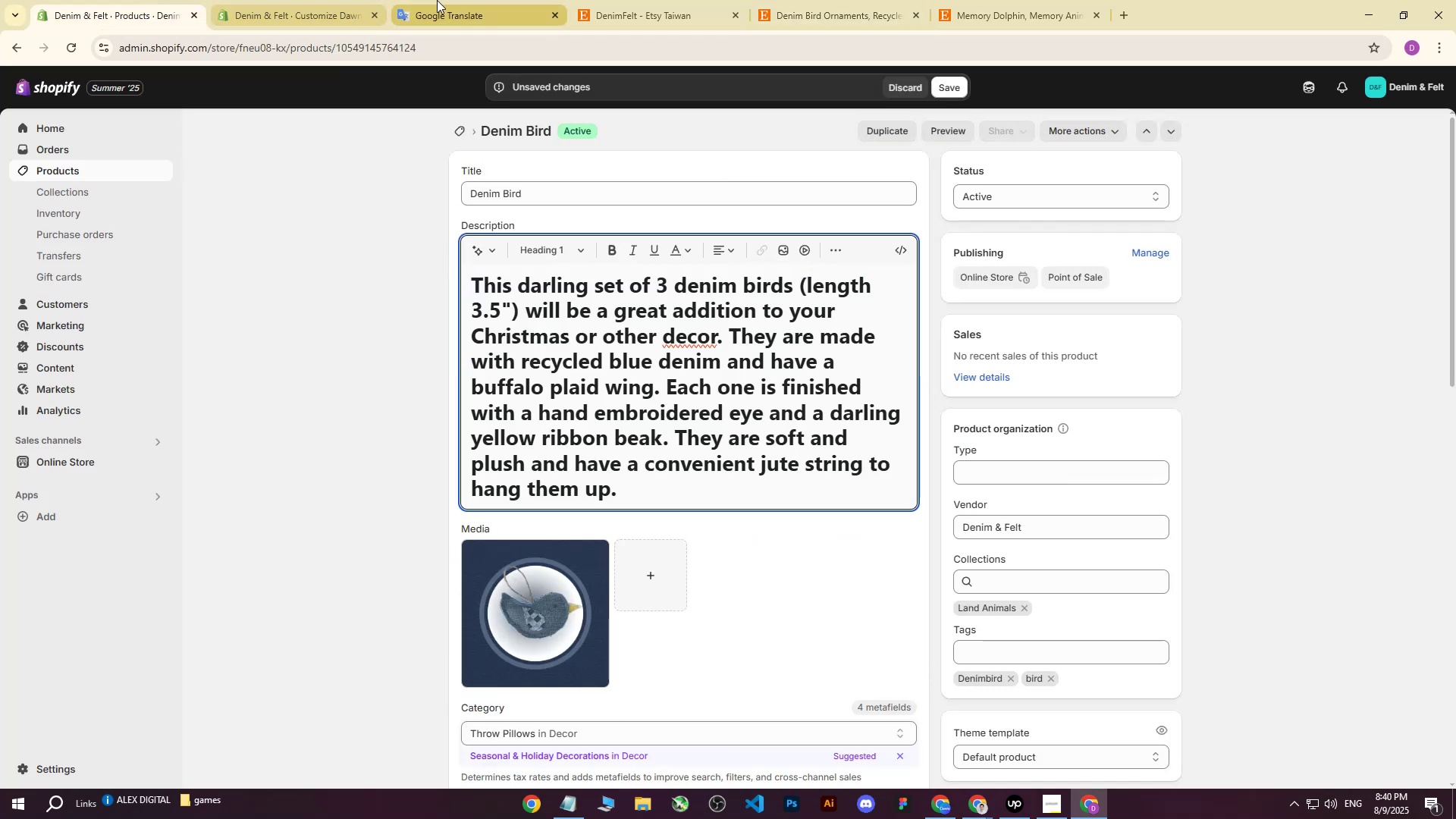 
left_click([709, 235])
 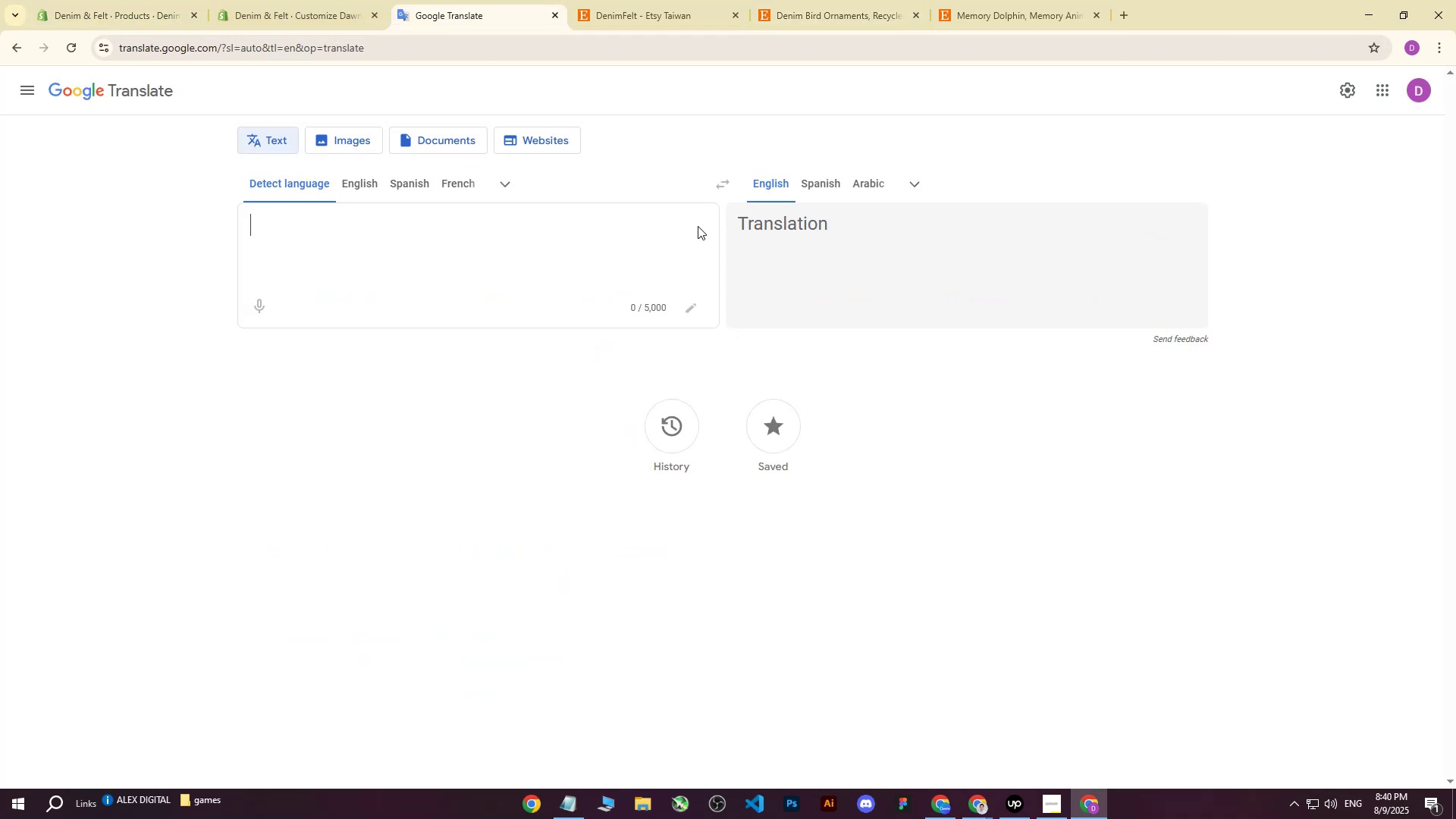 
key(Control+ControlLeft)
 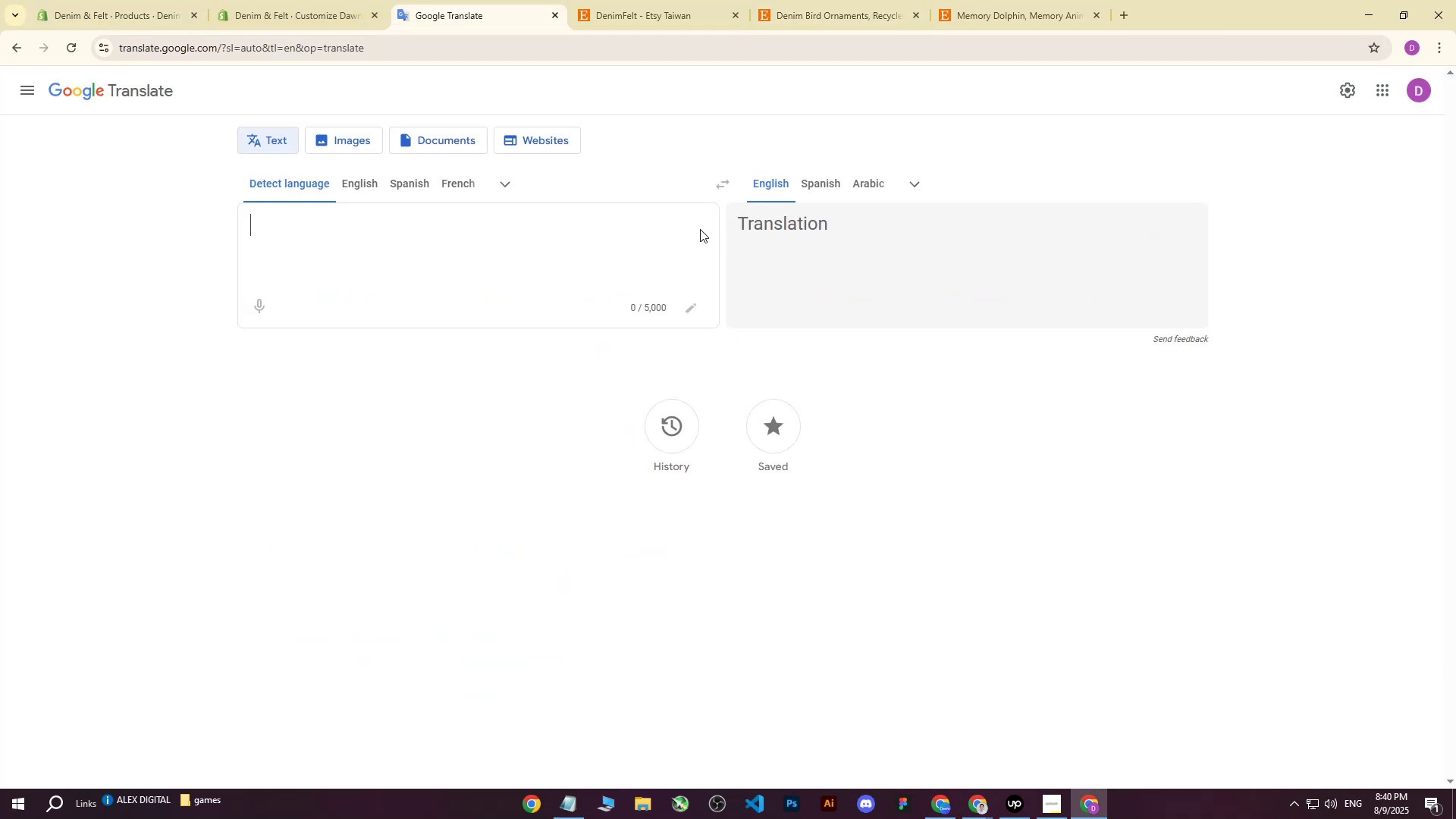 
key(Control+V)
 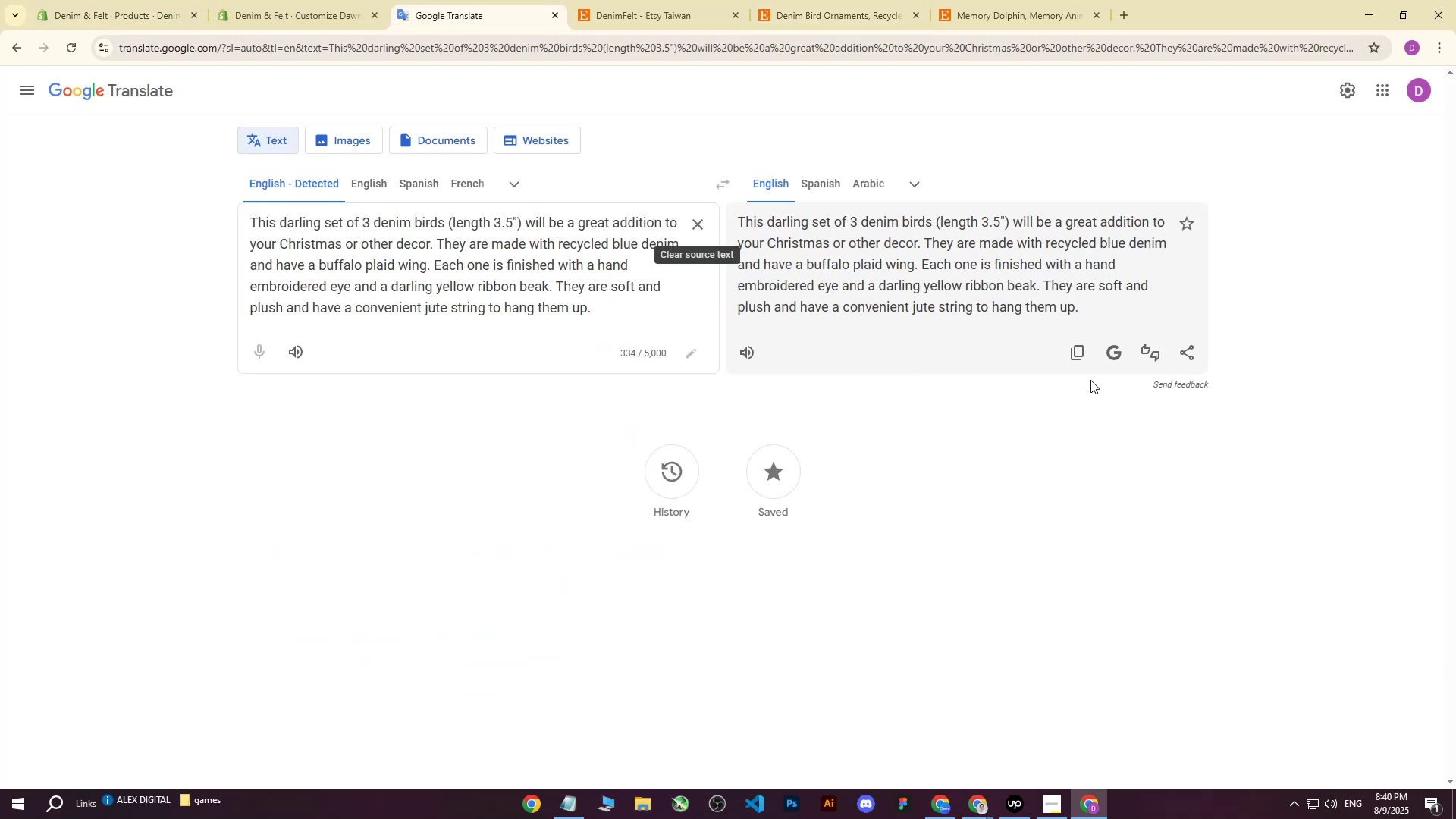 
left_click([1083, 356])
 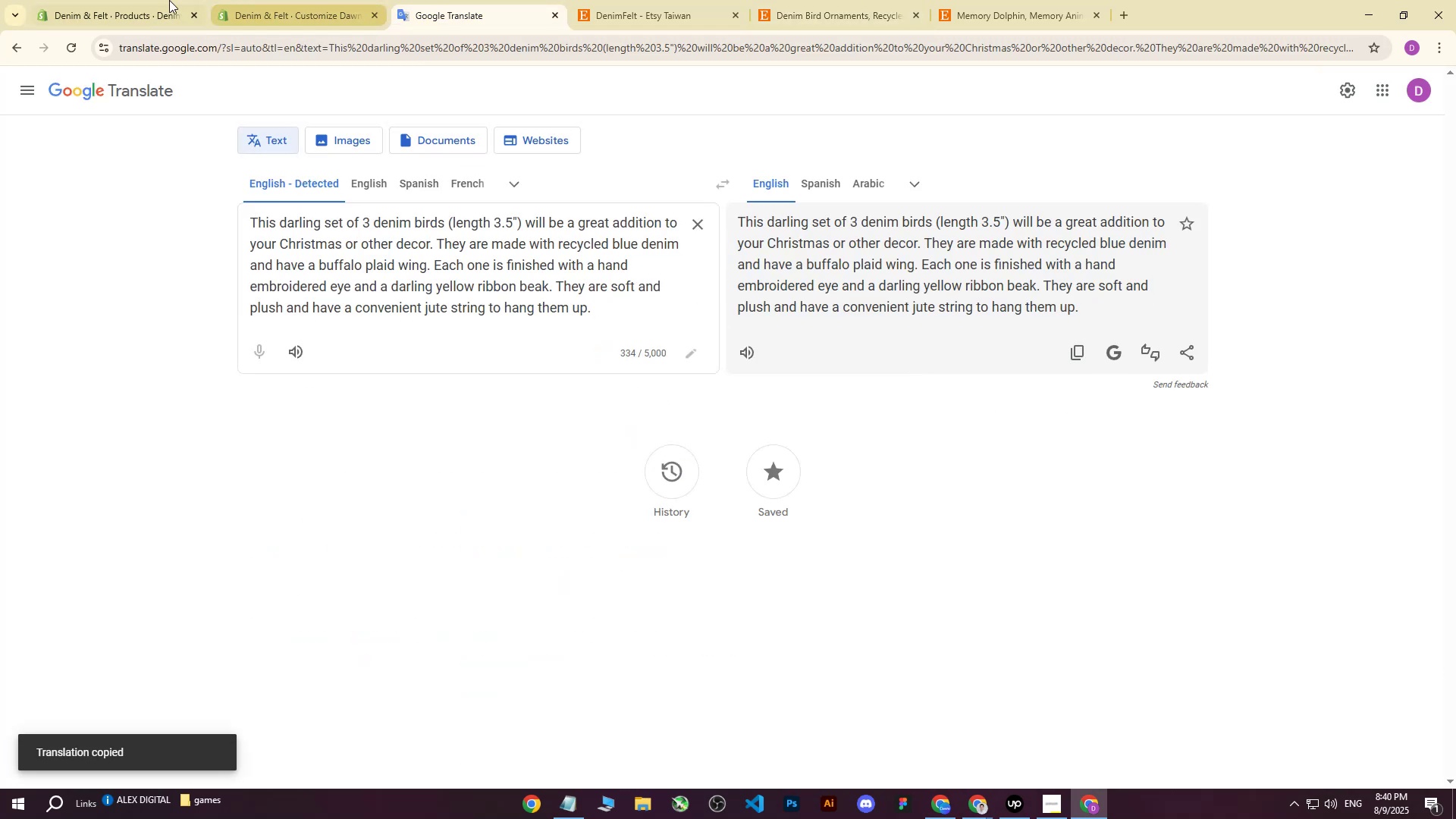 
double_click([146, 0])
 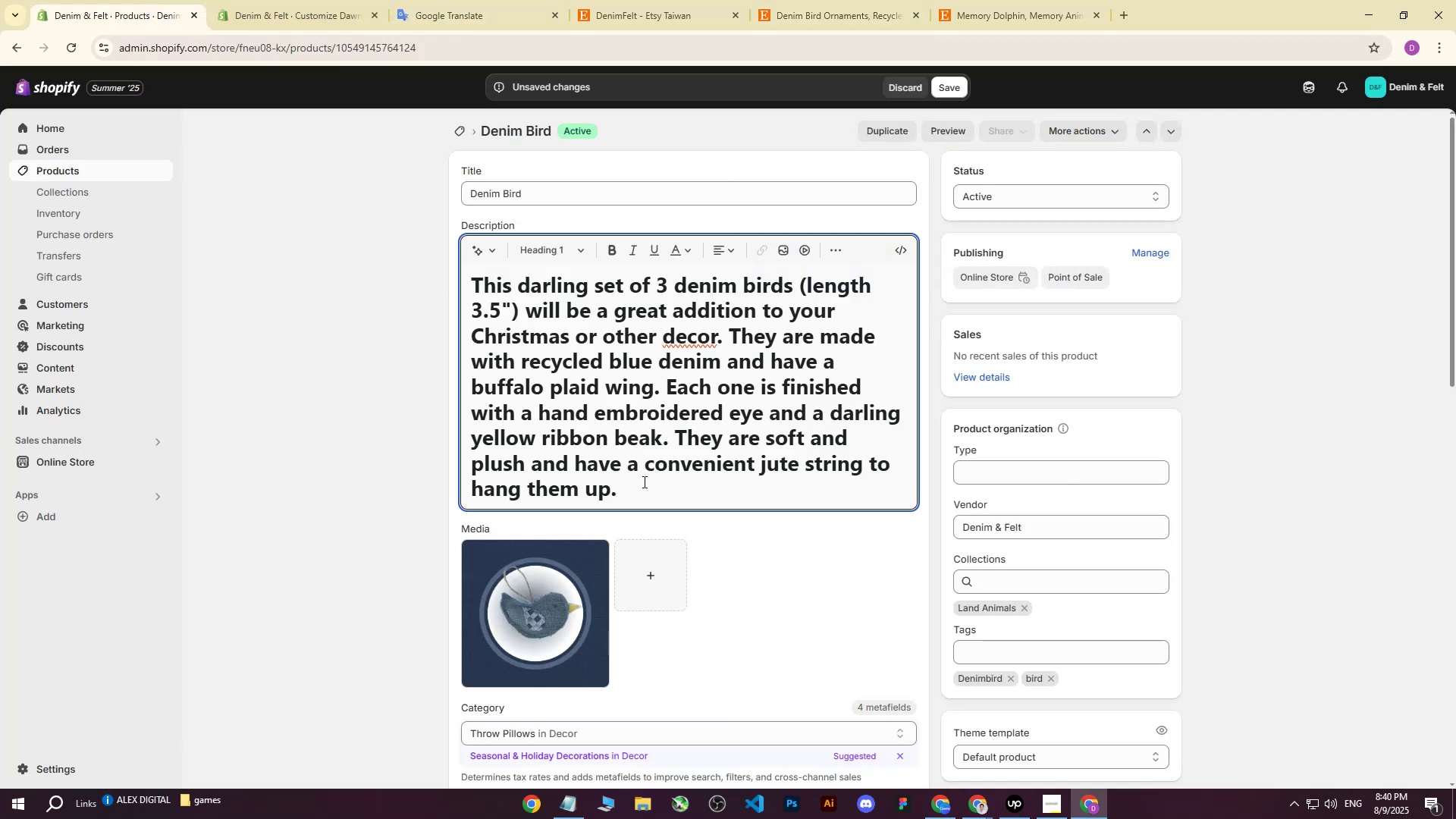 
left_click_drag(start_coordinate=[635, 482], to_coordinate=[438, 276])
 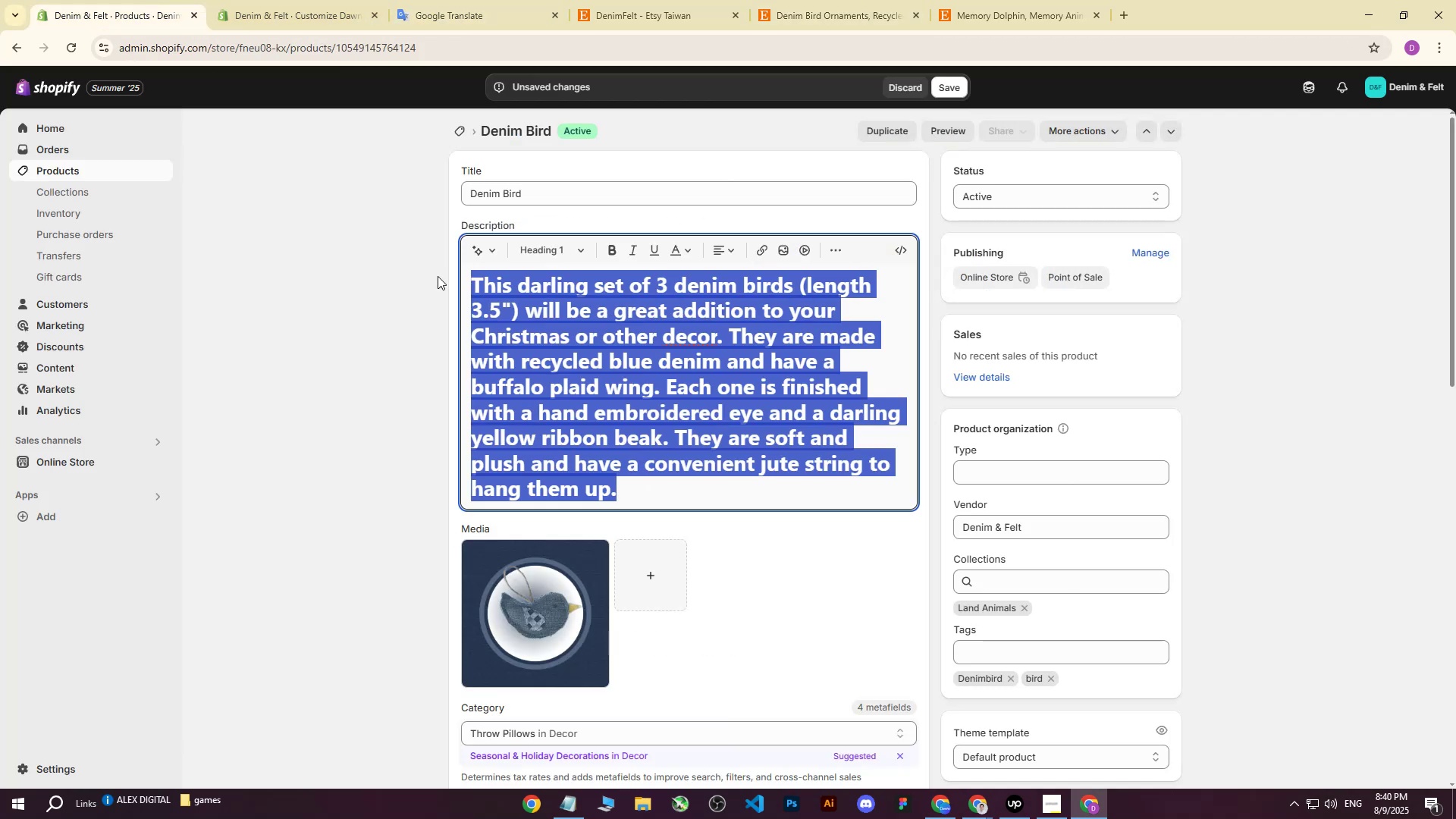 
key(Control+ControlLeft)
 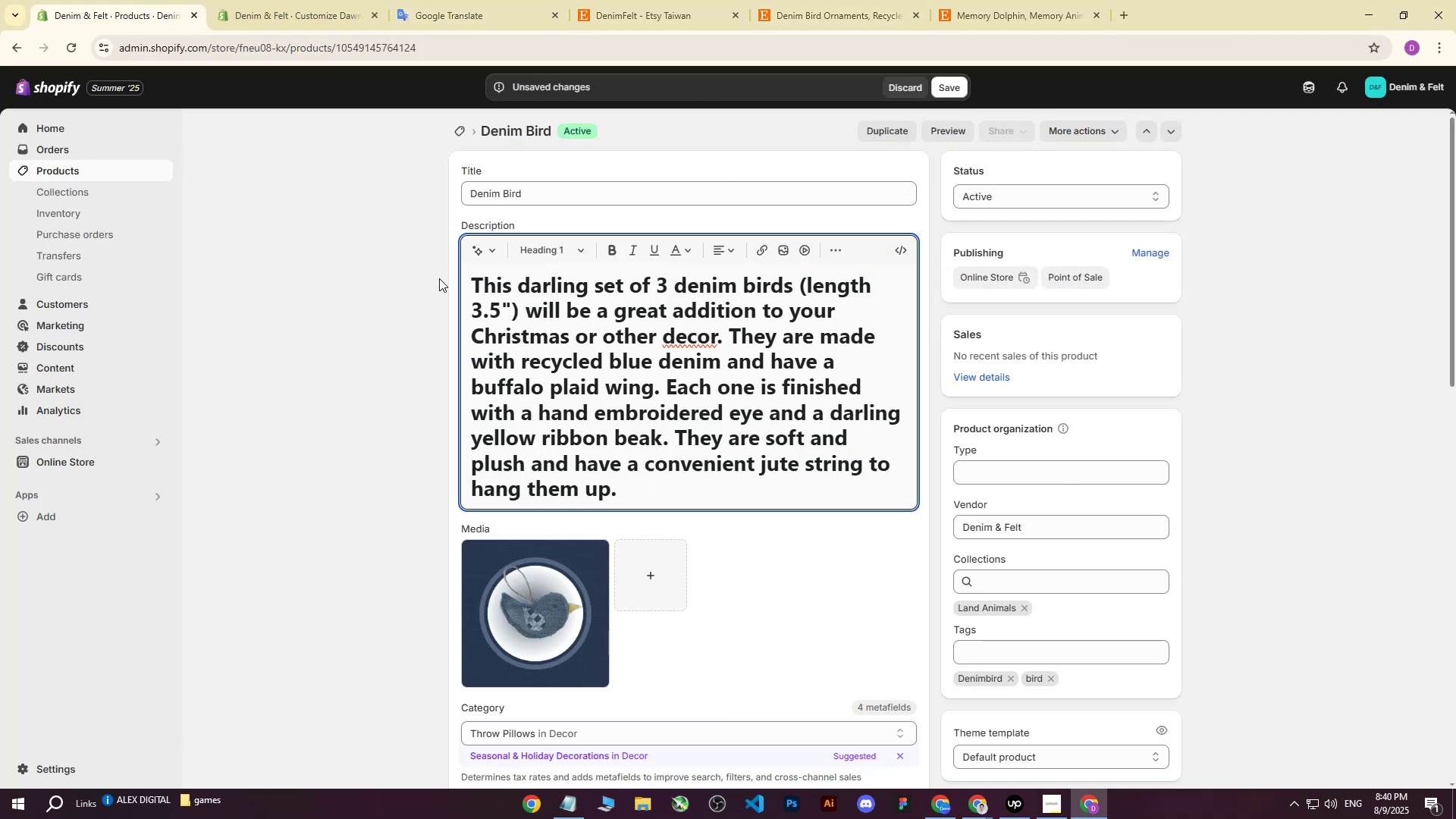 
key(Control+V)
 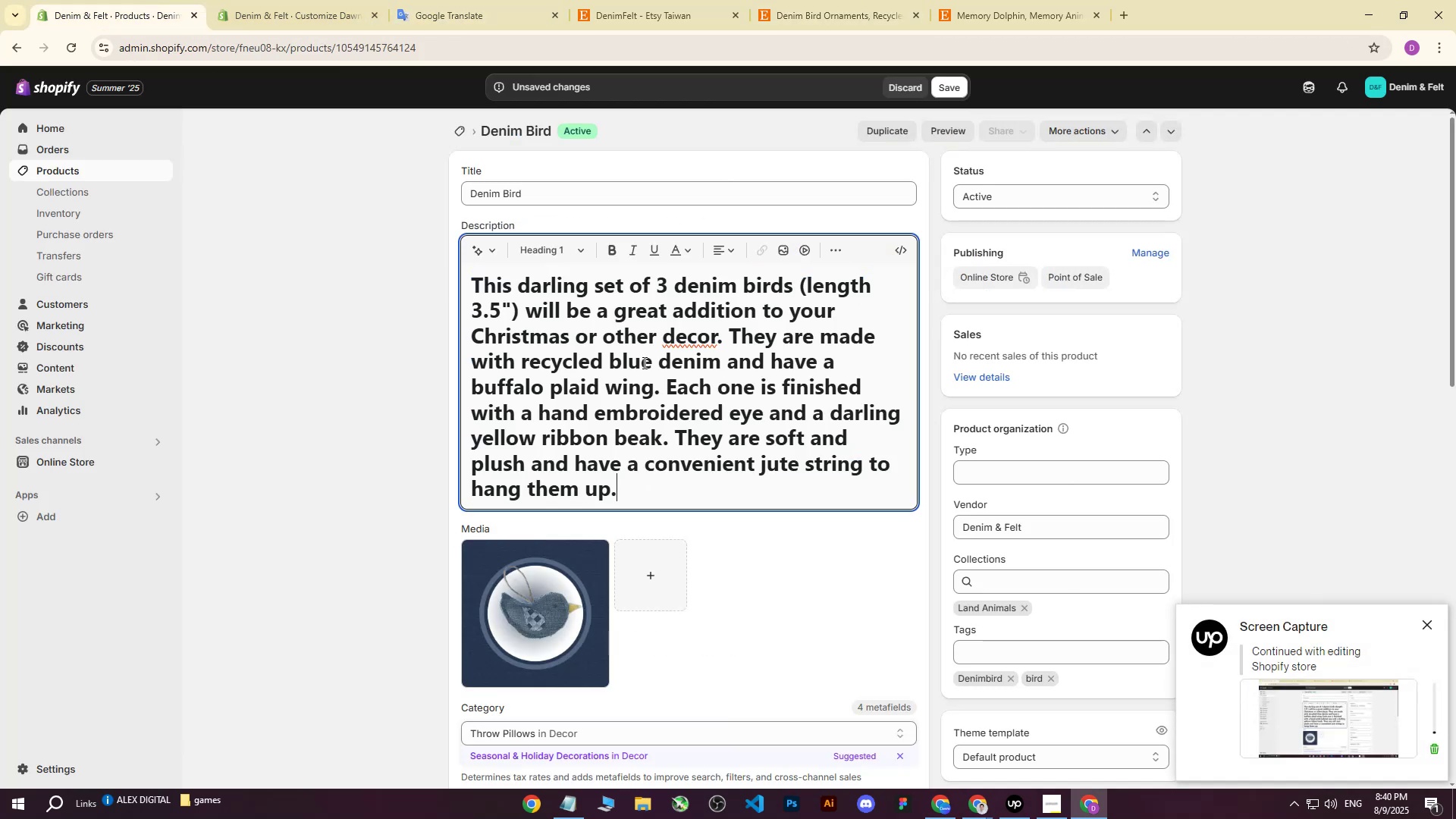 
left_click([458, 0])
 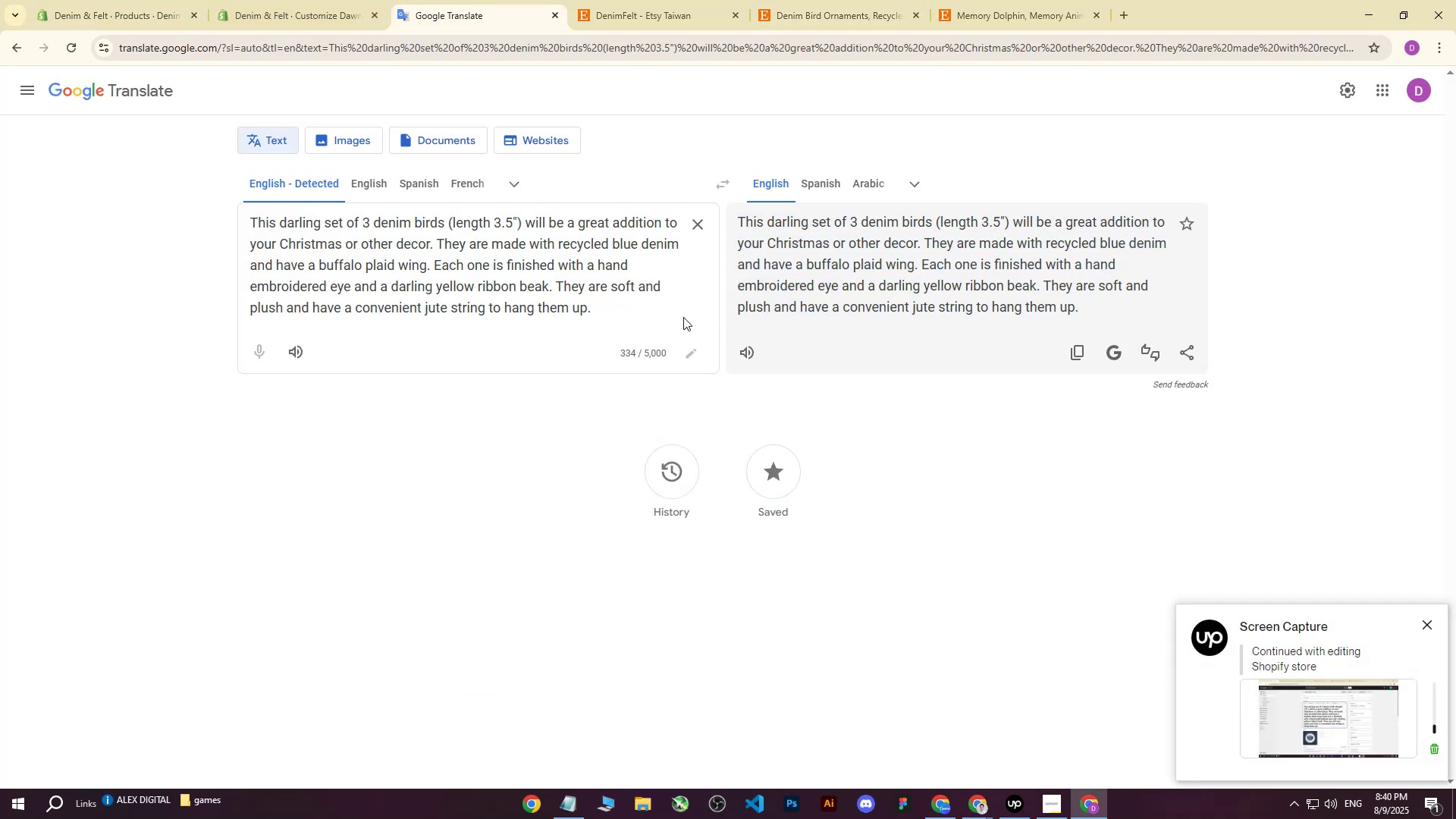 
left_click([648, 306])
 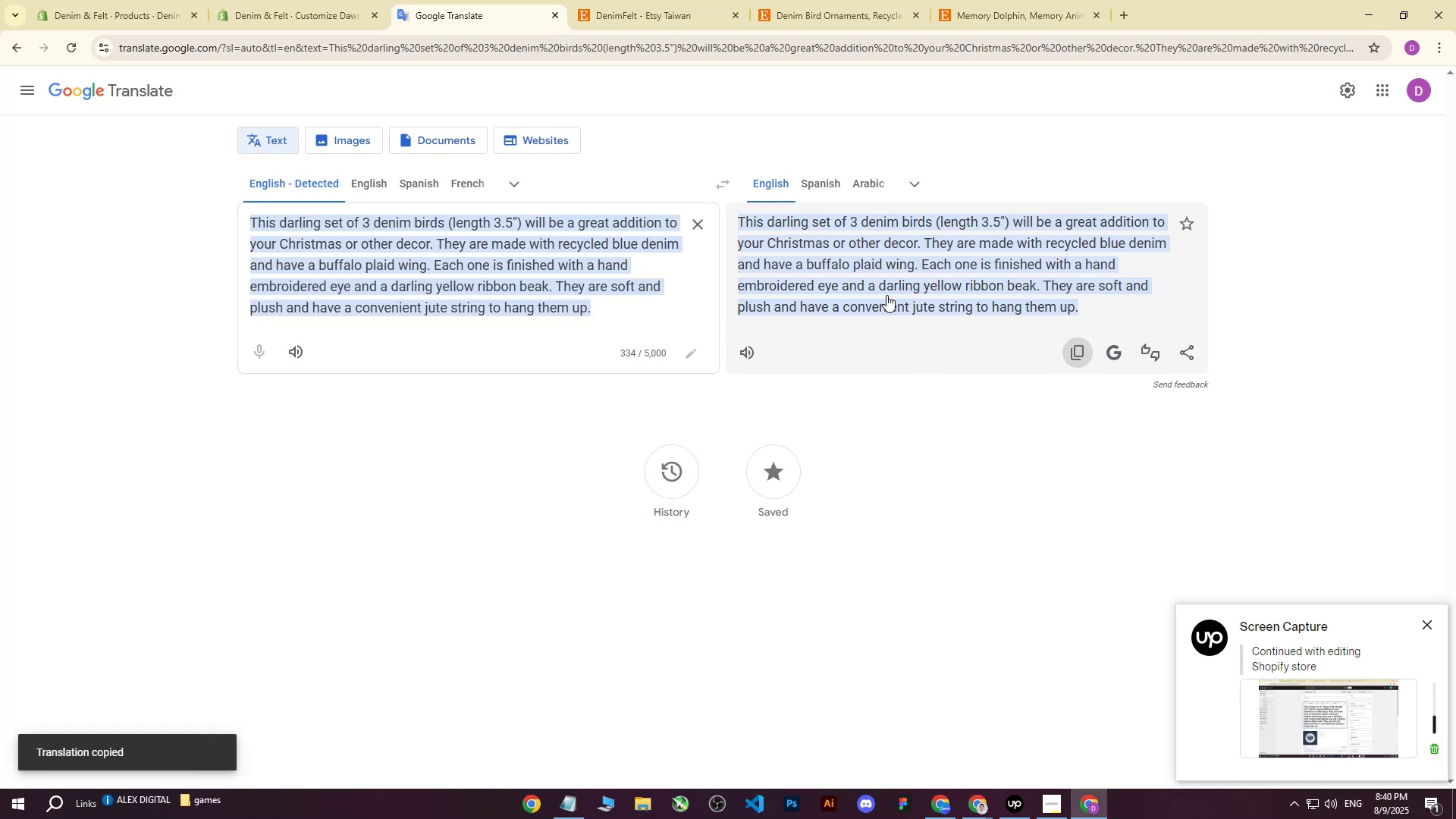 
double_click([261, 0])
 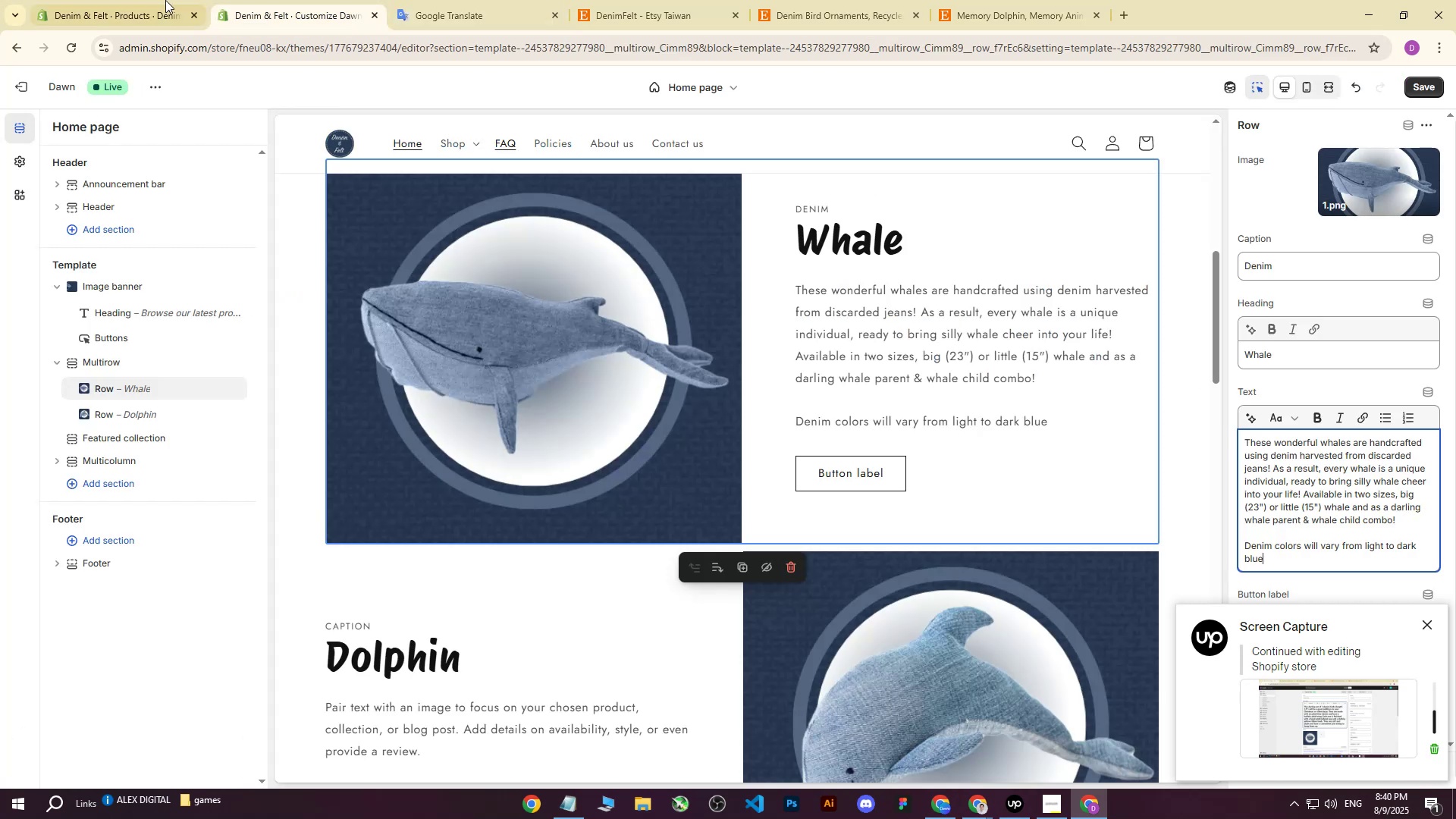 
left_click([157, 0])
 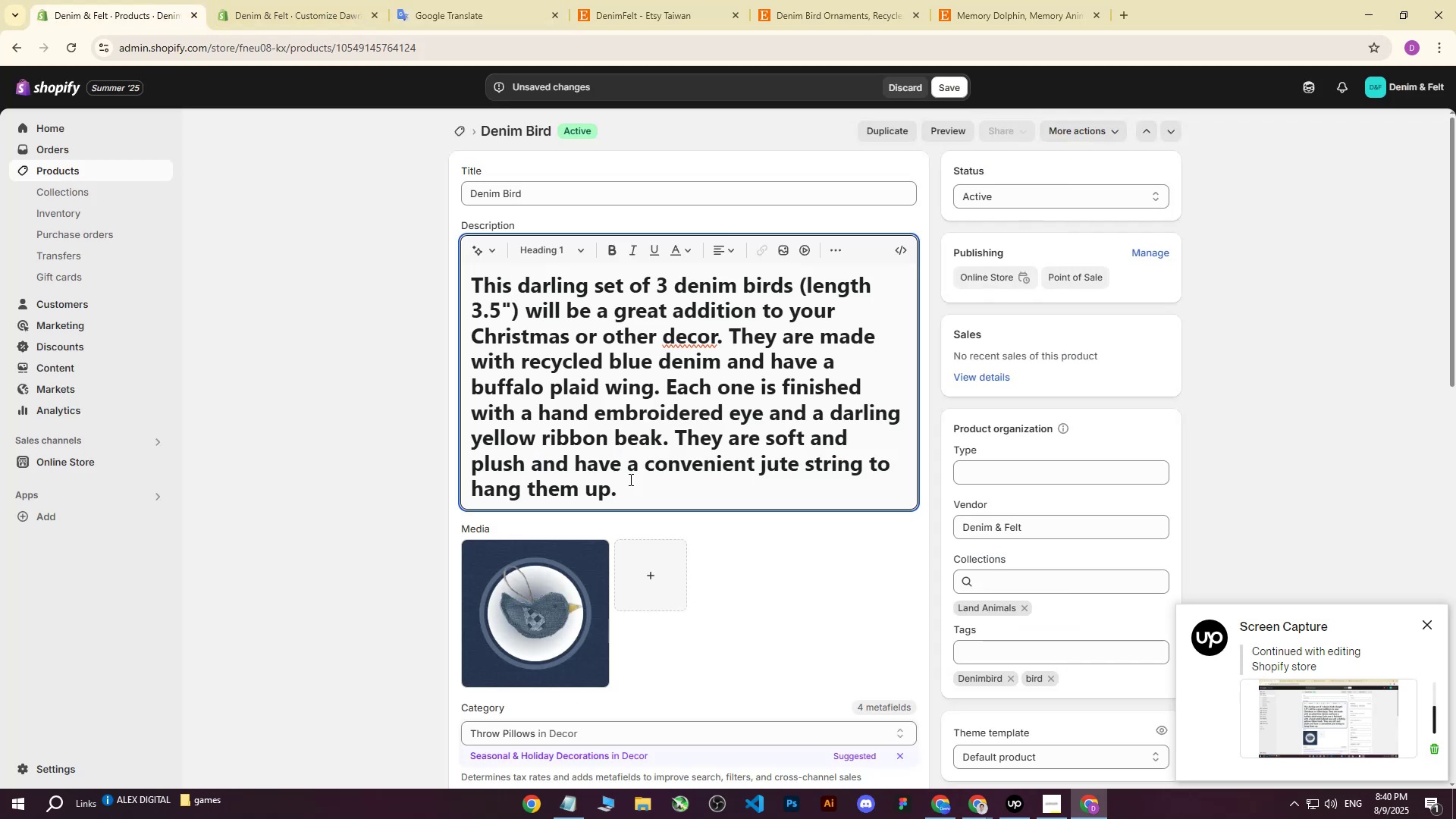 
left_click([628, 491])
 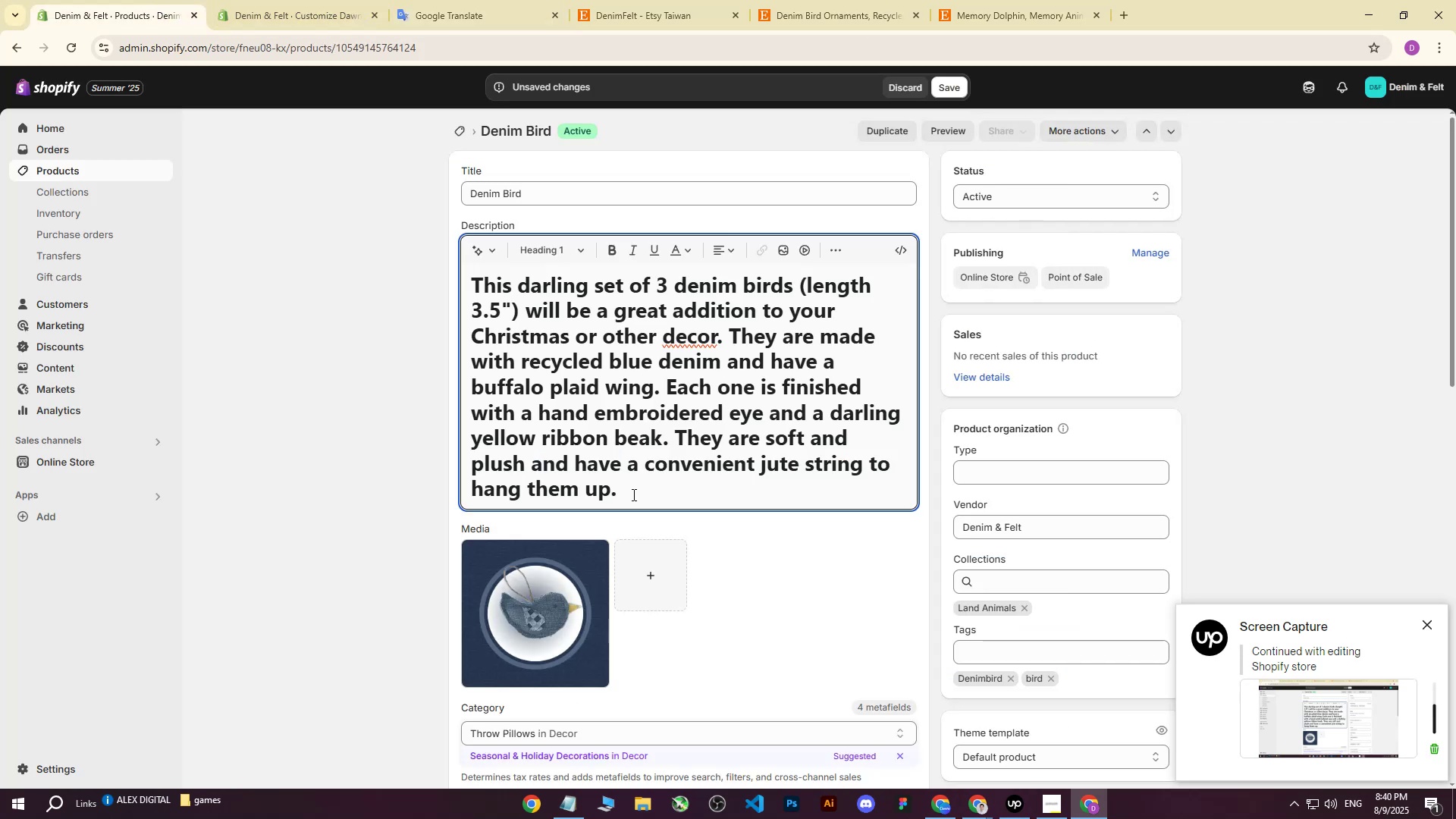 
left_click_drag(start_coordinate=[632, 494], to_coordinate=[463, 282])
 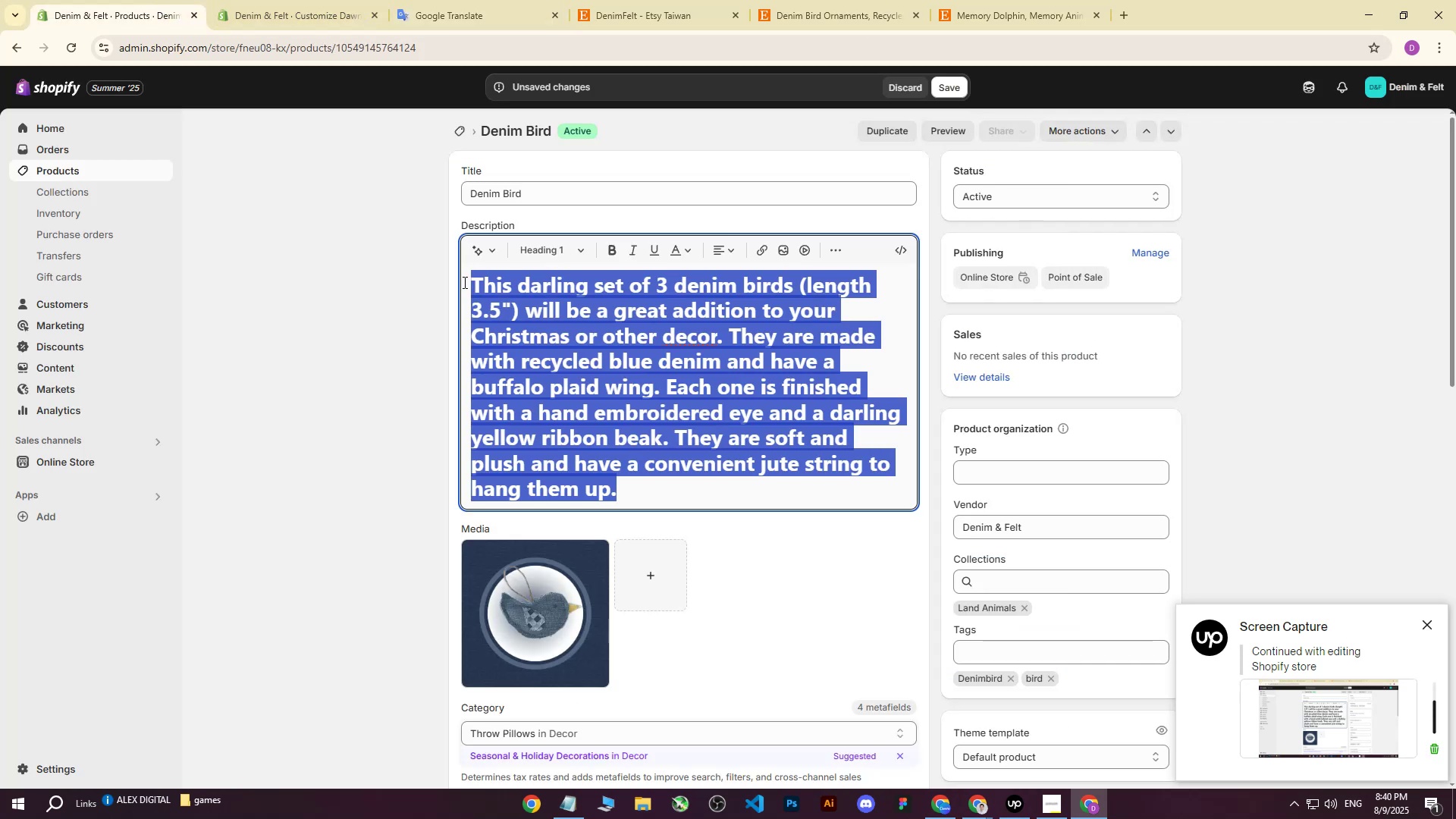 
key(Control+ControlLeft)
 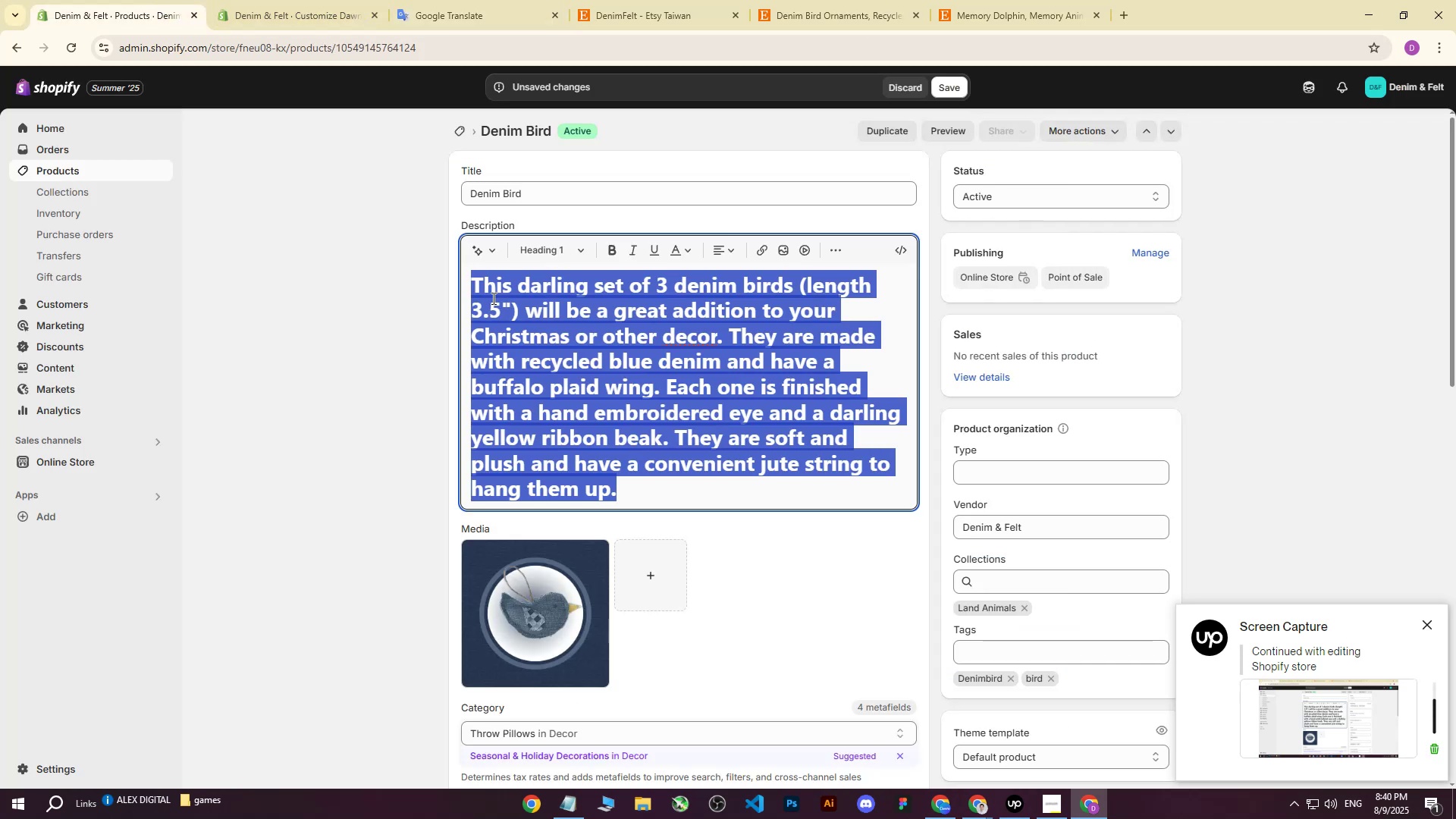 
key(Control+V)
 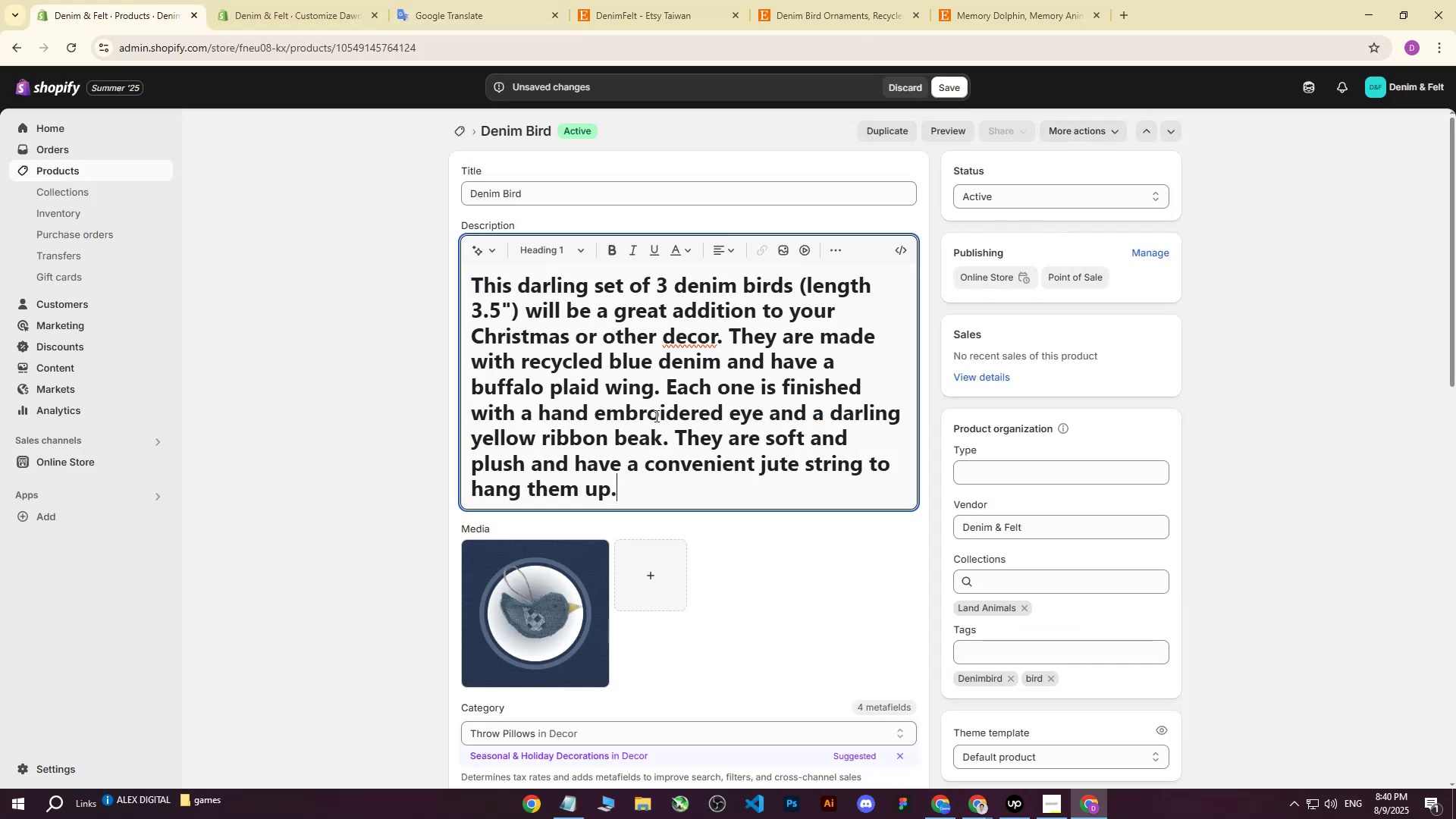 
left_click([883, 0])
 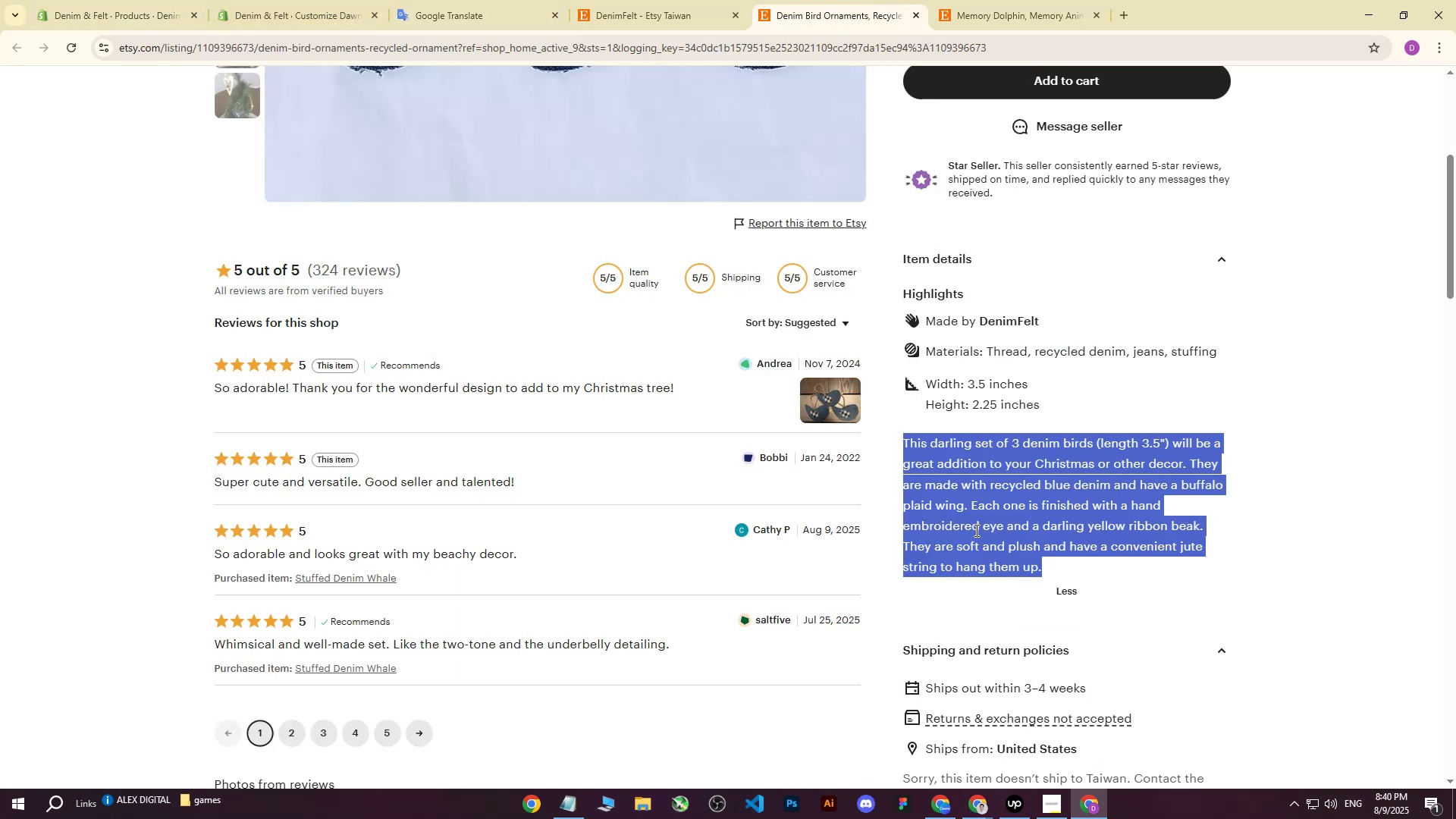 
left_click([975, 524])
 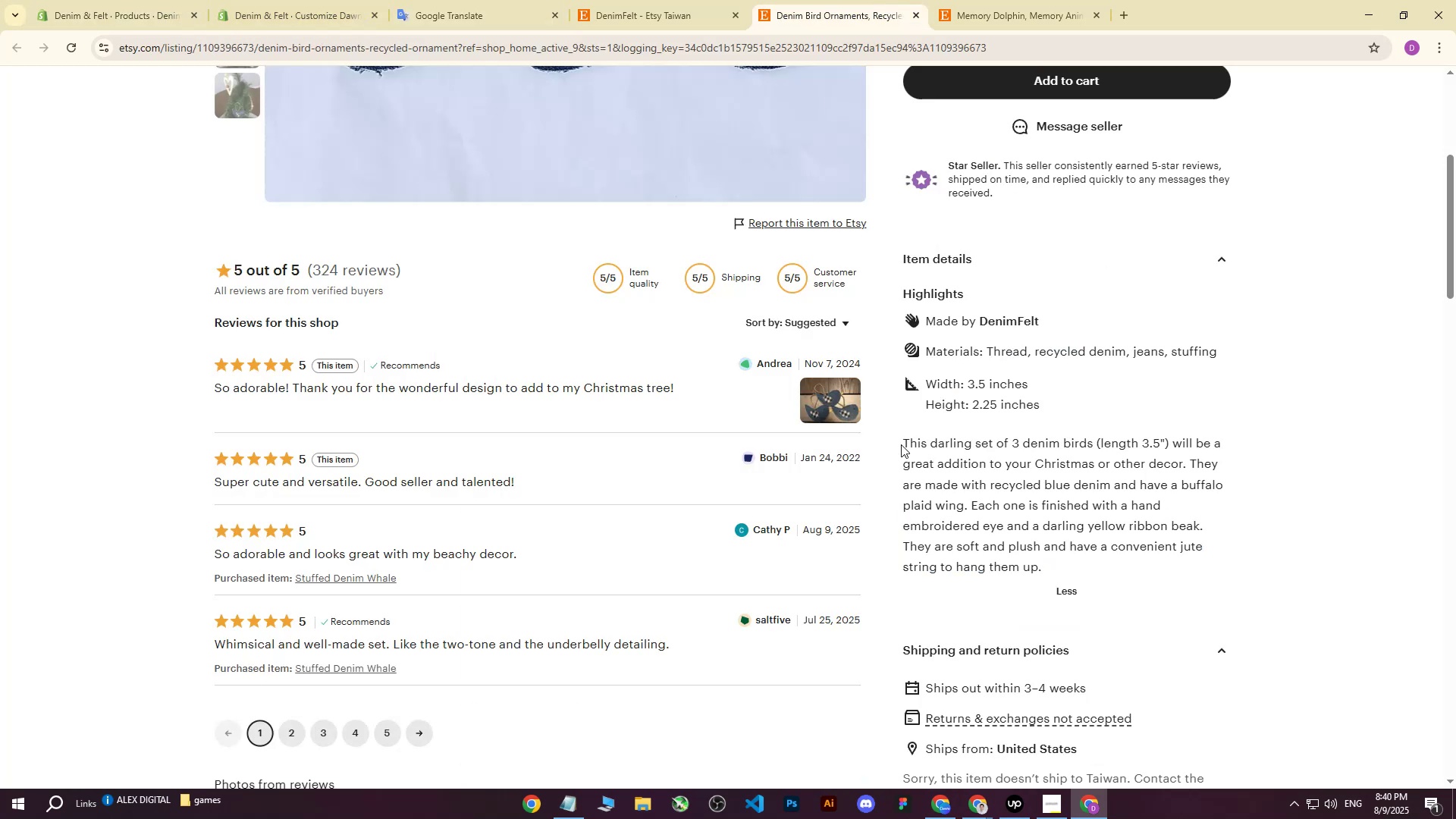 
left_click_drag(start_coordinate=[899, 441], to_coordinate=[907, 441])
 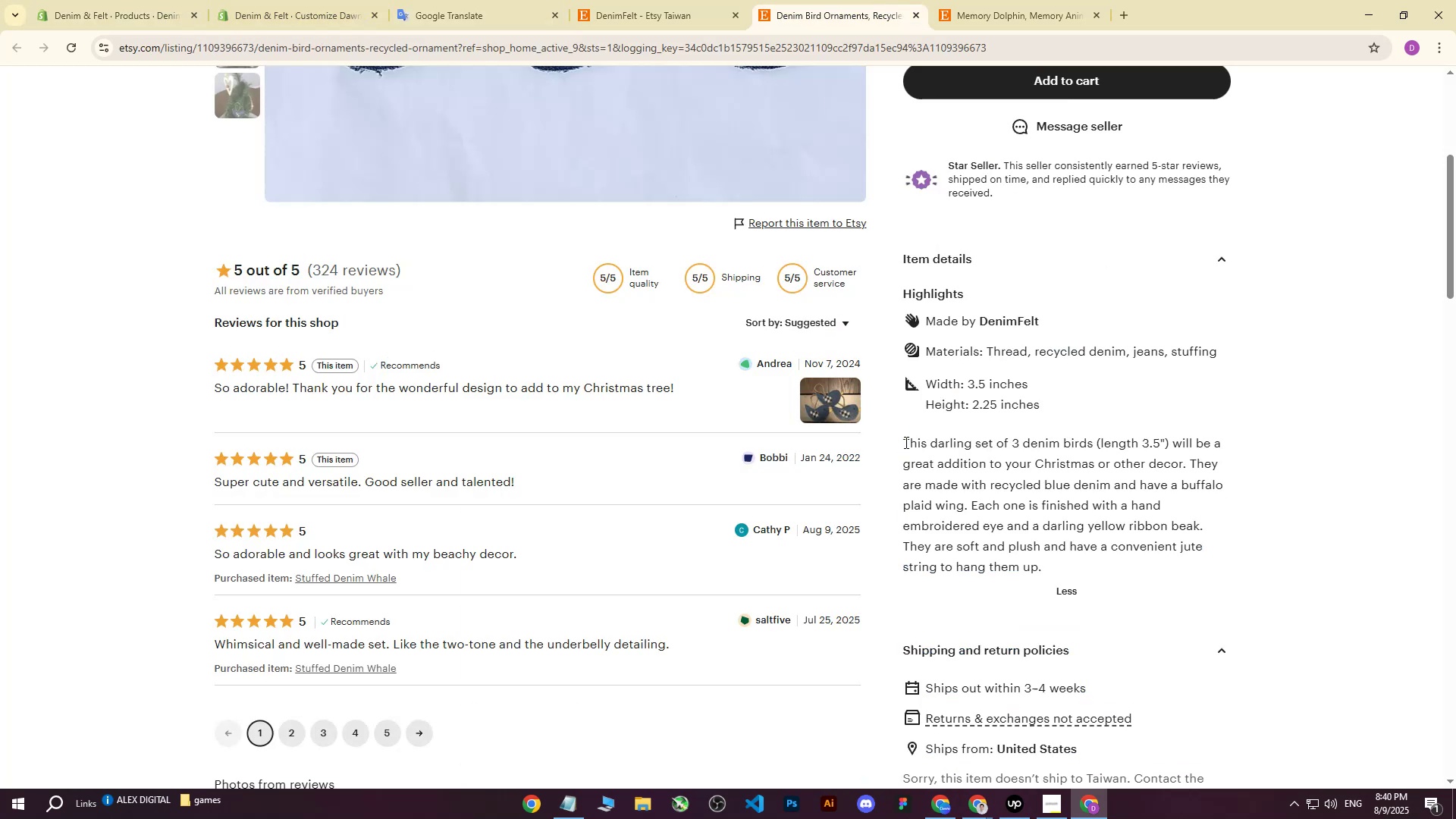 
double_click([905, 442])
 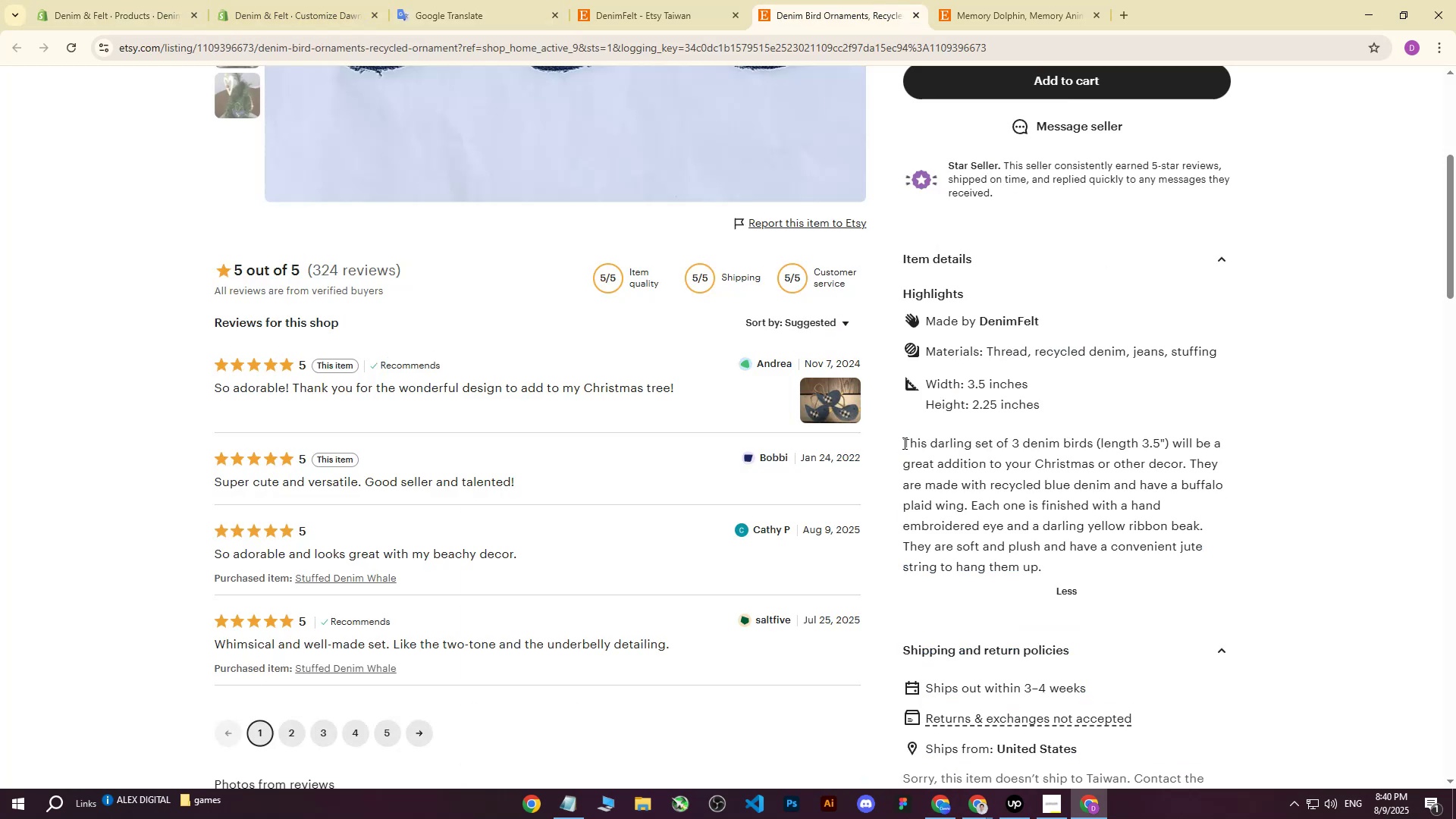 
left_click_drag(start_coordinate=[903, 443], to_coordinate=[1040, 563])
 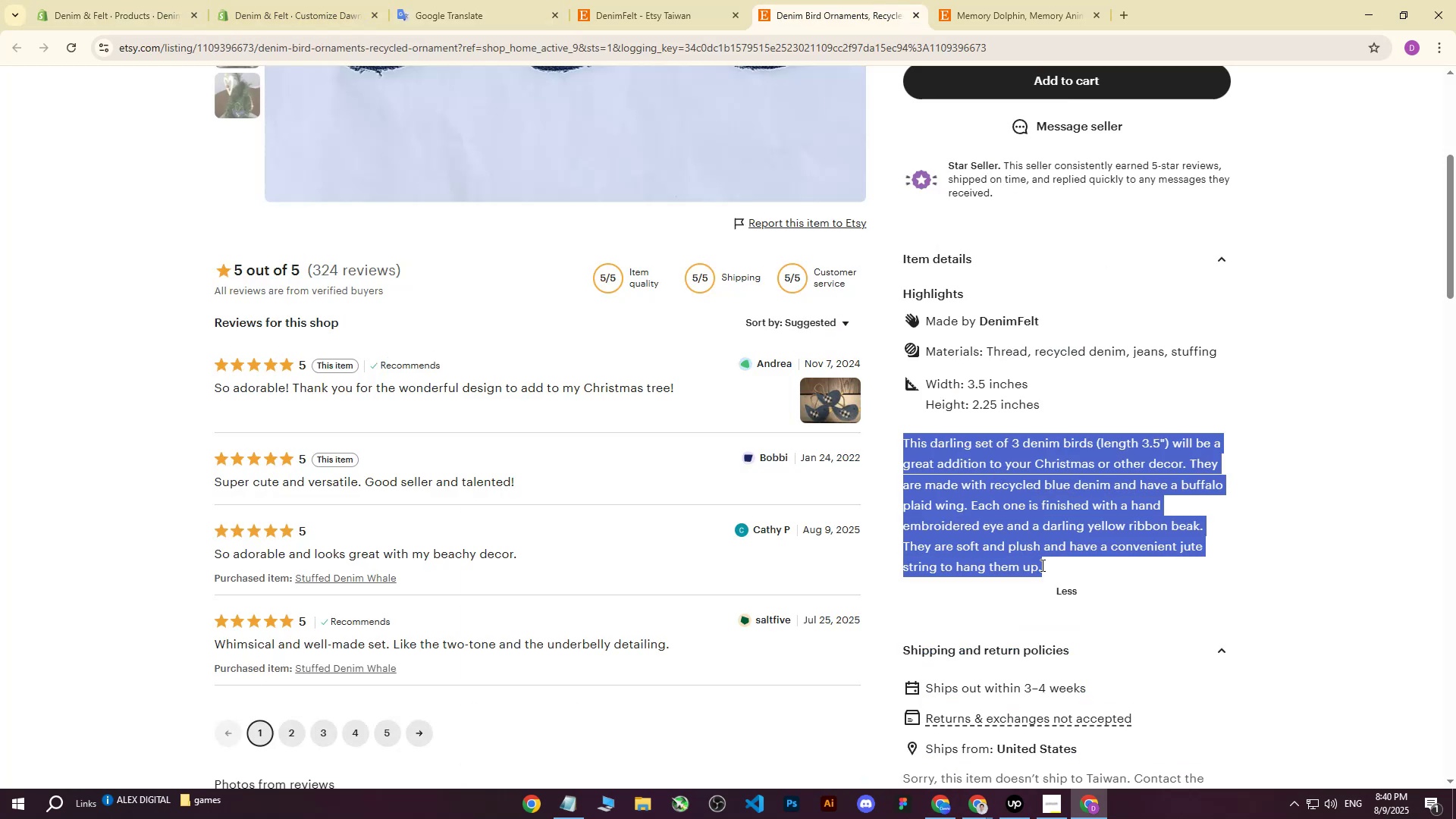 
key(Control+ControlLeft)
 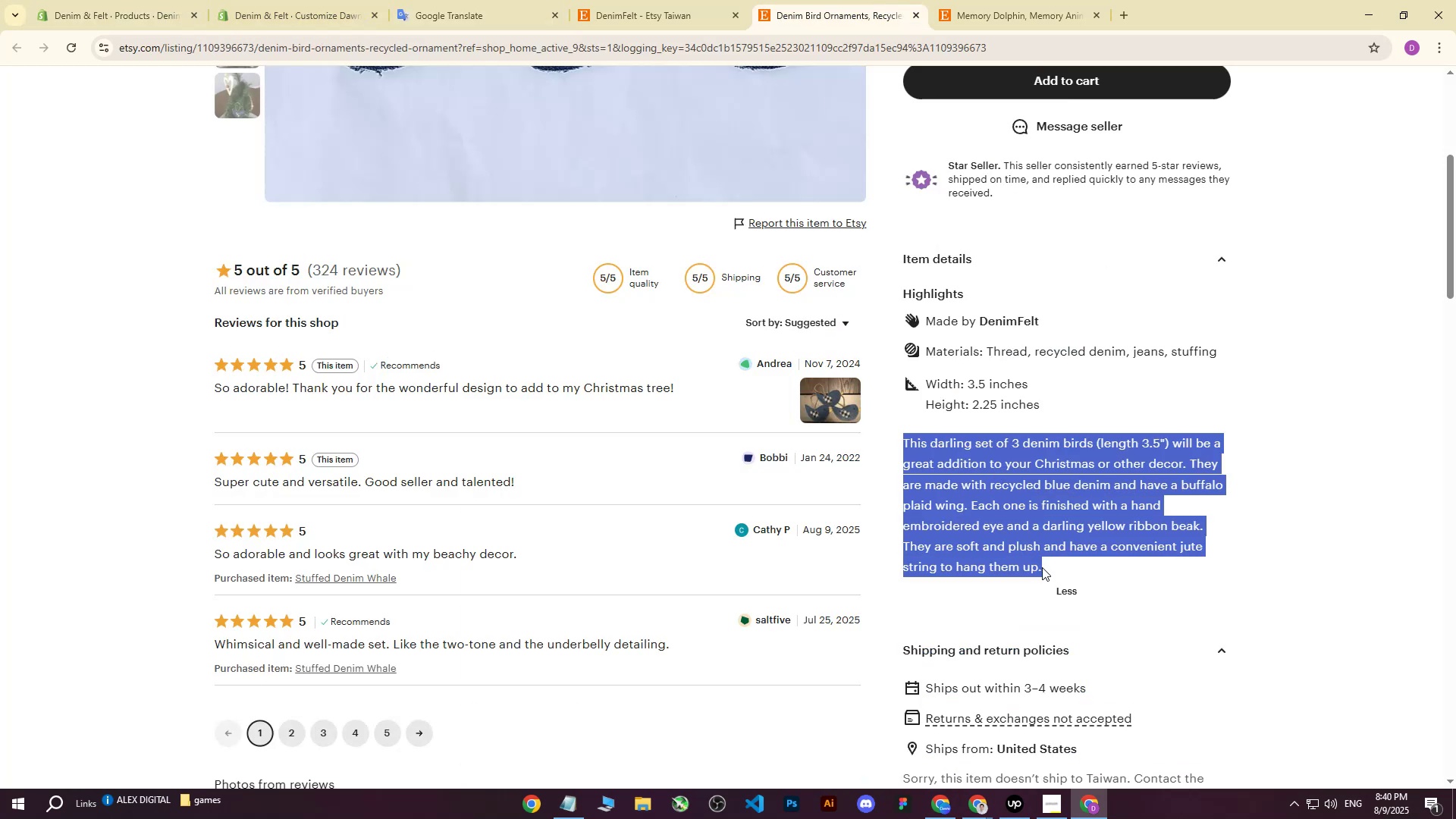 
key(Control+C)
 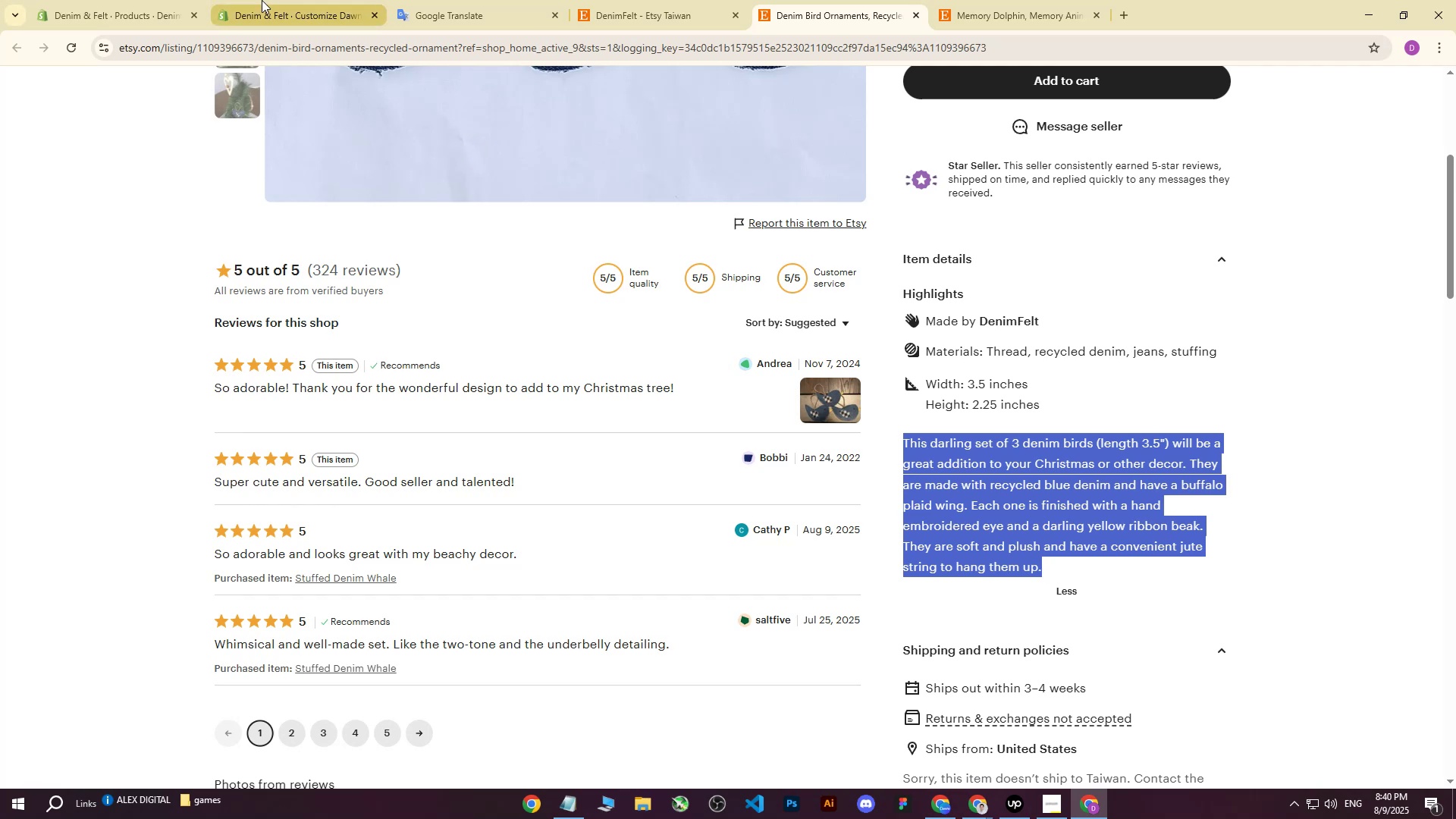 
left_click([239, 0])
 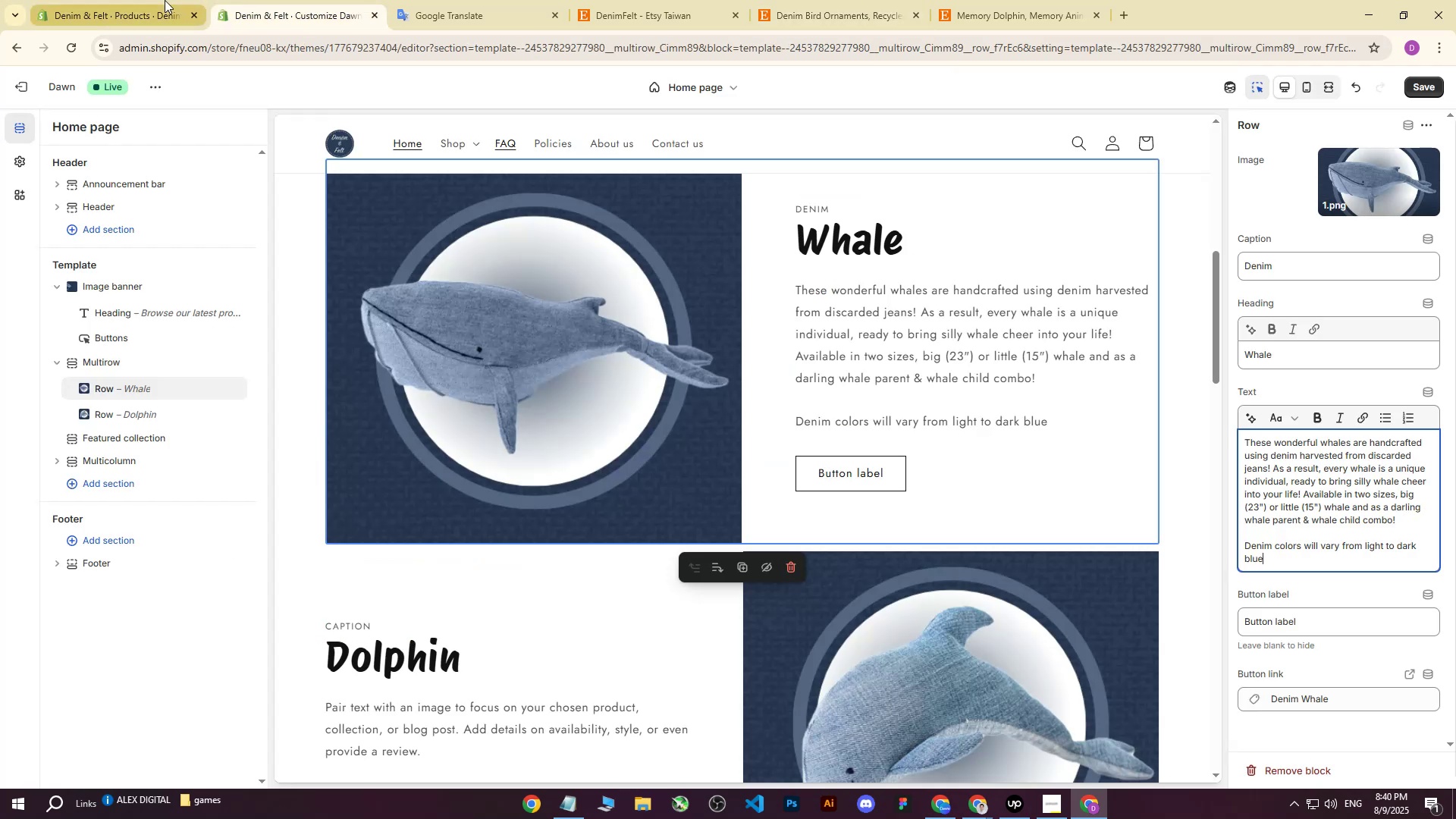 
left_click([165, 0])
 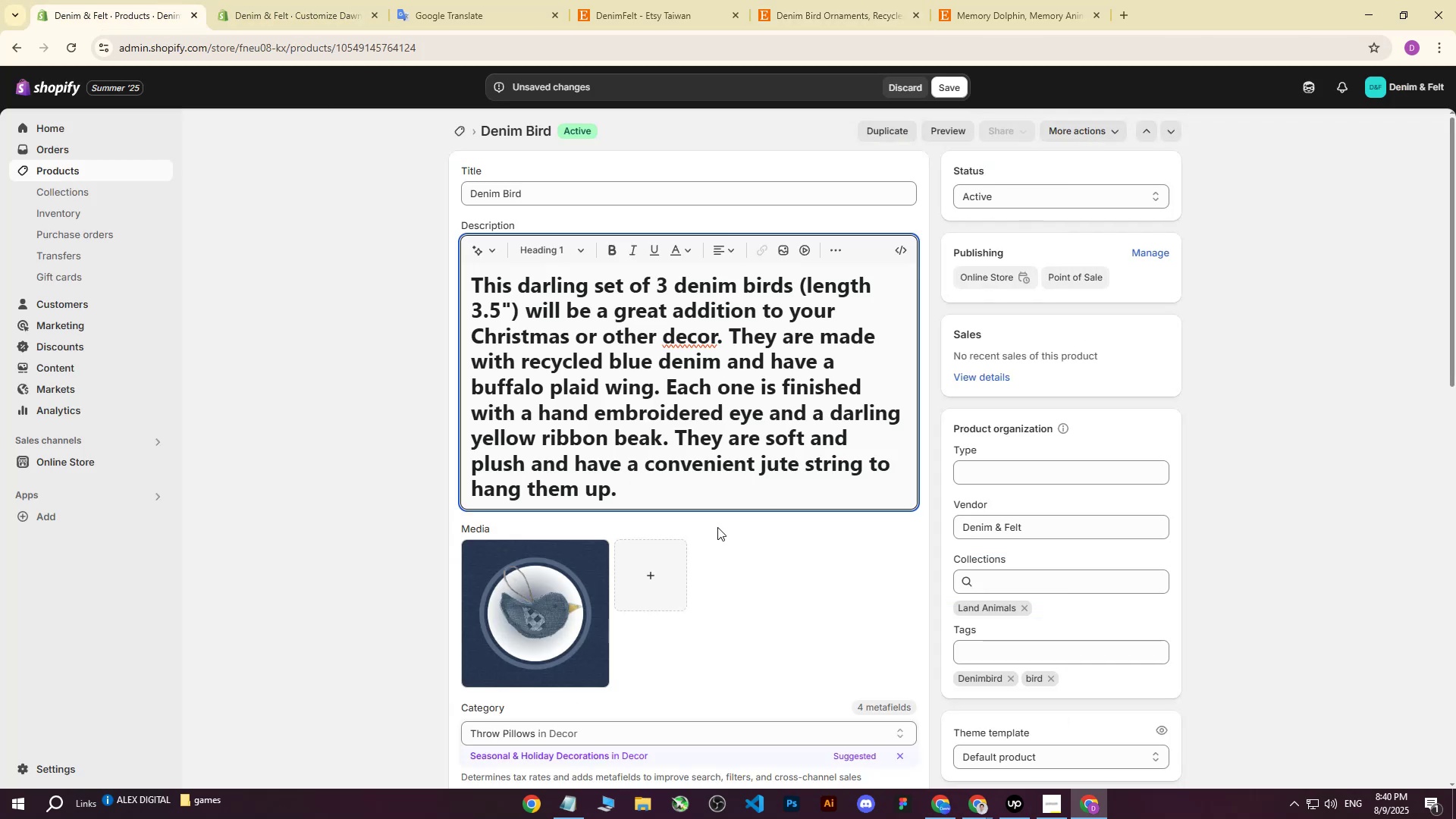 
left_click_drag(start_coordinate=[661, 495], to_coordinate=[472, 286])
 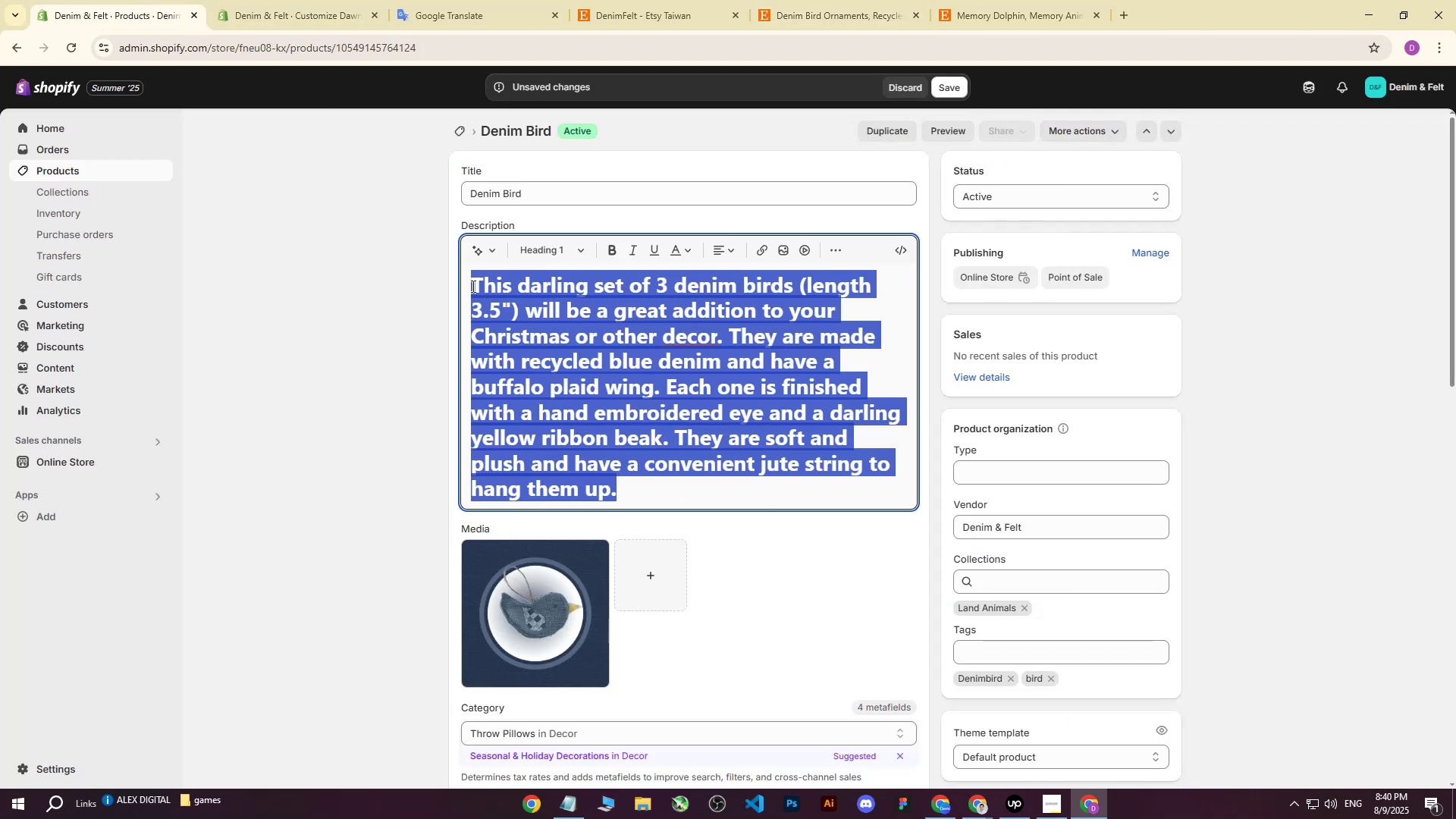 
key(Control+ControlLeft)
 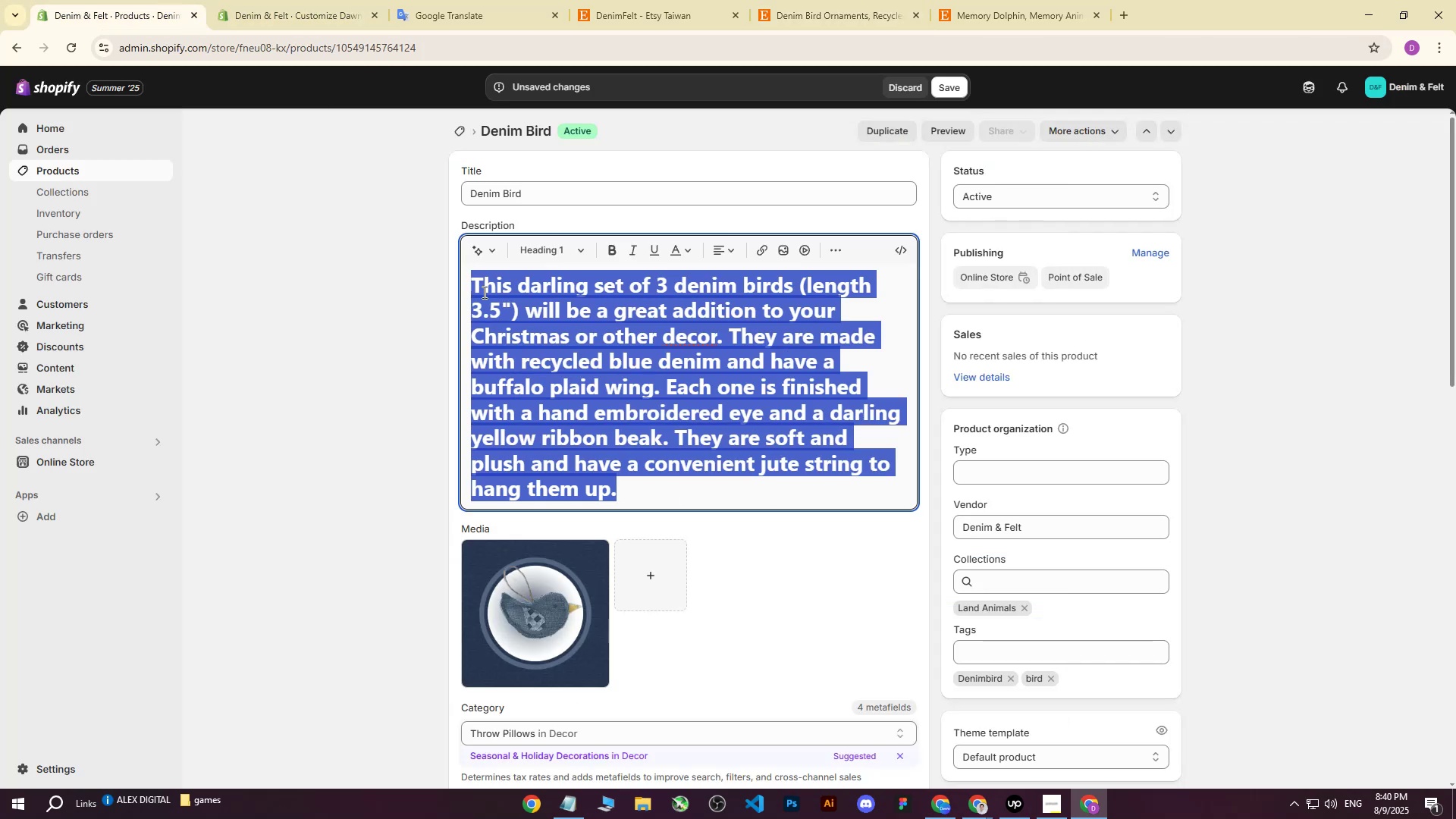 
key(Control+V)
 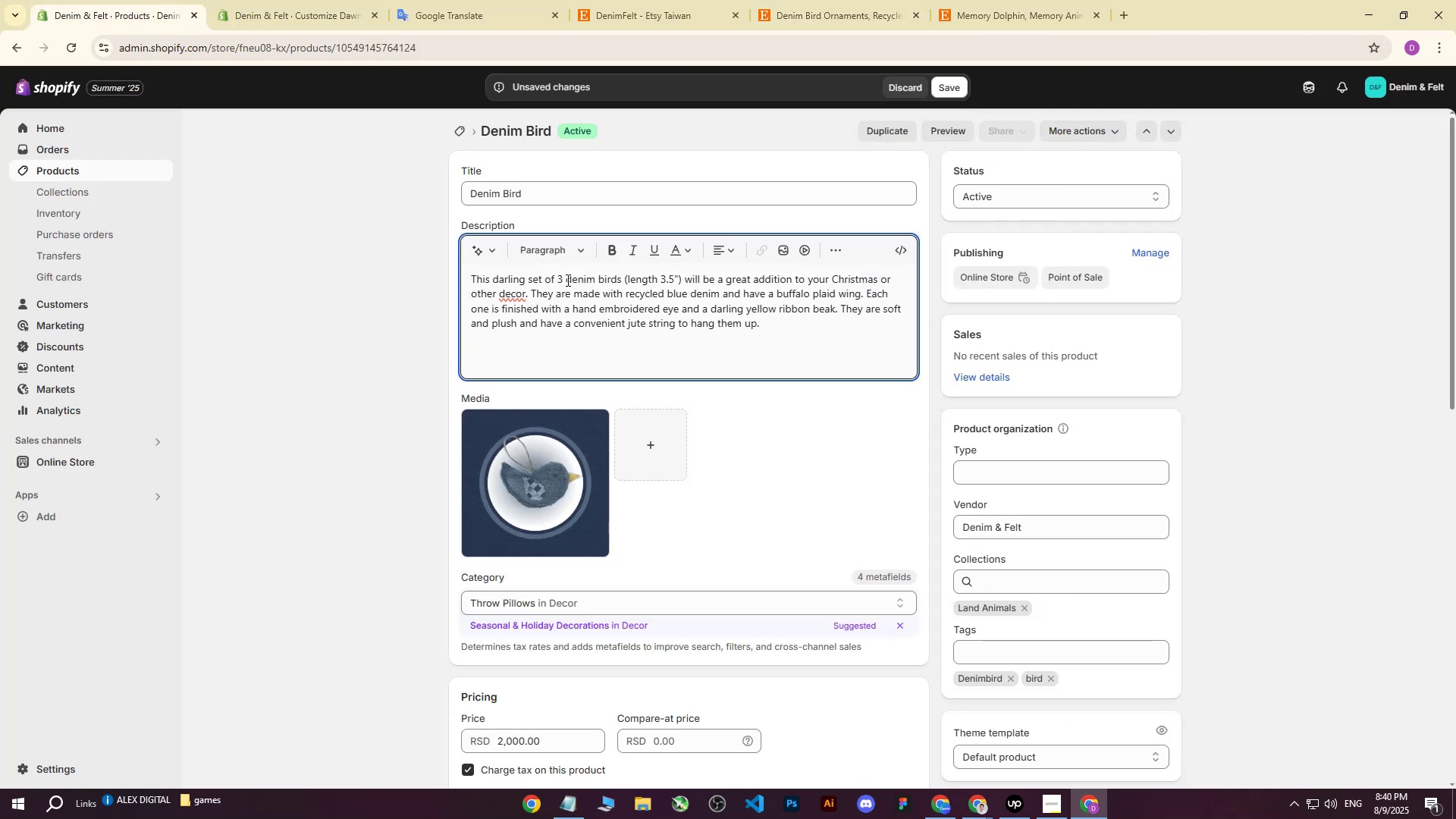 
wait(6.84)
 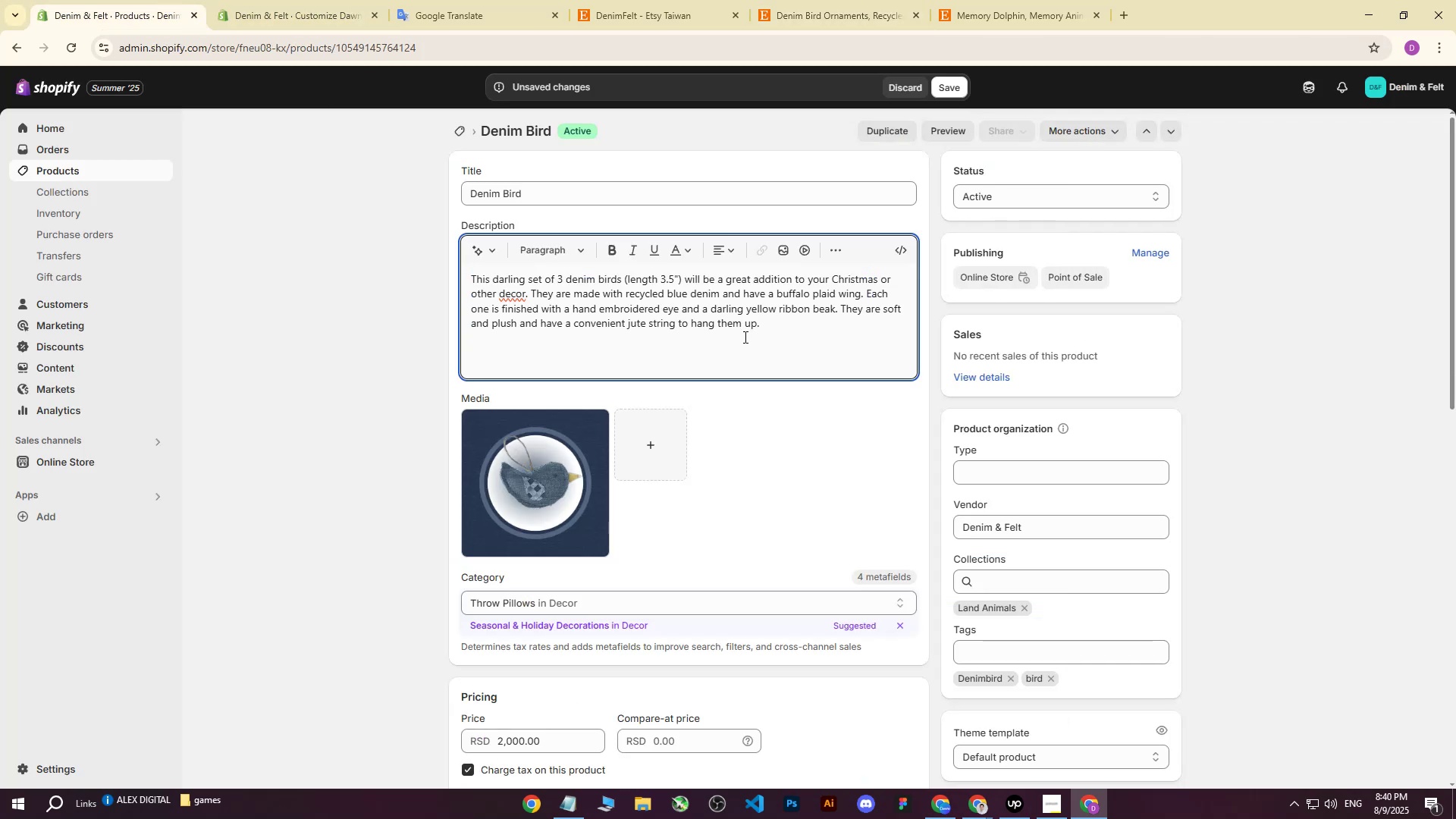 
left_click_drag(start_coordinate=[529, 278], to_coordinate=[595, 280])
 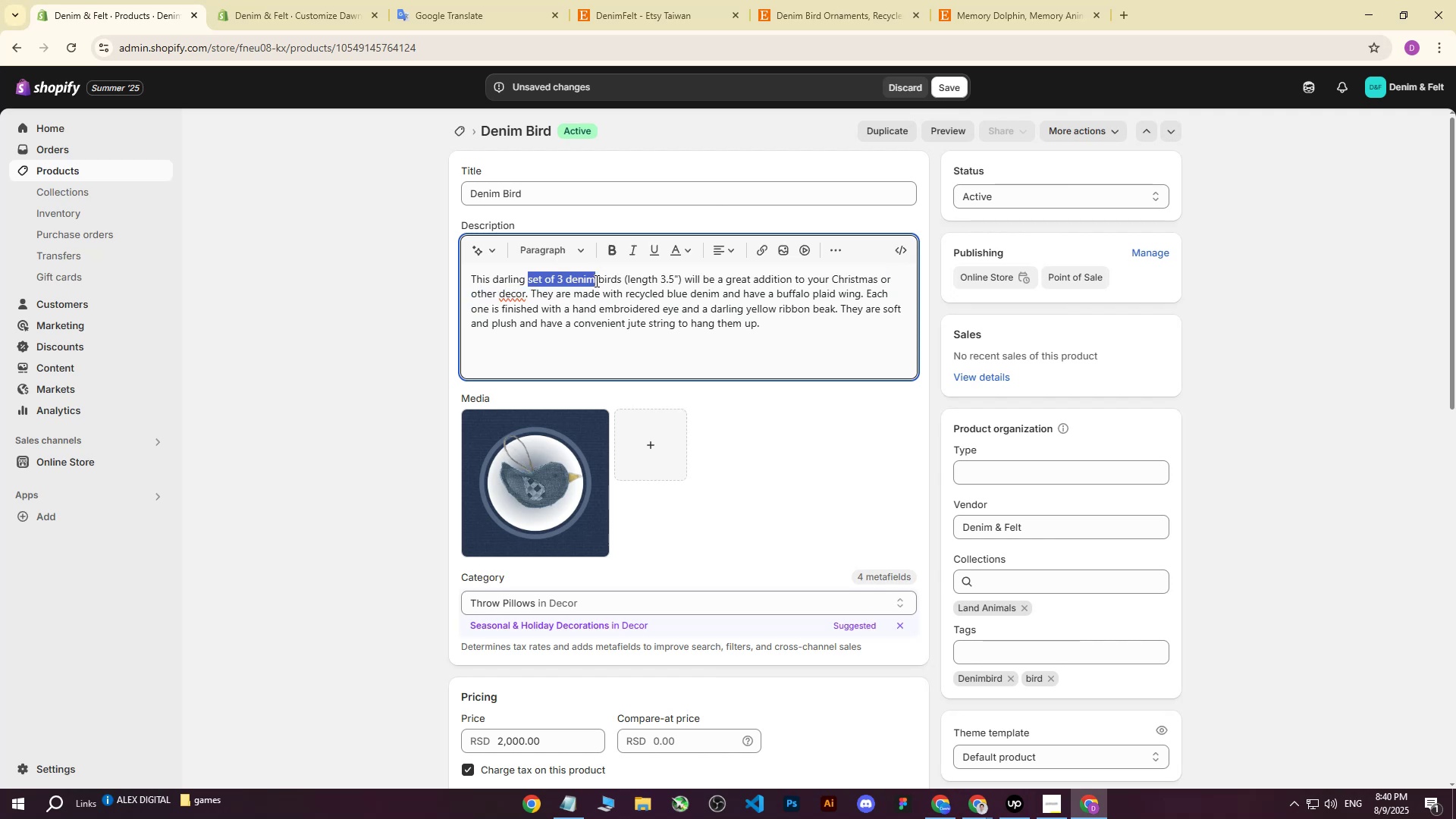 
key(Backspace)
 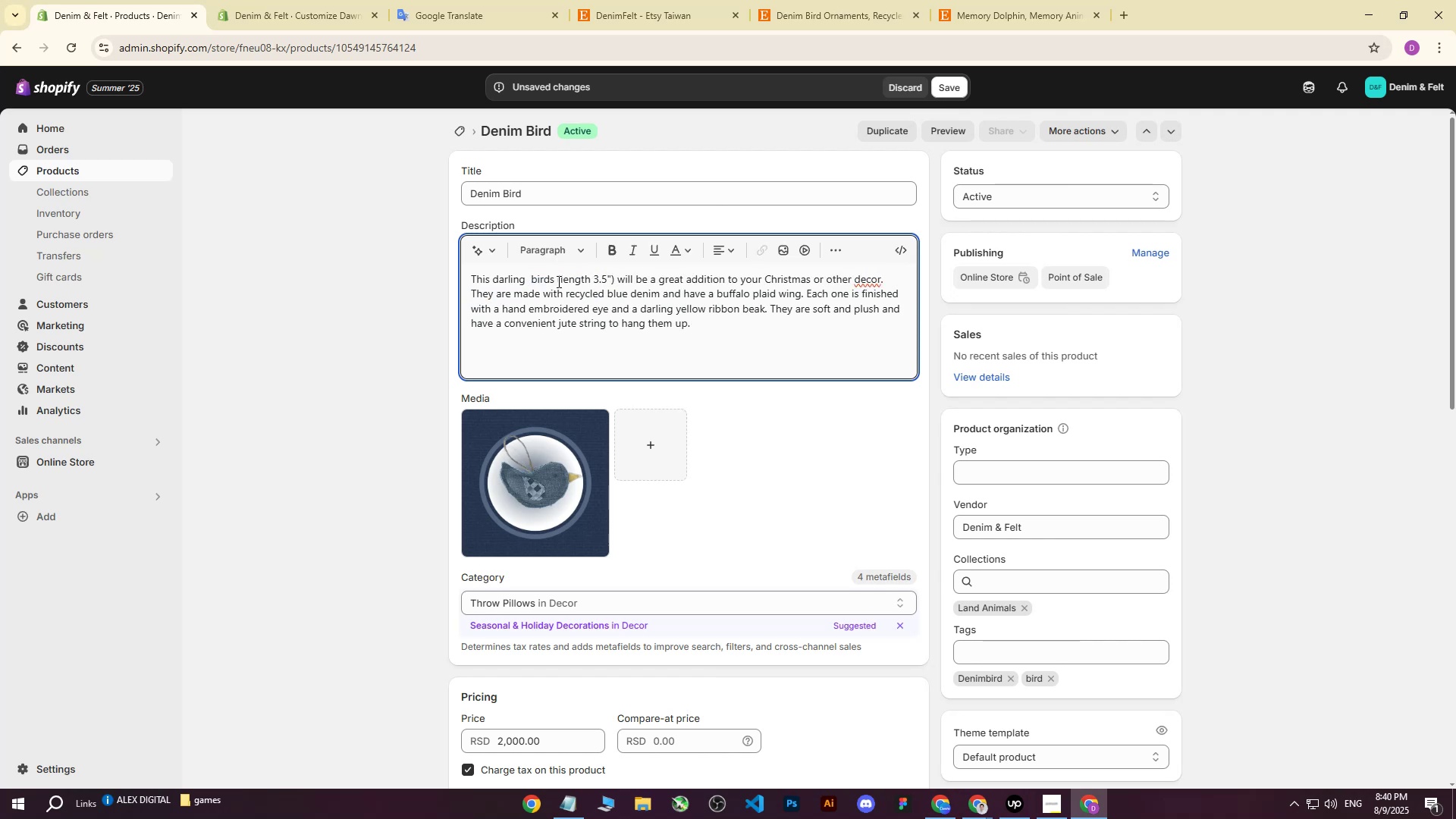 
left_click([554, 280])
 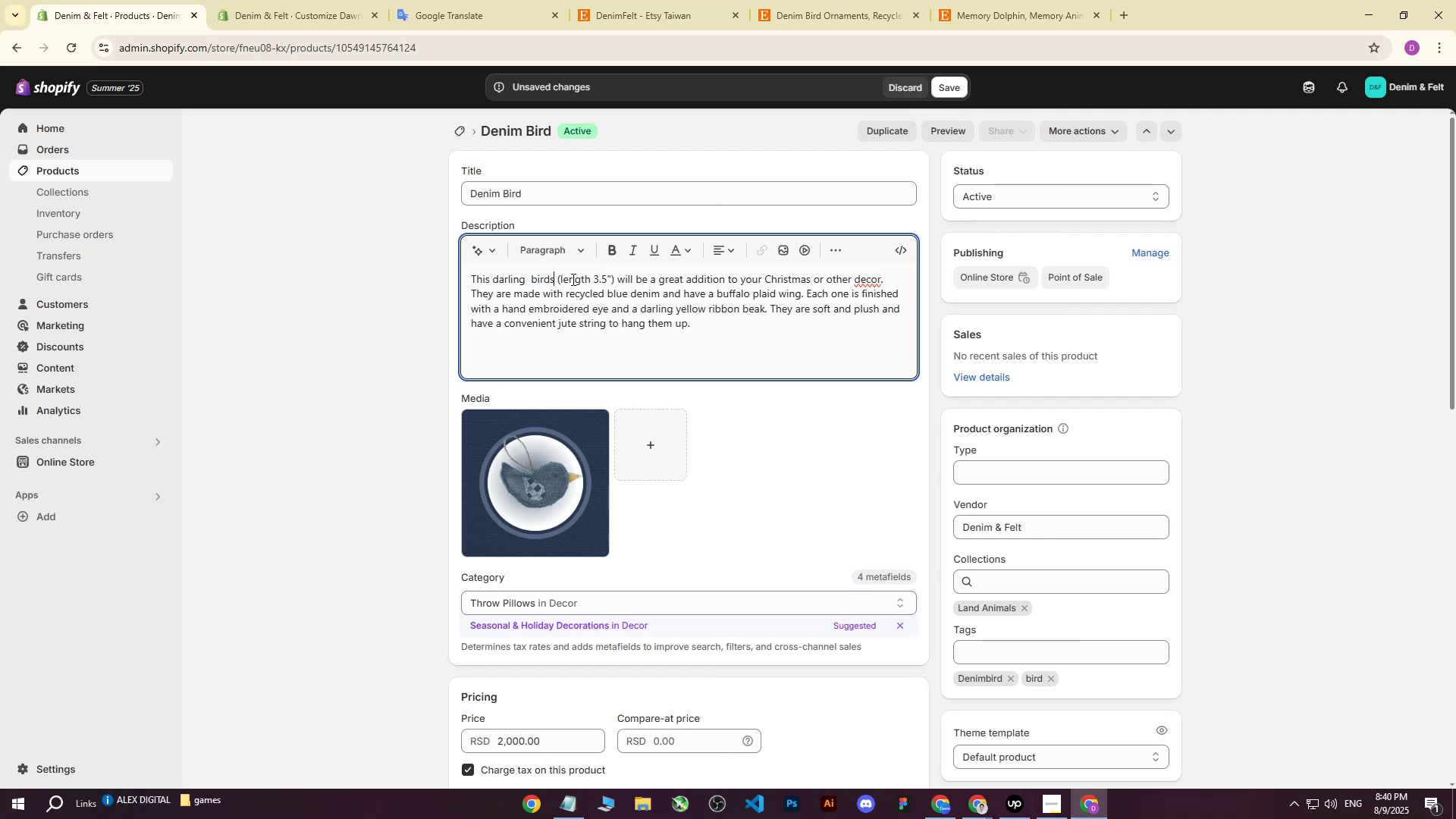 
key(Backspace)
 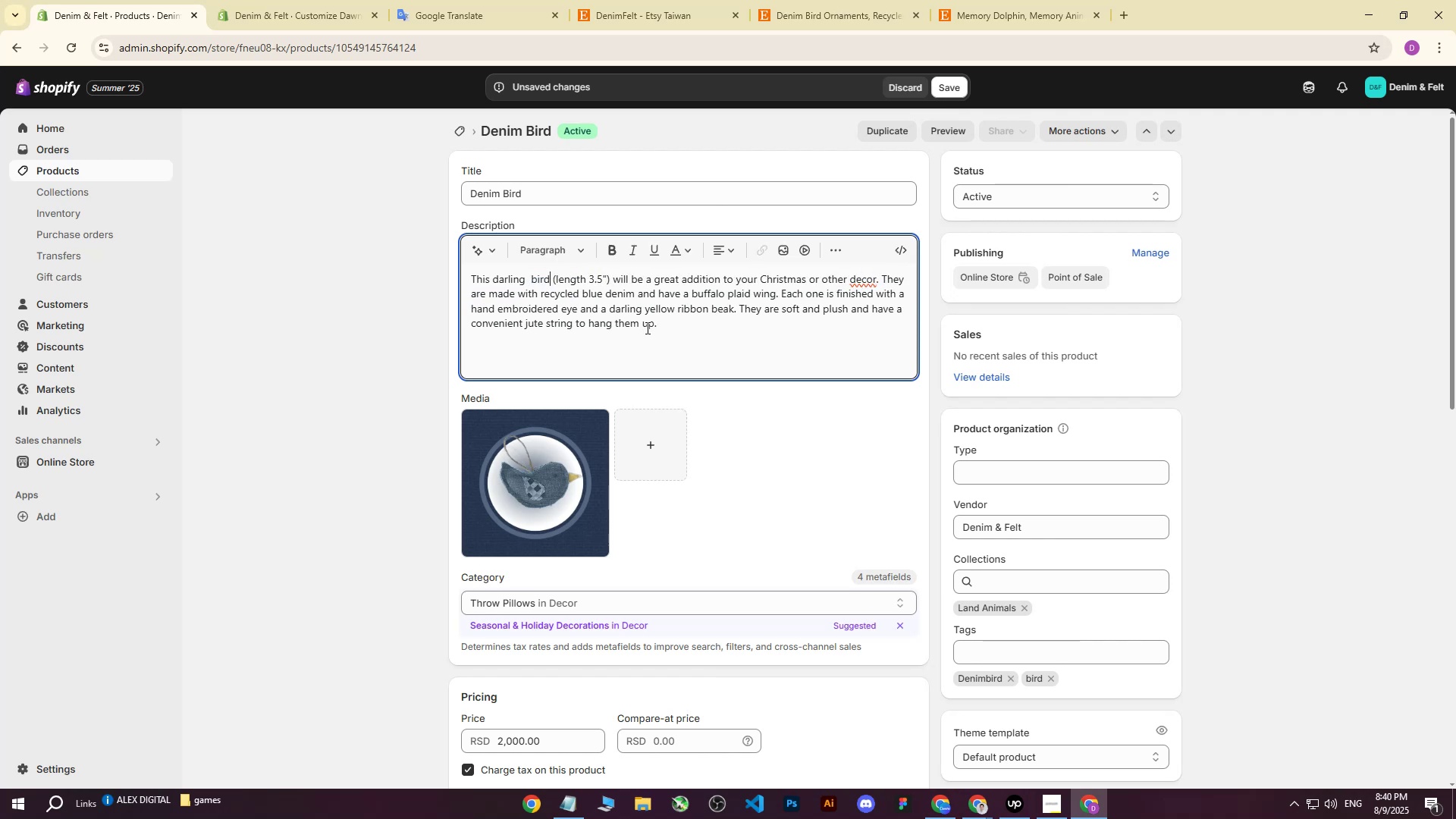 
wait(5.74)
 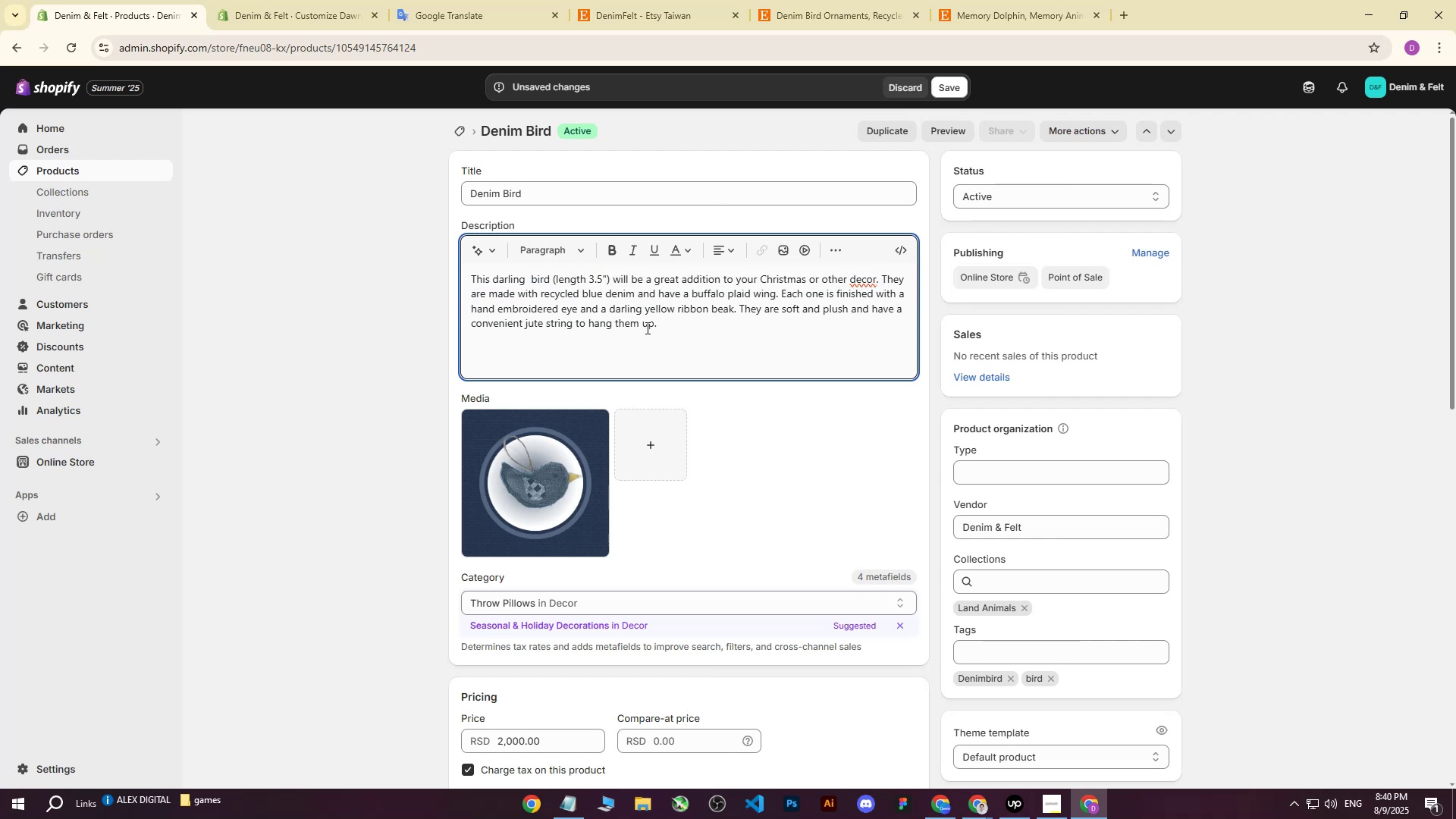 
left_click_drag(start_coordinate=[906, 278], to_coordinate=[882, 280])
 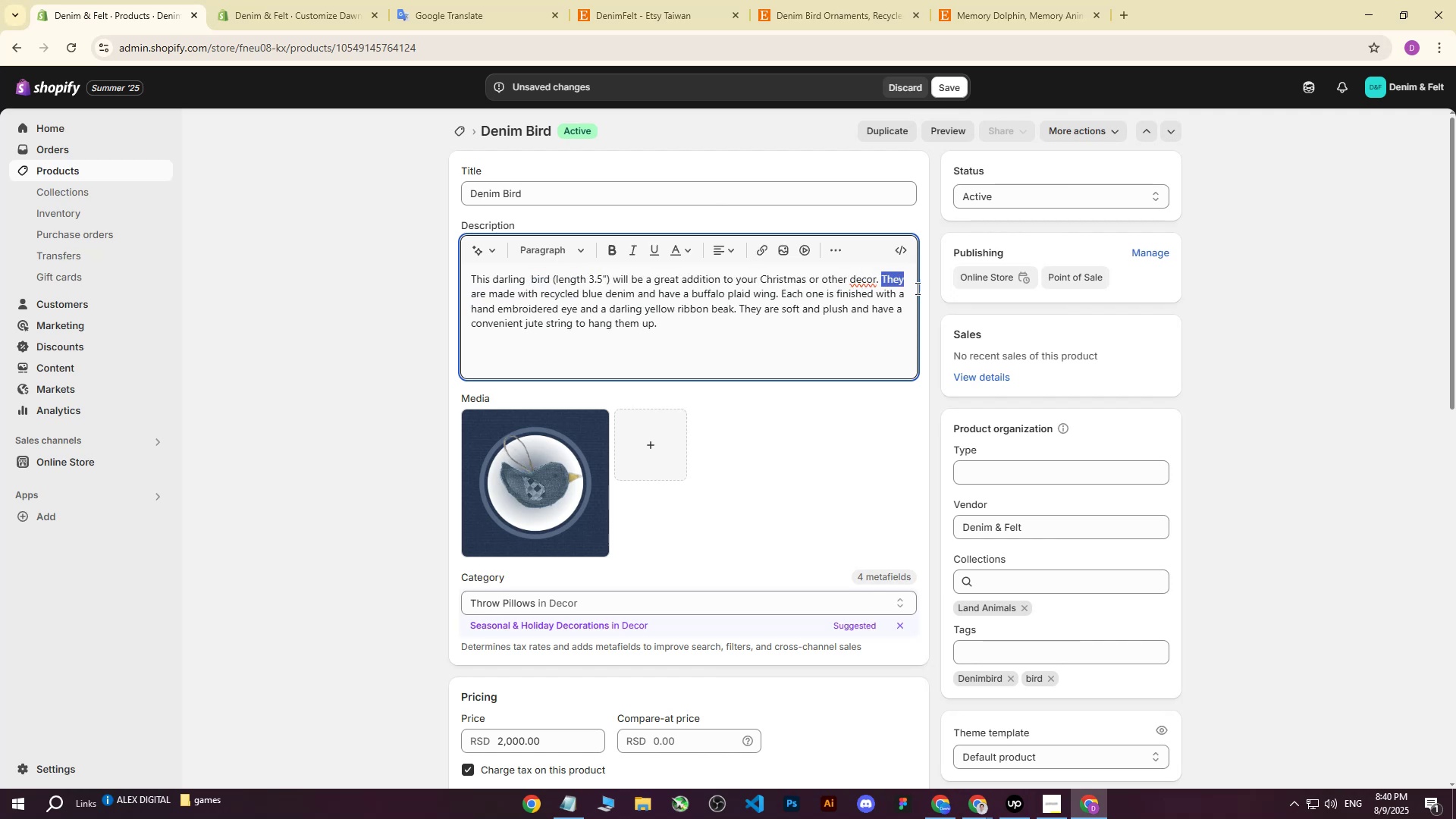 
type(SHE)
key(Backspace)
key(Backspace)
type(he is)
 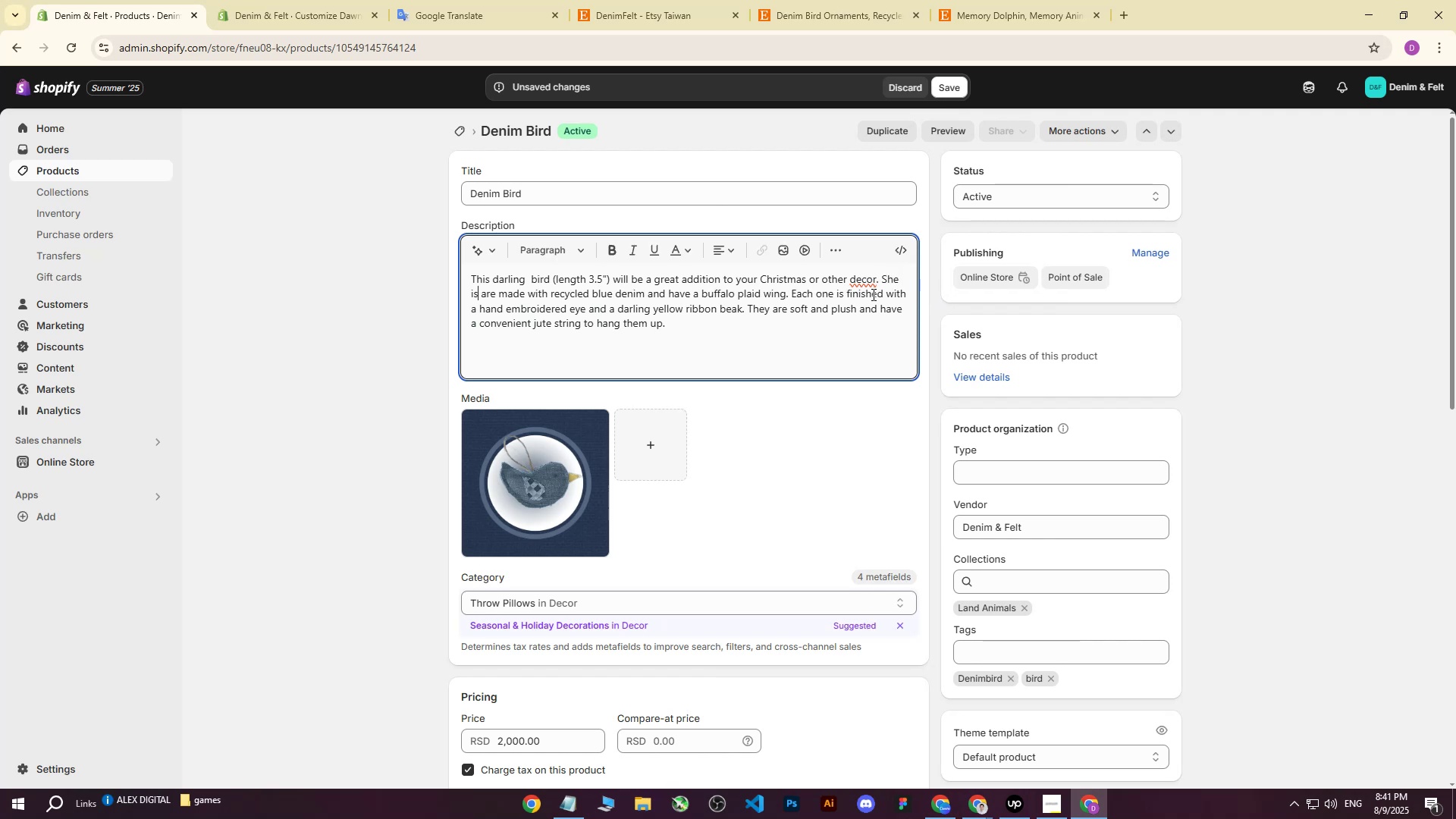 
key(ArrowRight)
 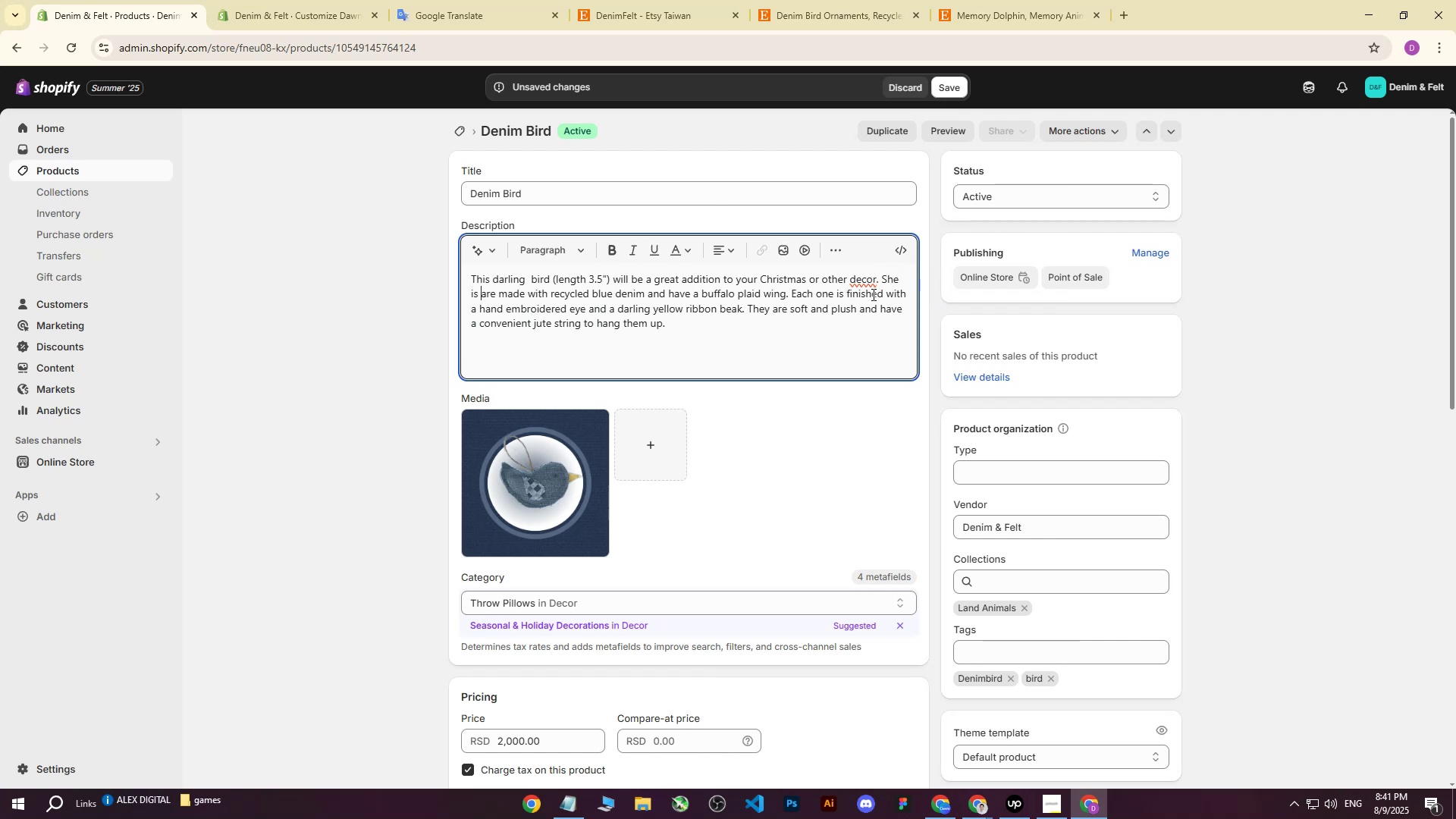 
key(ArrowRight)
 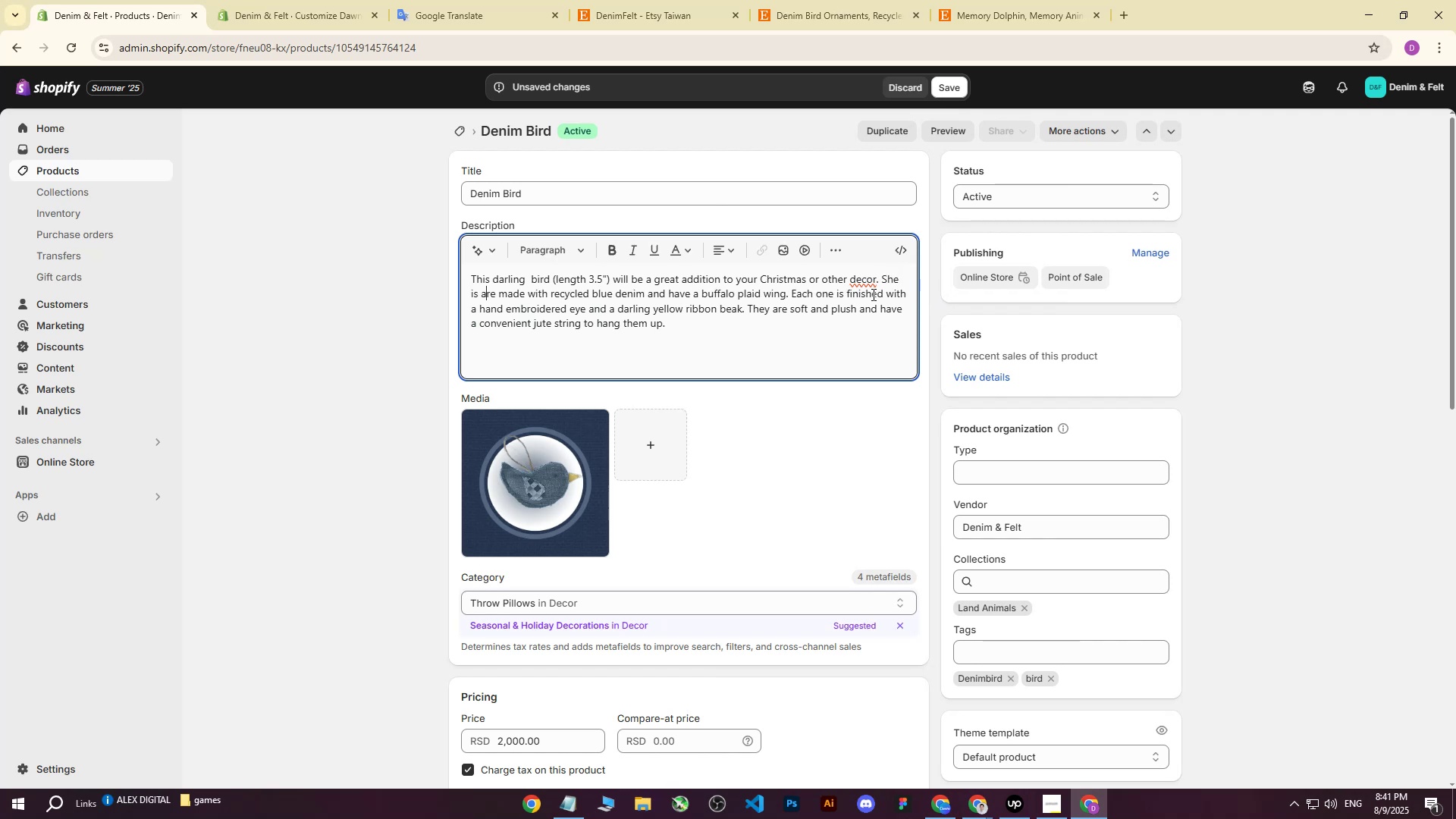 
key(ArrowRight)
 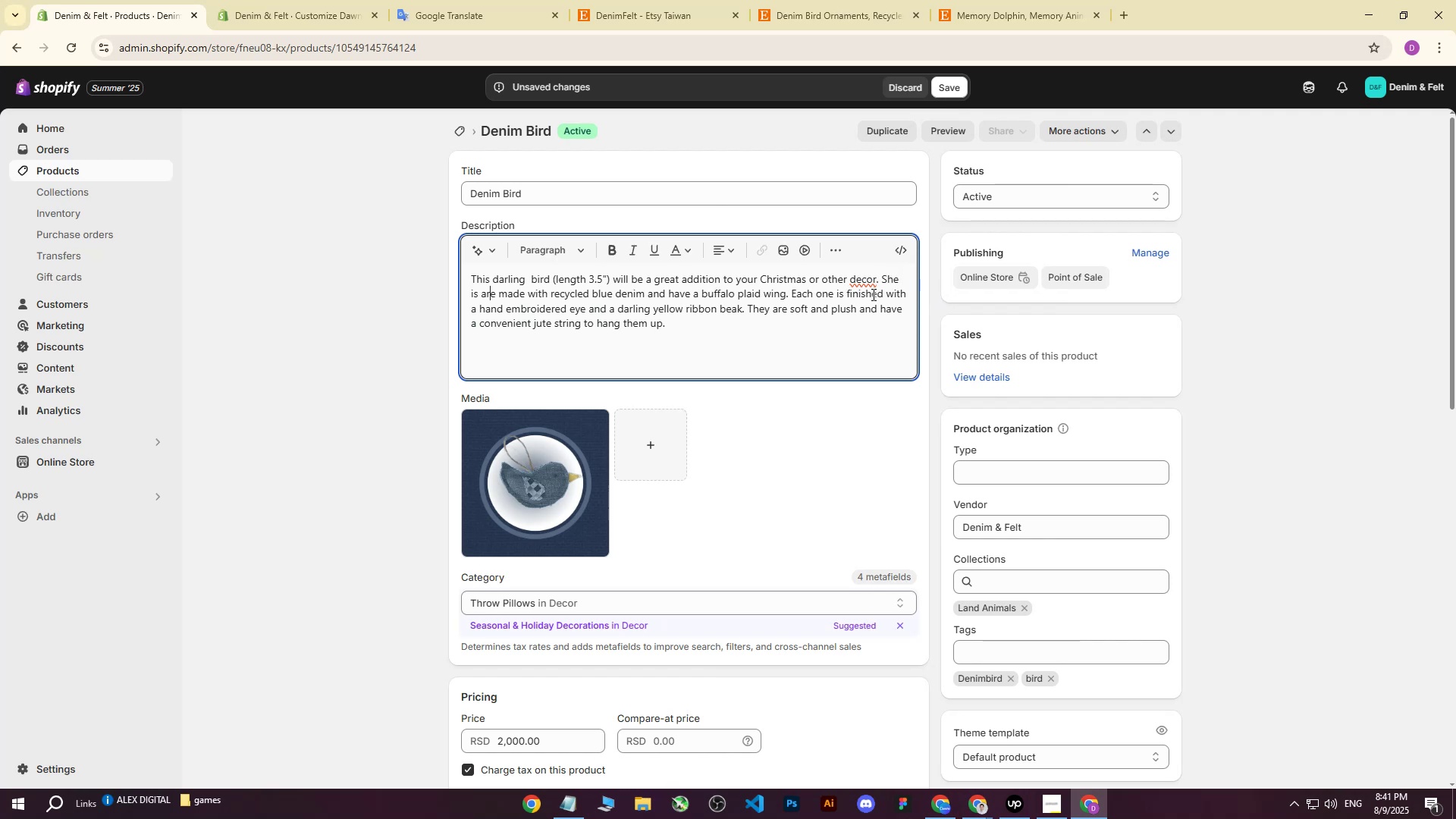 
key(ArrowRight)
 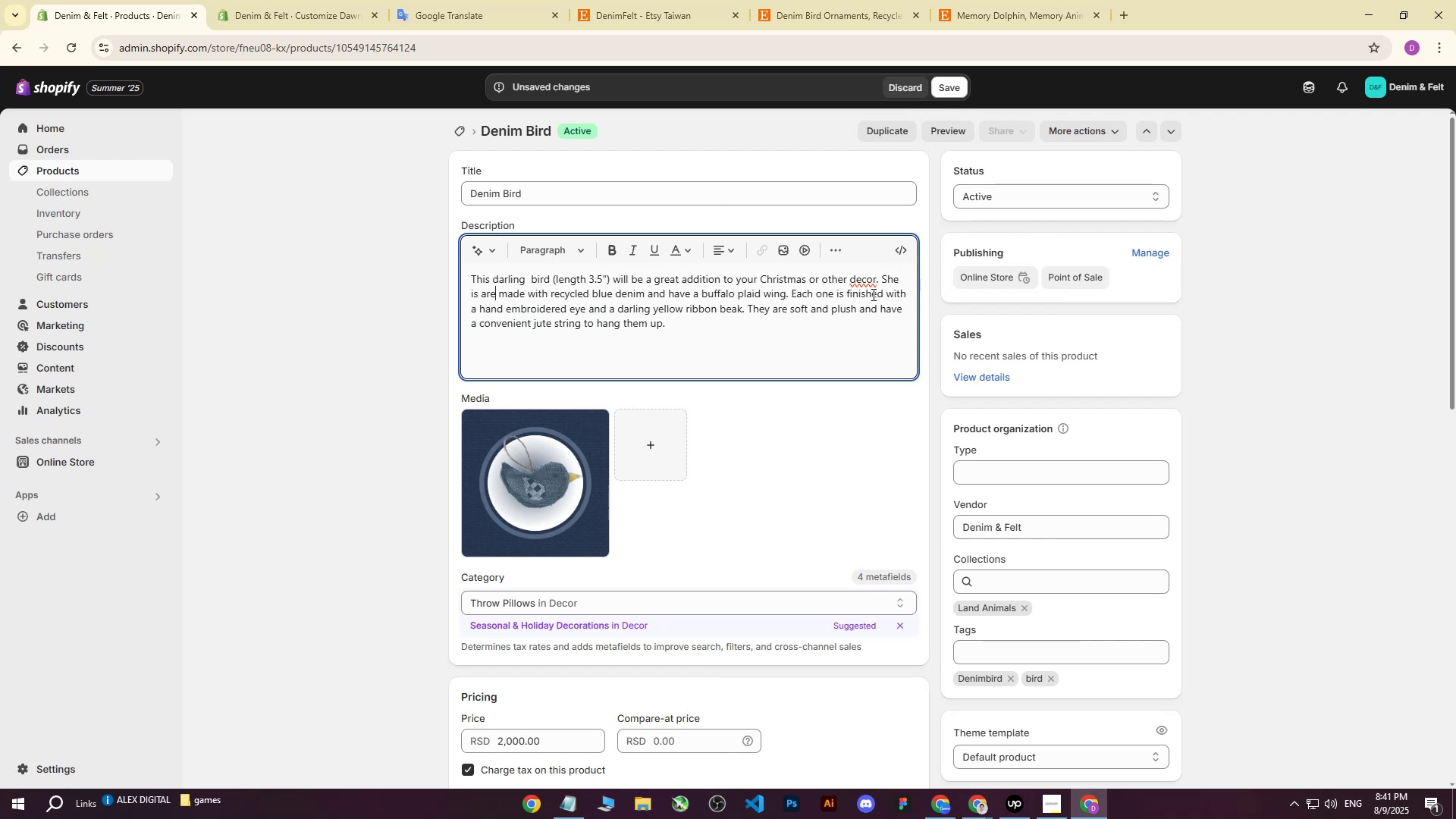 
key(Backspace)
 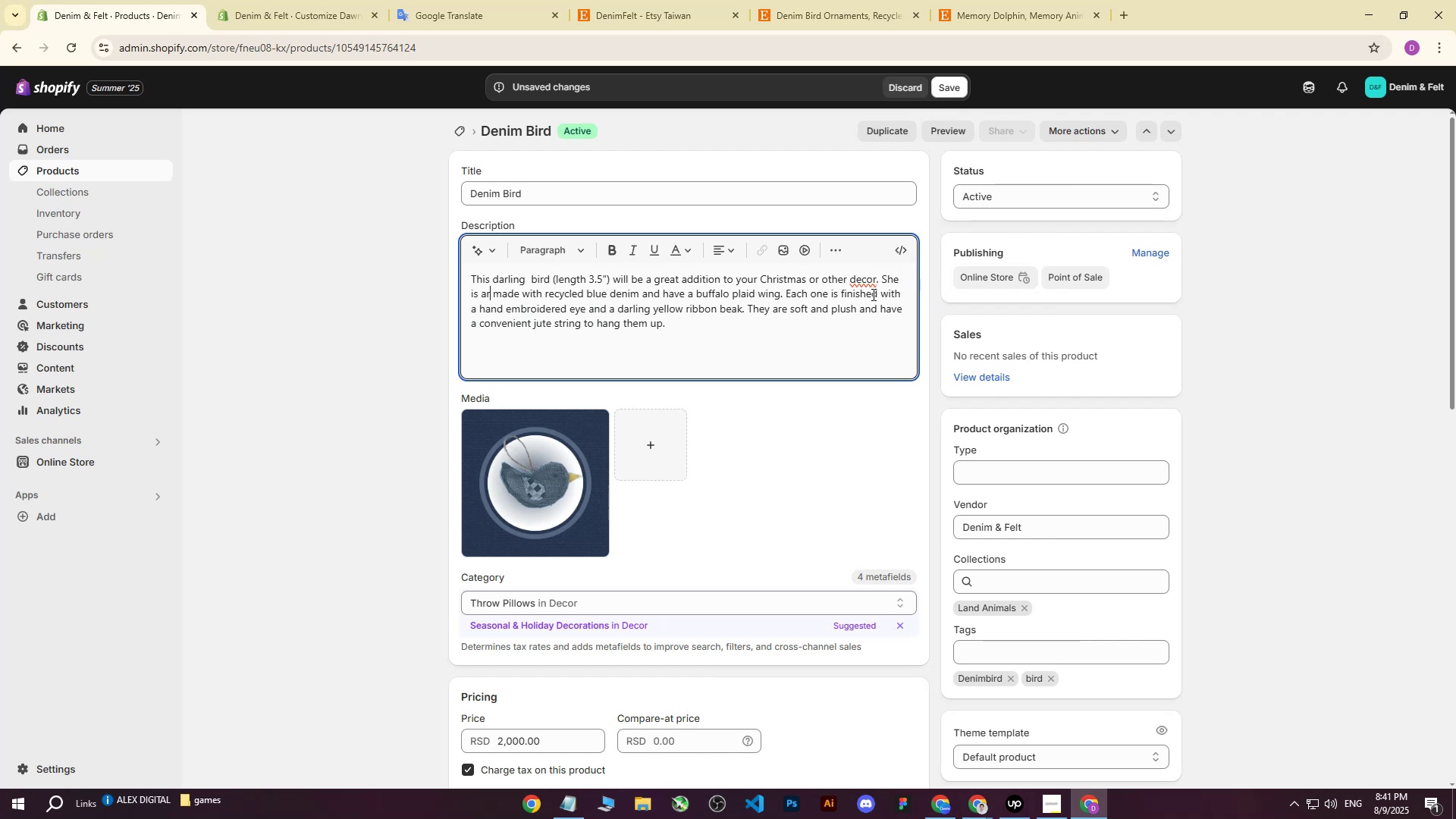 
key(Backspace)
 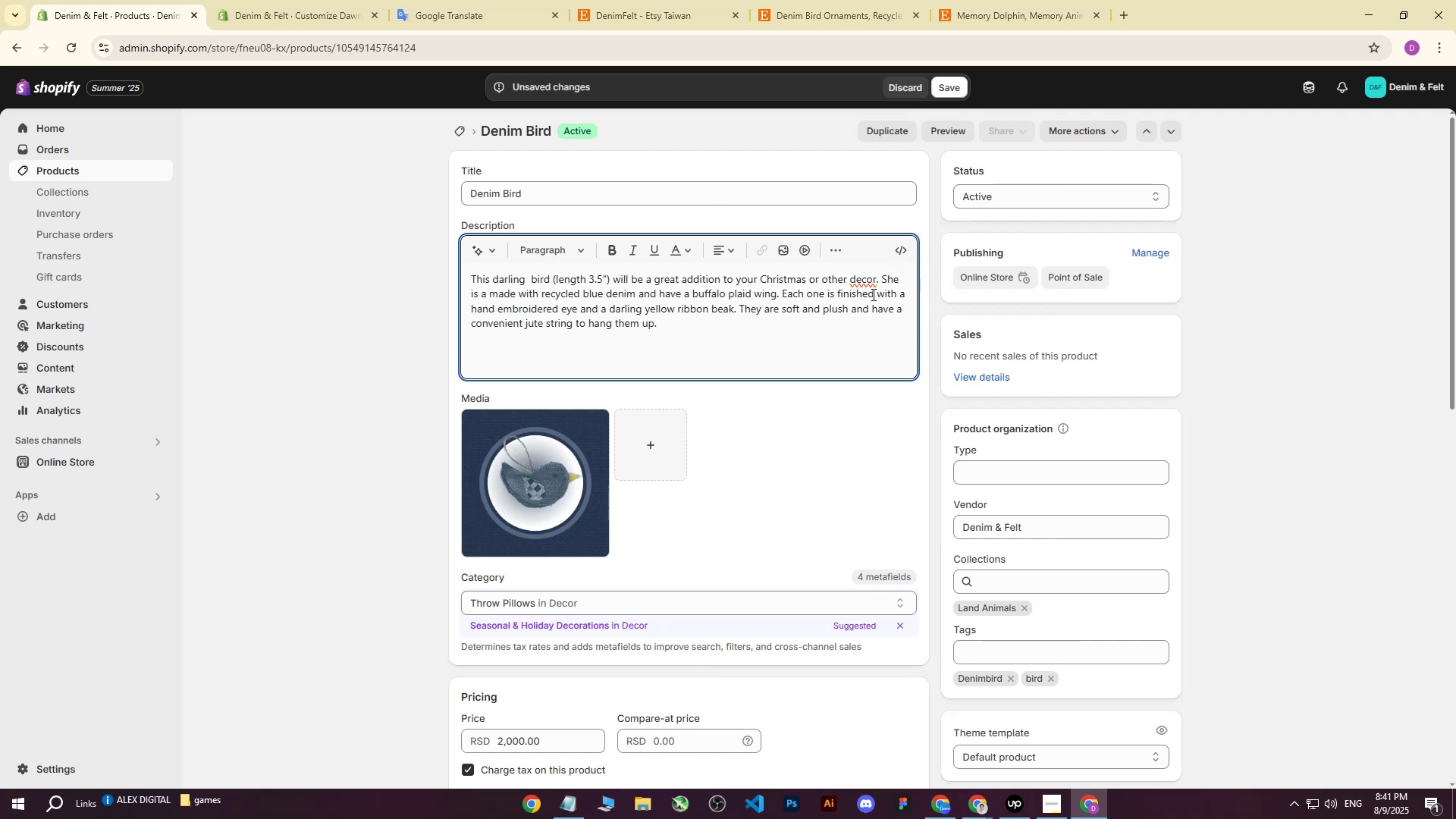 
key(Backspace)
 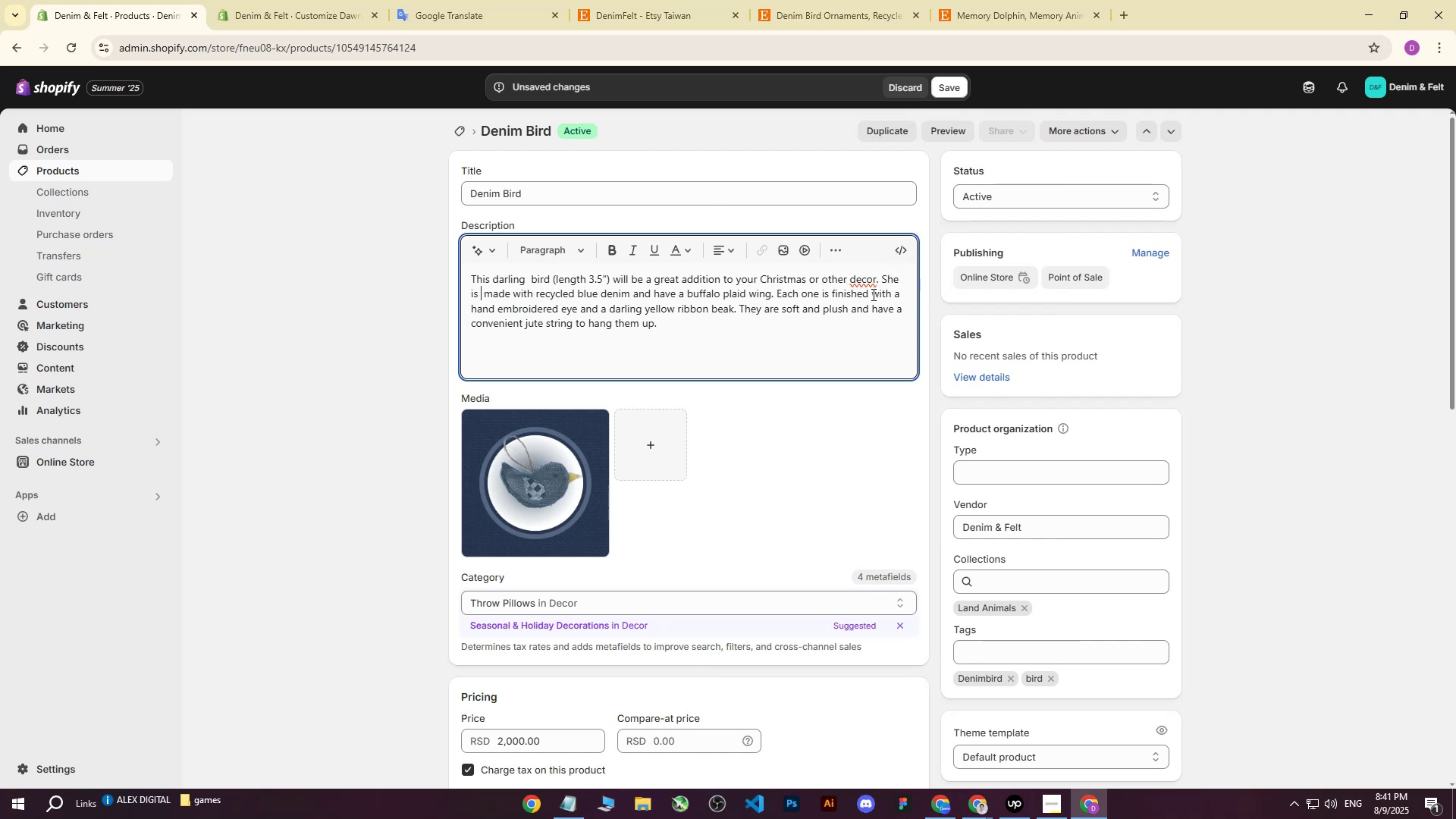 
key(Backspace)
 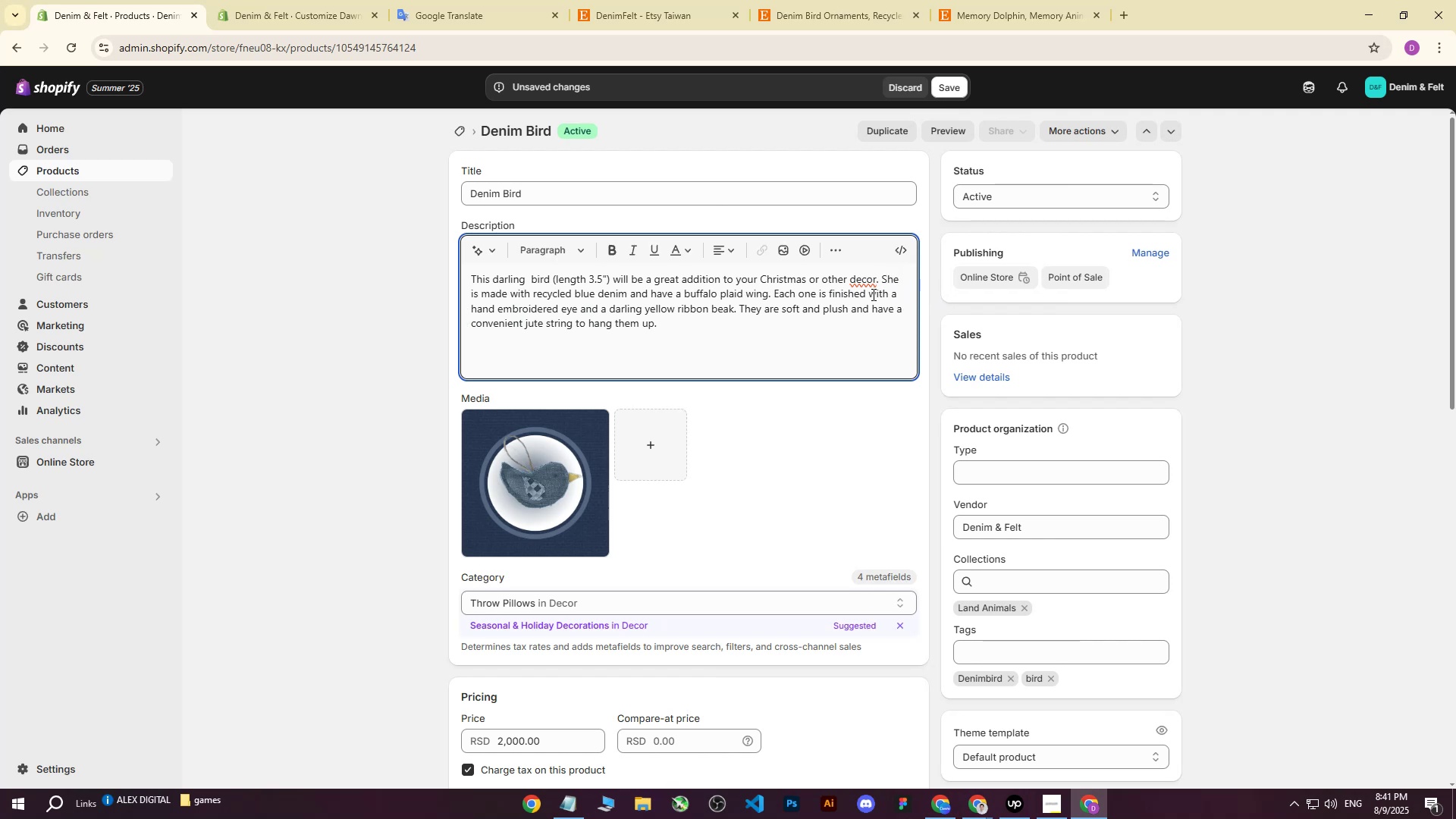 
key(ArrowRight)
 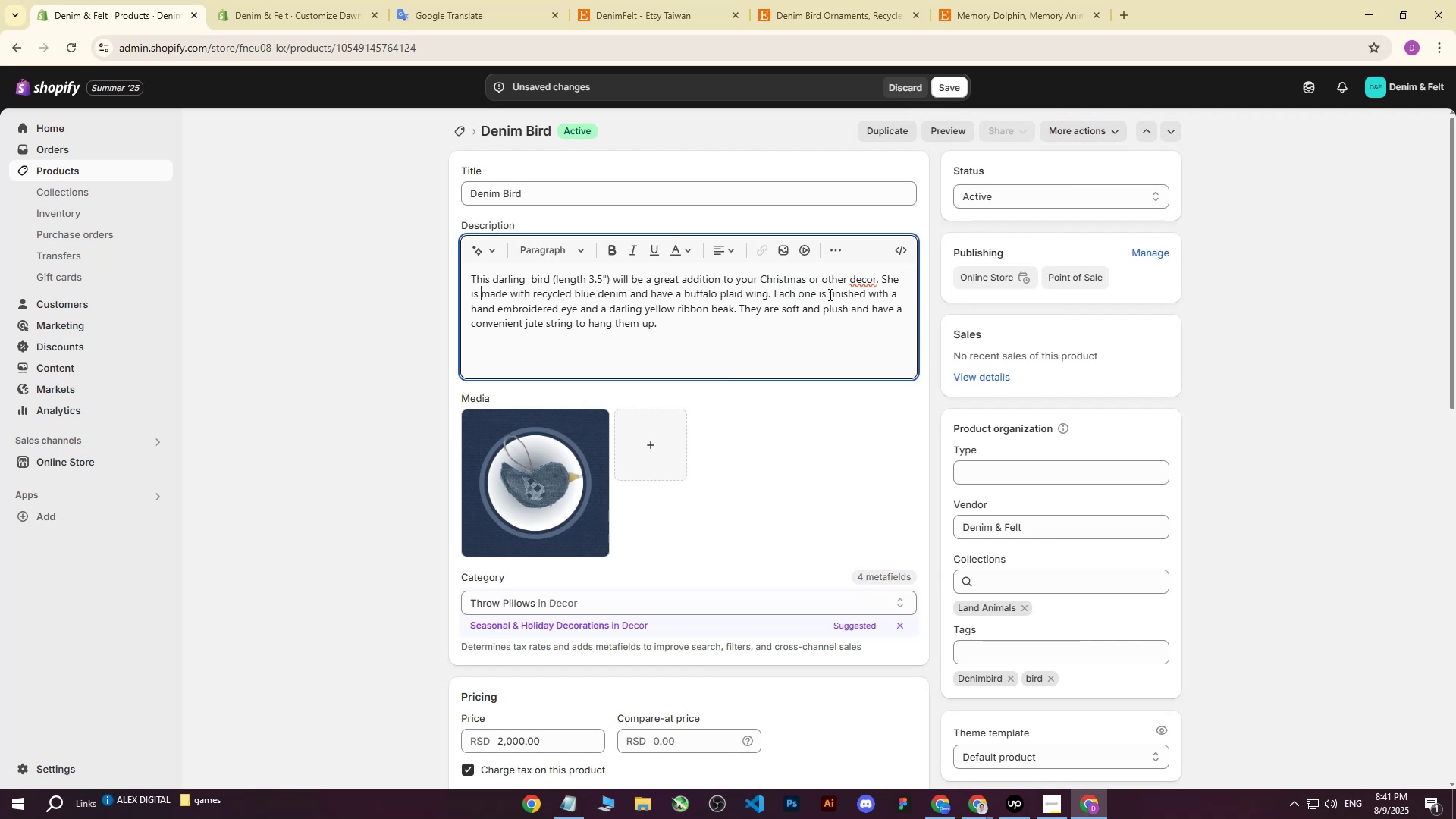 
wait(7.32)
 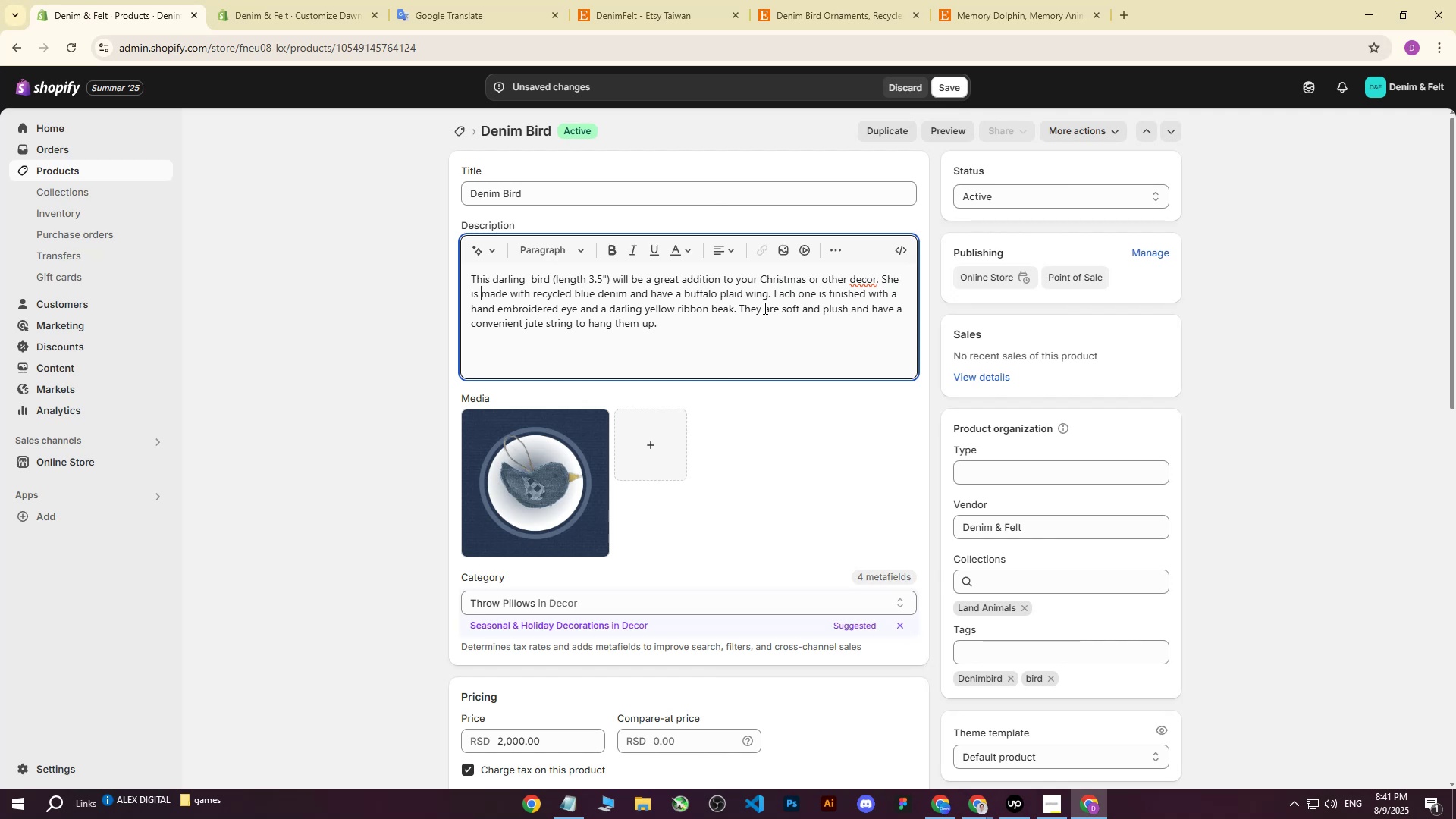 
left_click([827, 295])
 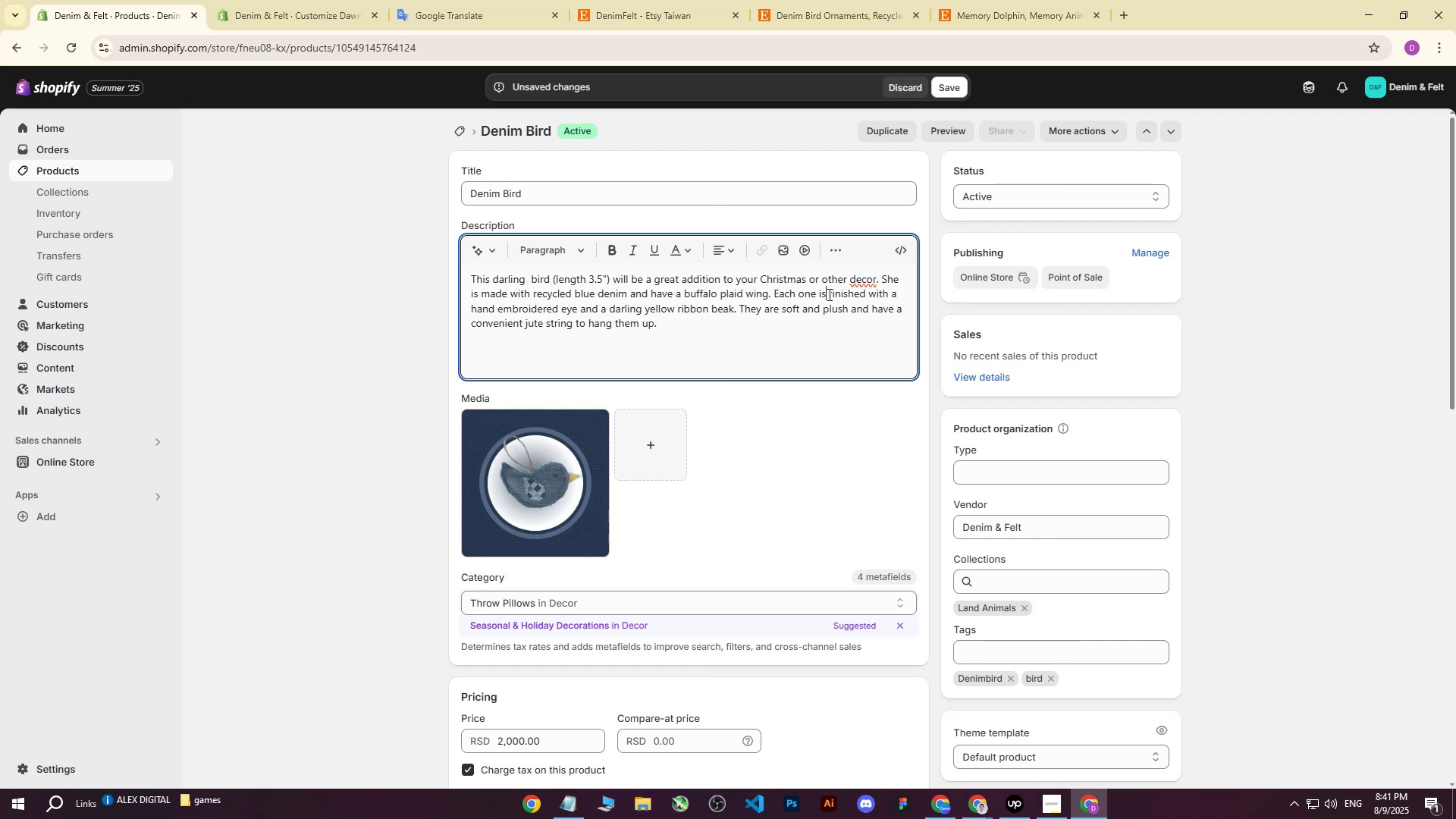 
left_click_drag(start_coordinate=[828, 294], to_coordinate=[775, 292])
 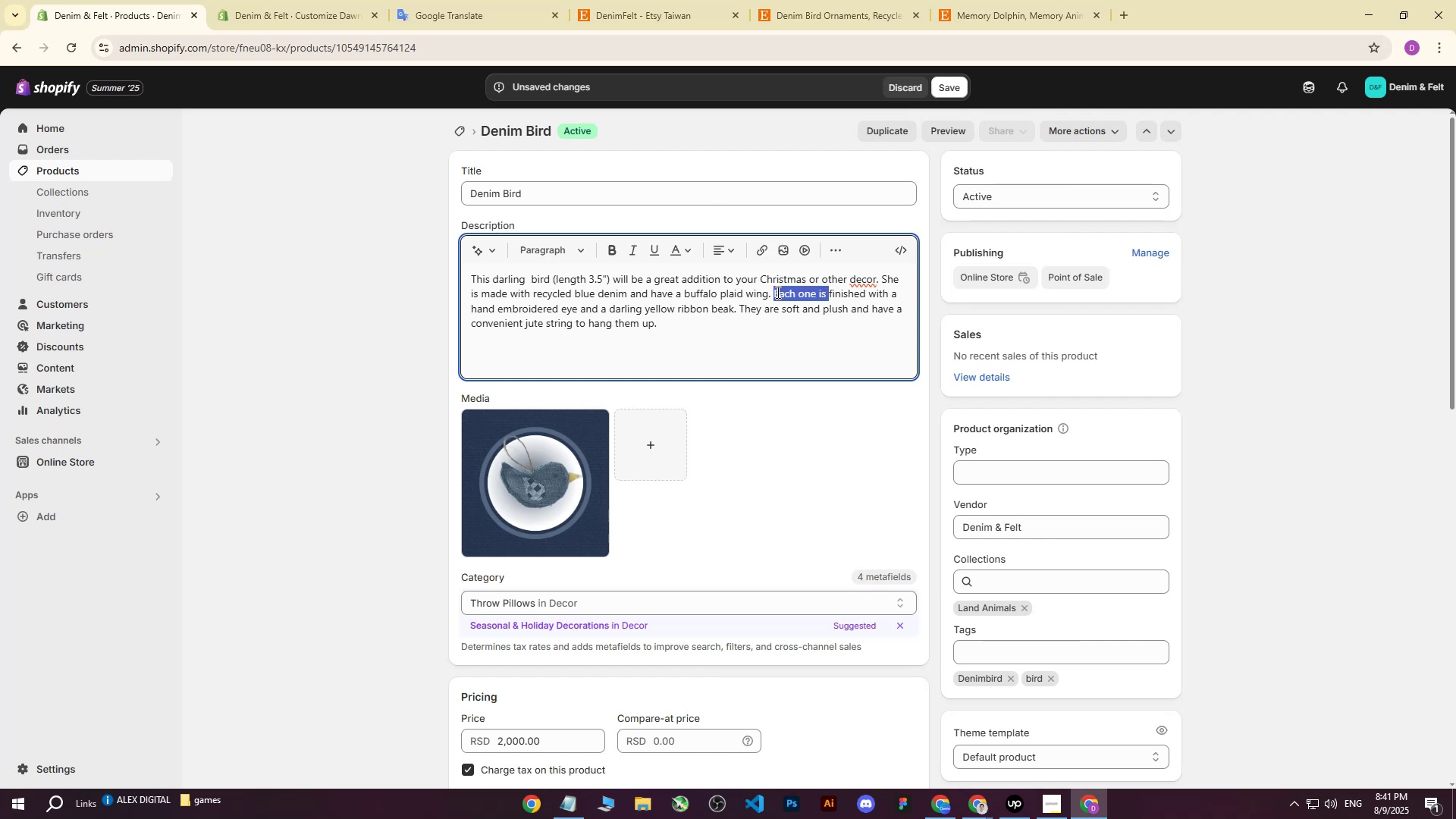 
key(CapsLock)
 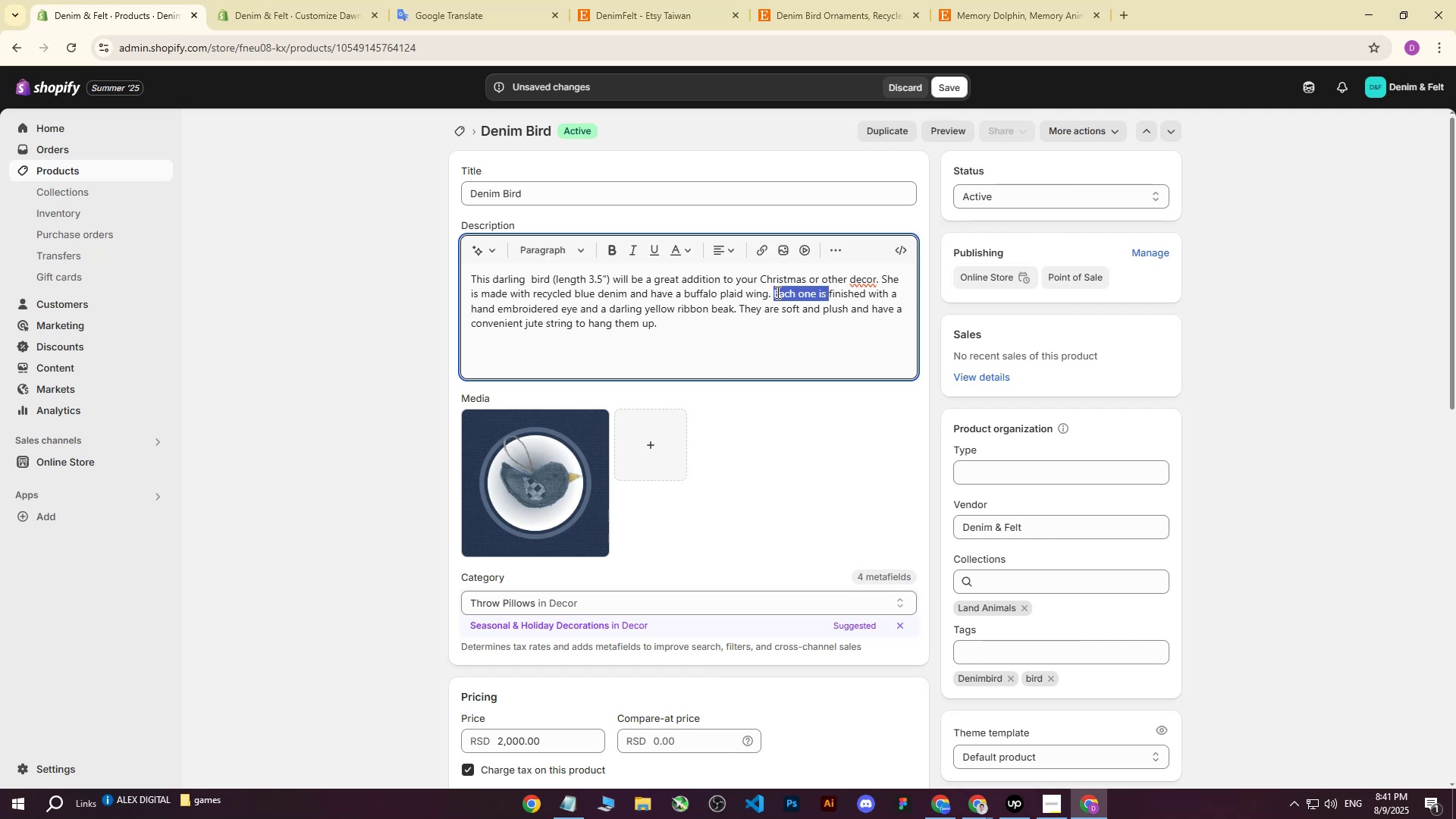 
key(I)
 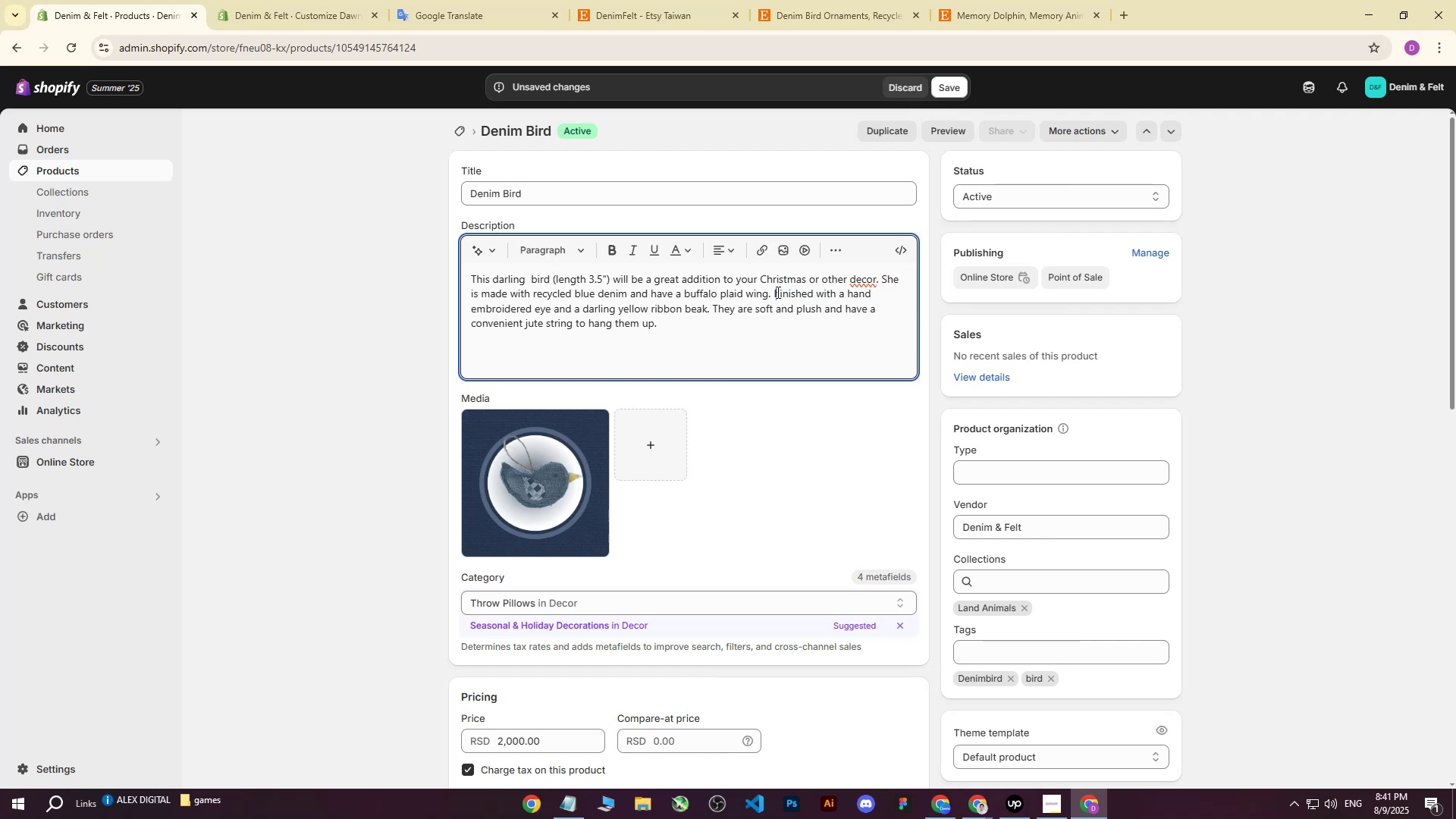 
key(CapsLock)
 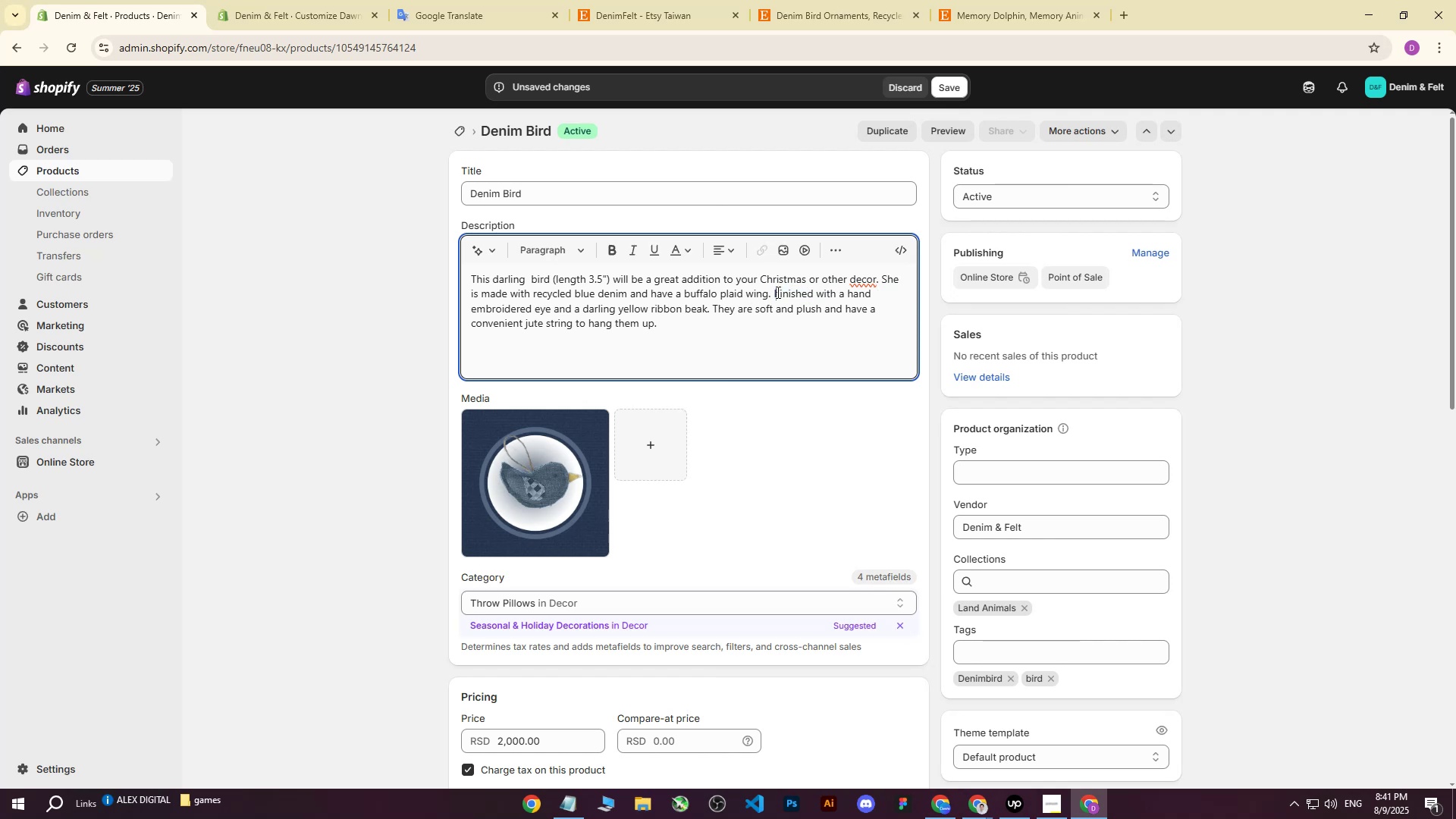 
key(S)
 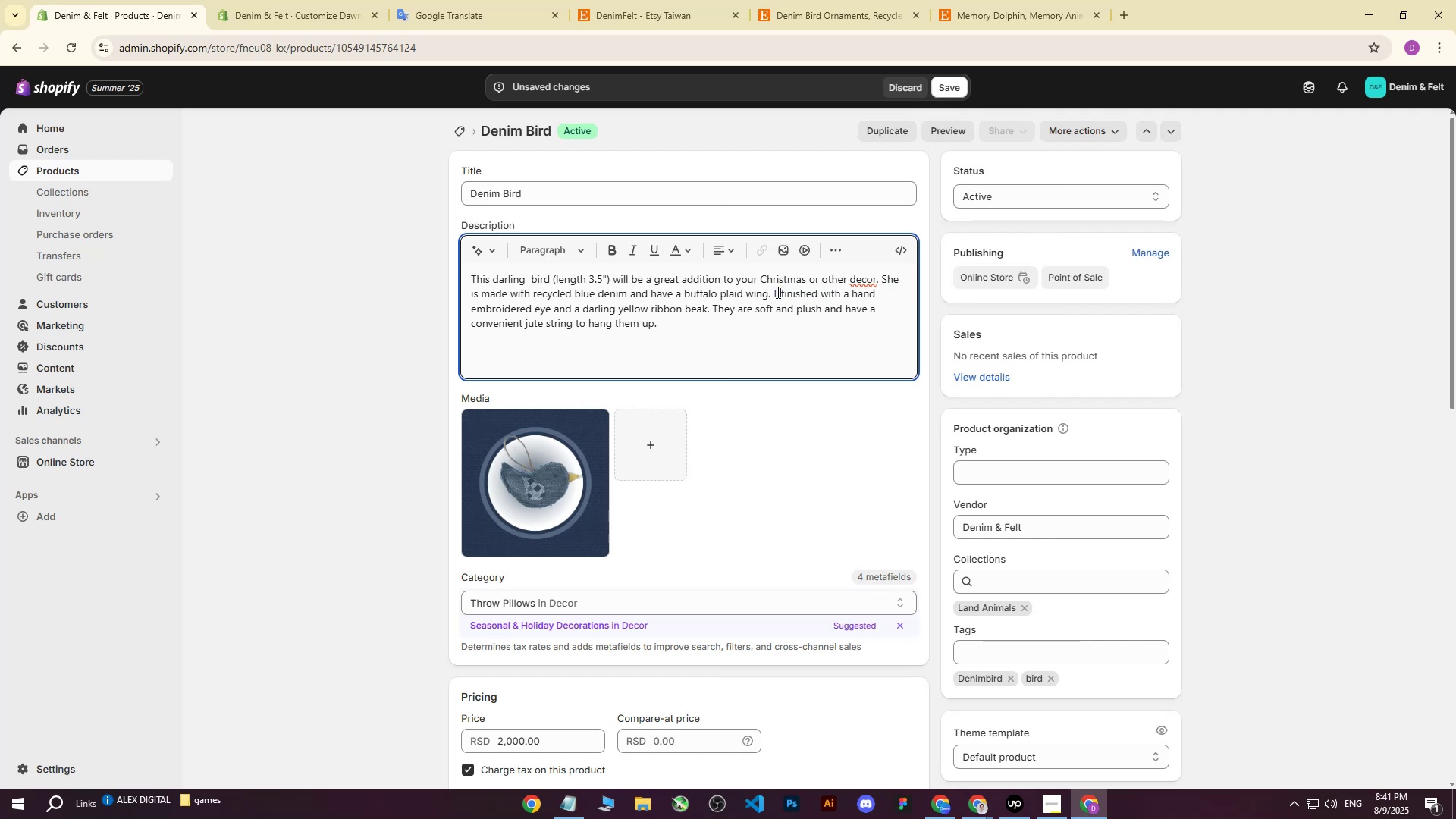 
key(Space)
 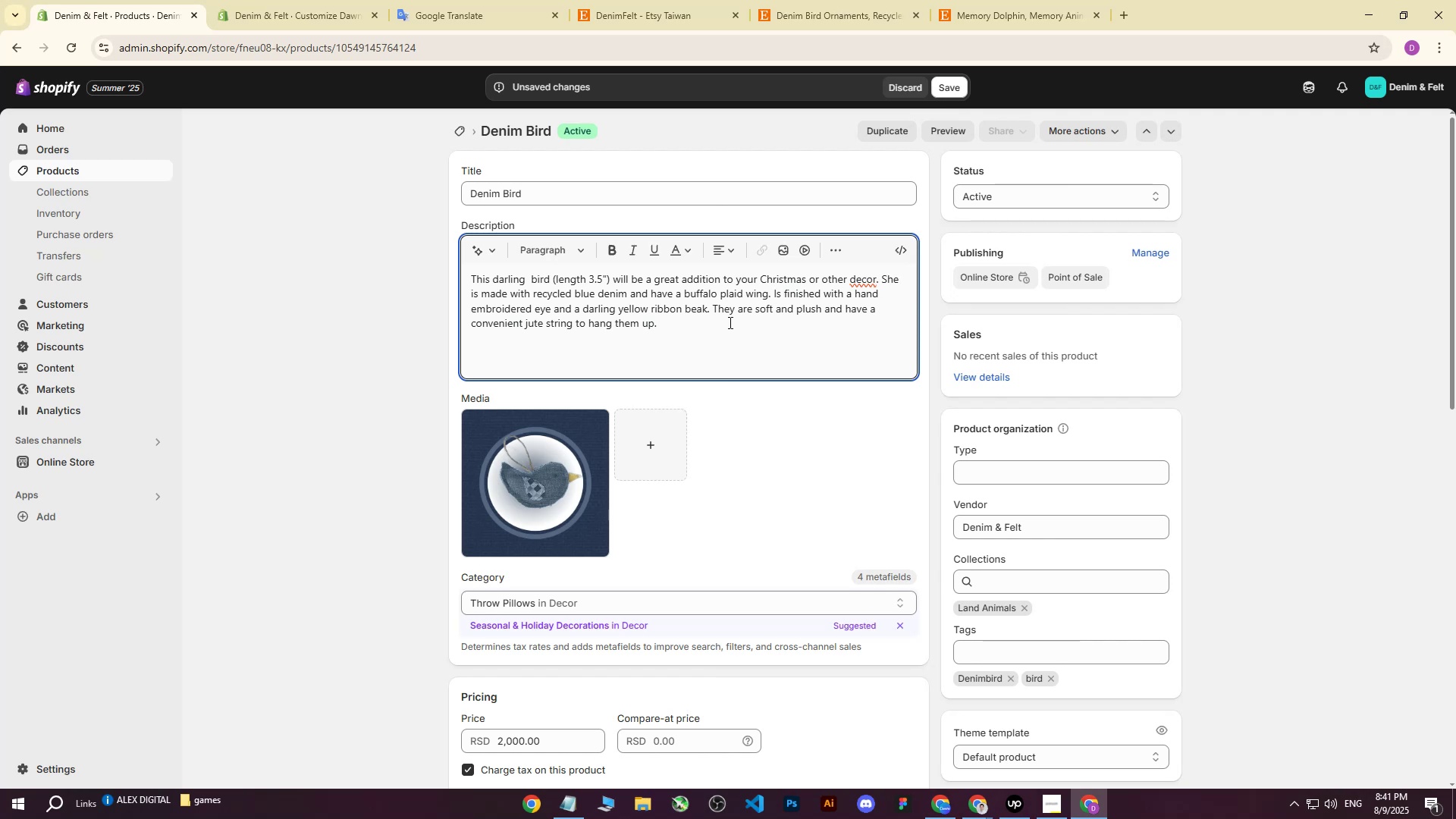 
left_click([714, 309])
 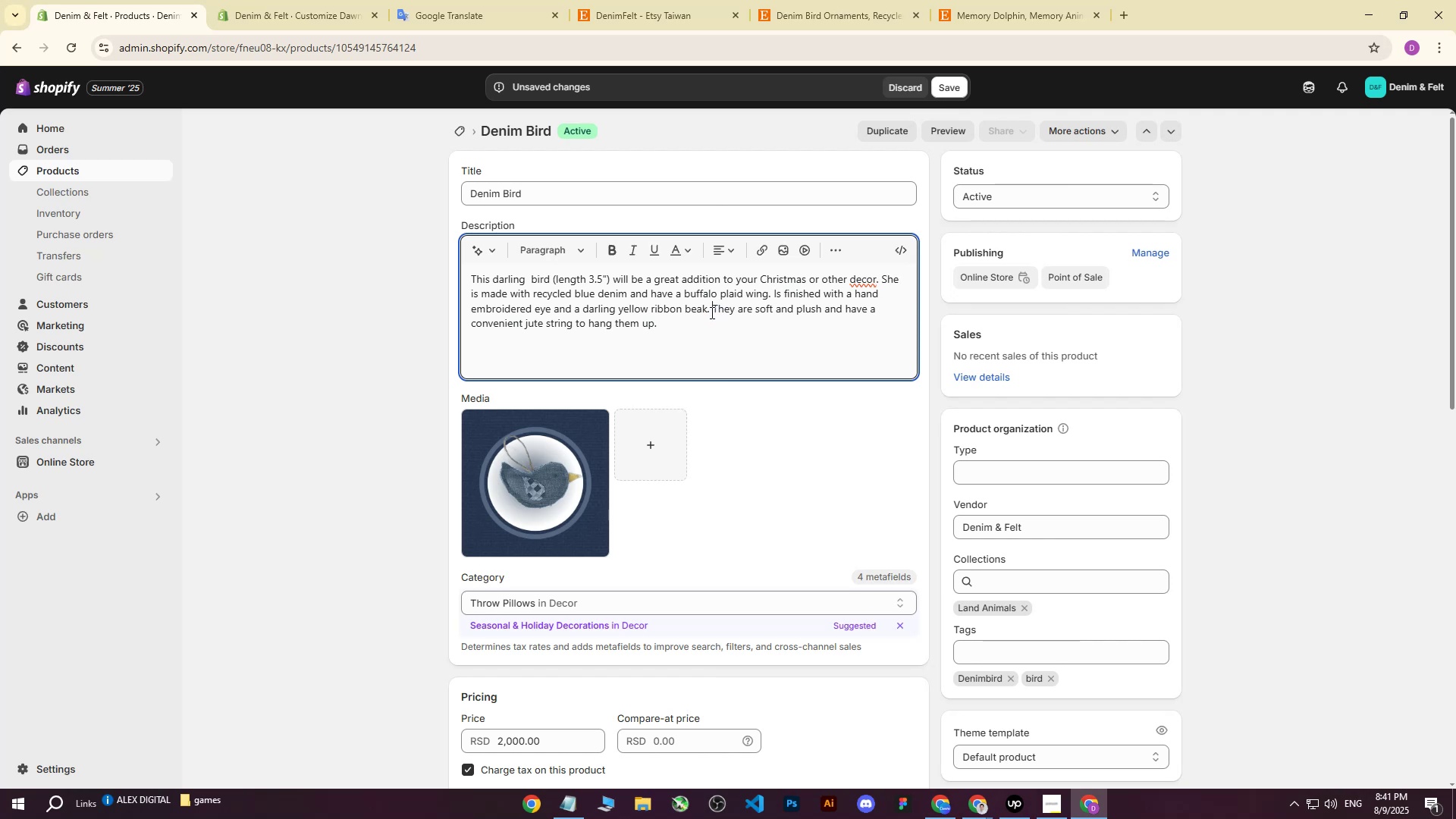 
left_click_drag(start_coordinate=[711, 312], to_coordinate=[733, 311])
 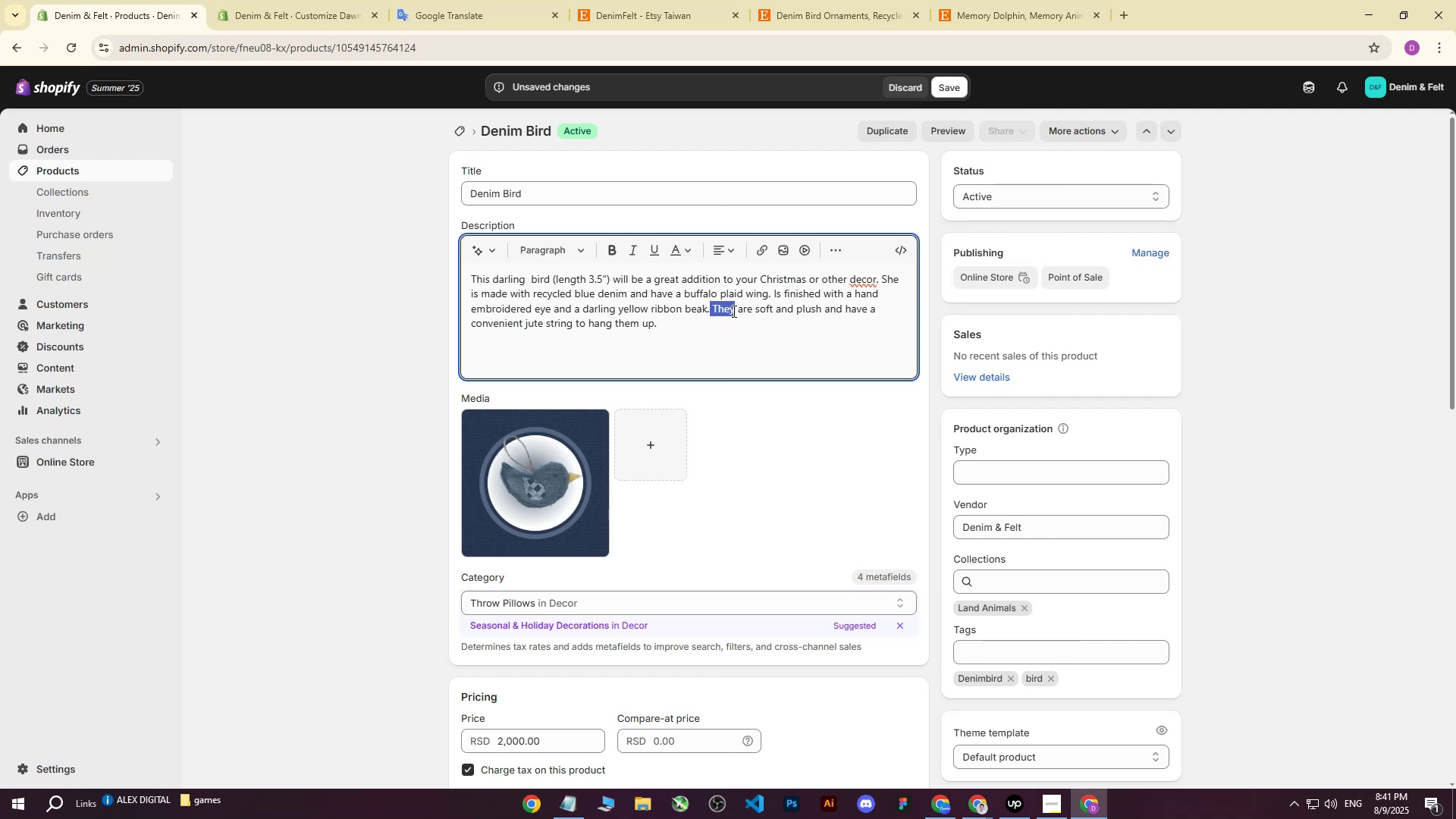 
type(She u)
 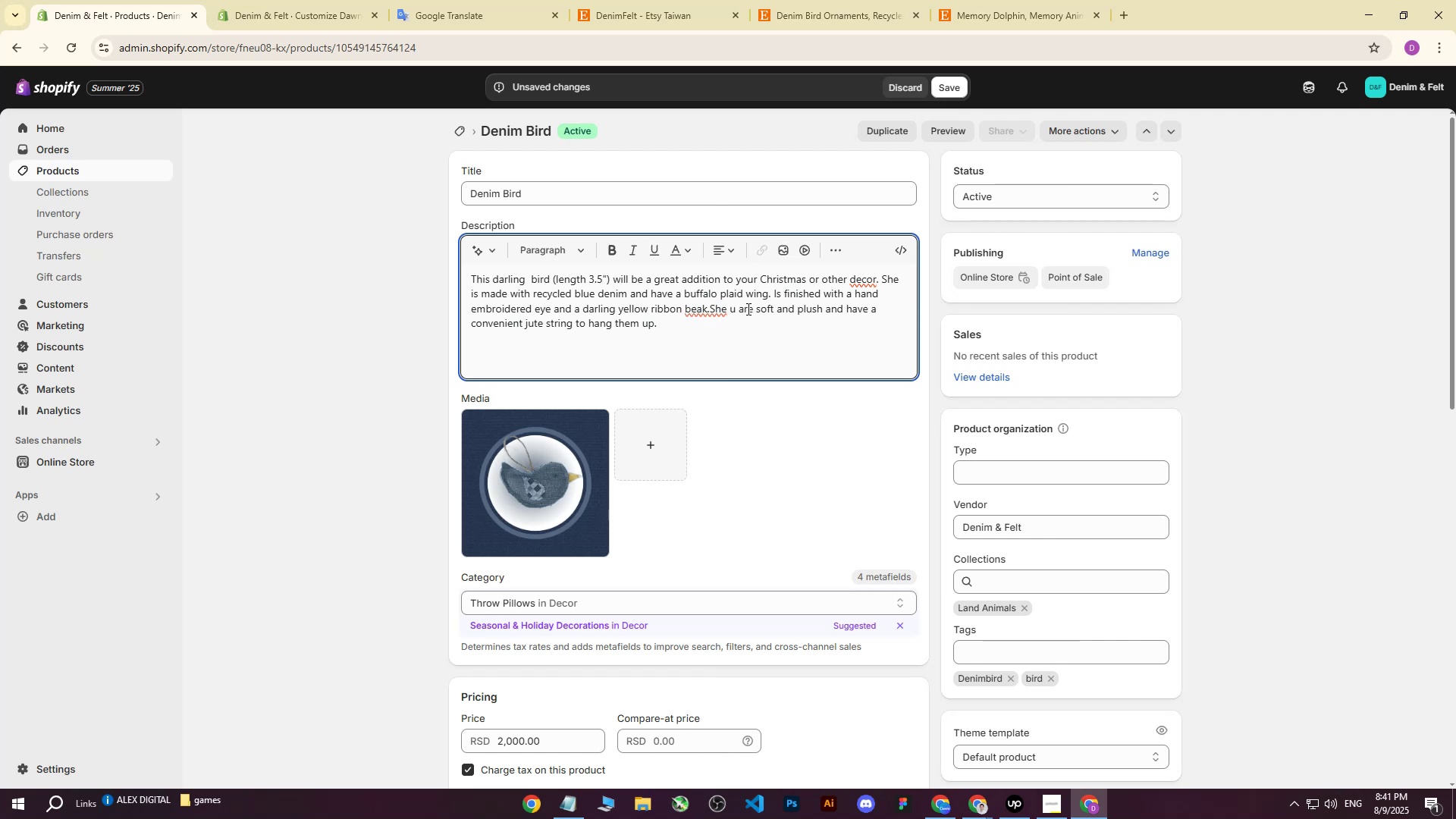 
key(ArrowRight)
 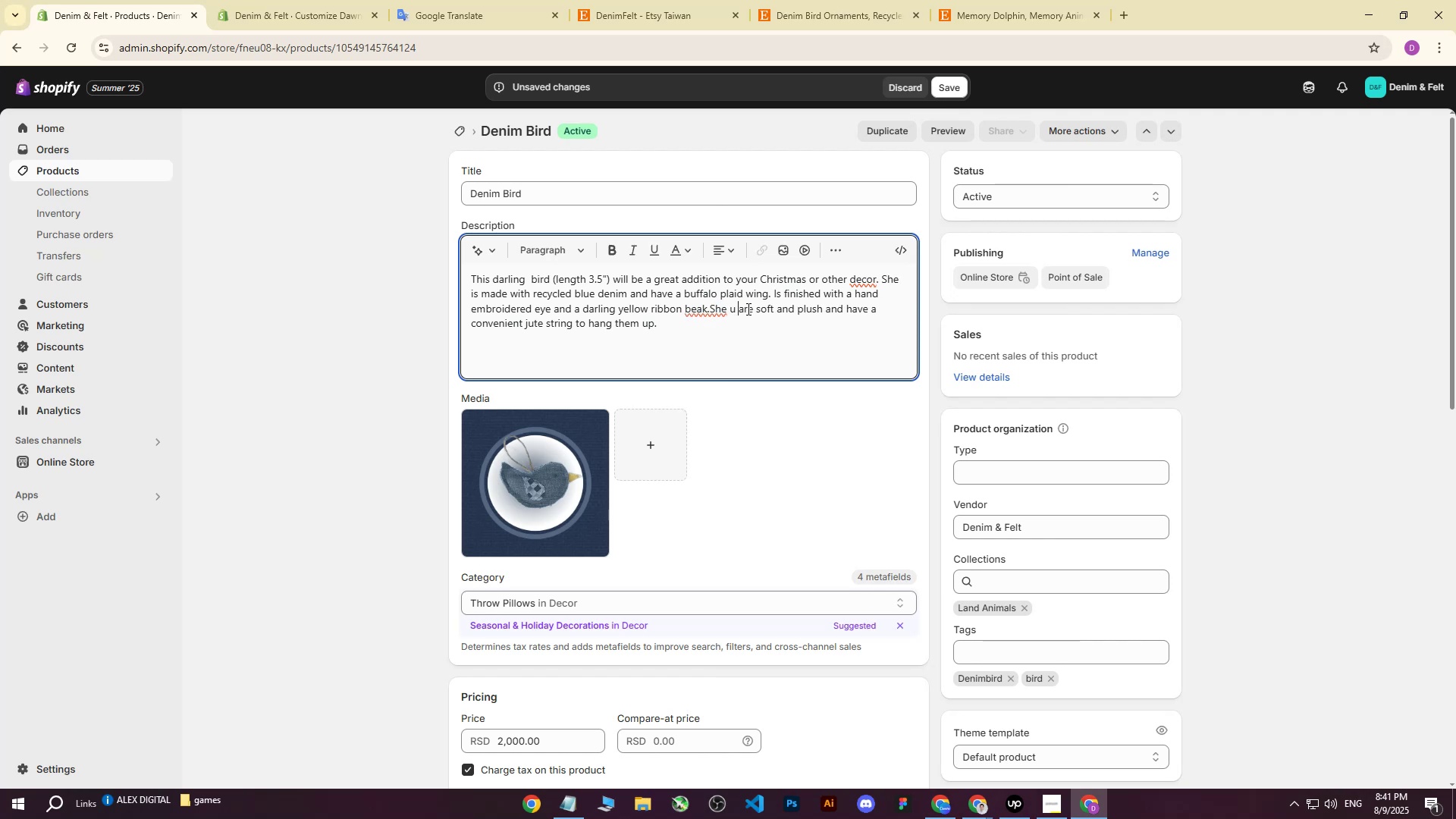 
key(ArrowRight)
 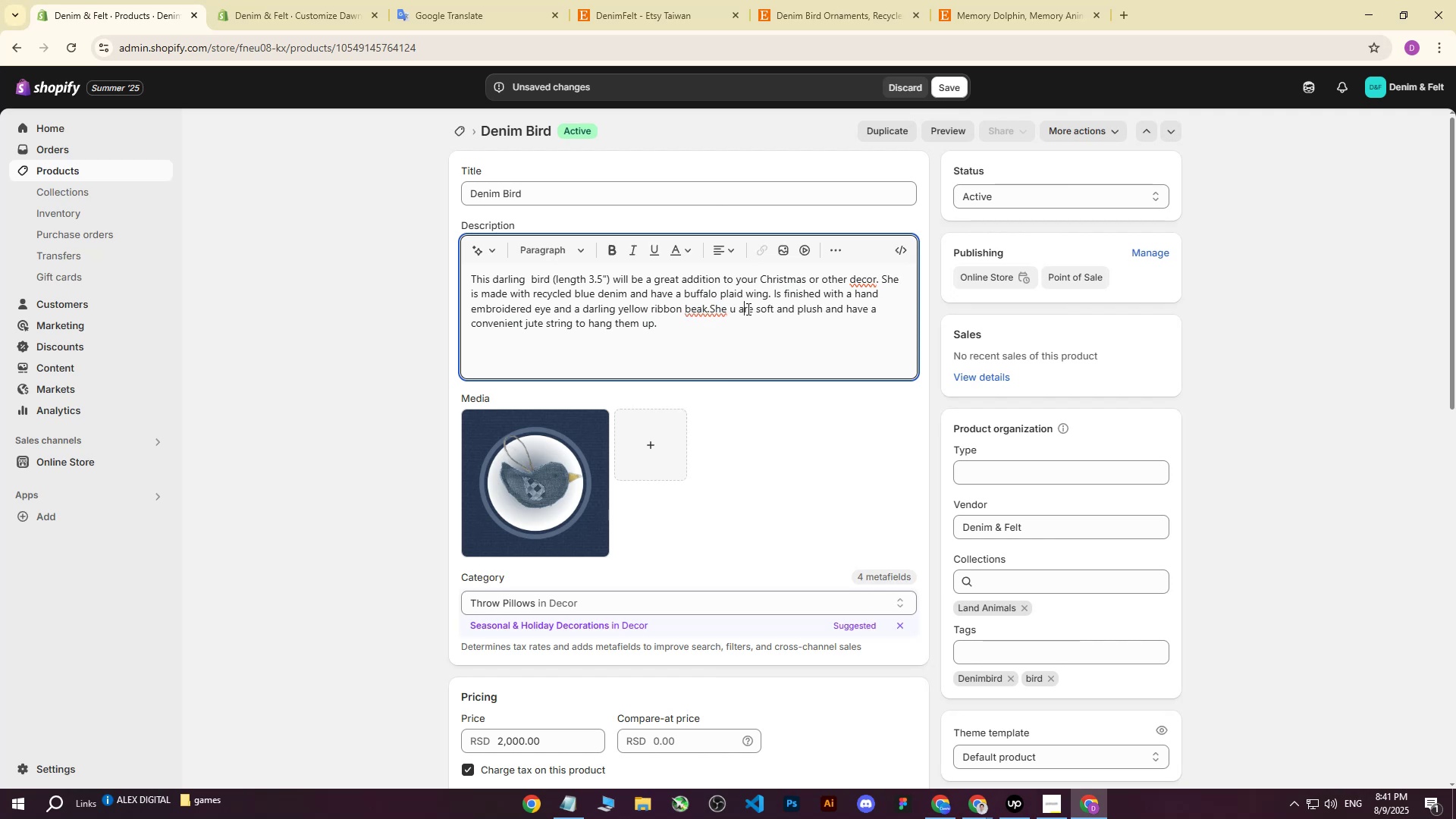 
key(ArrowRight)
 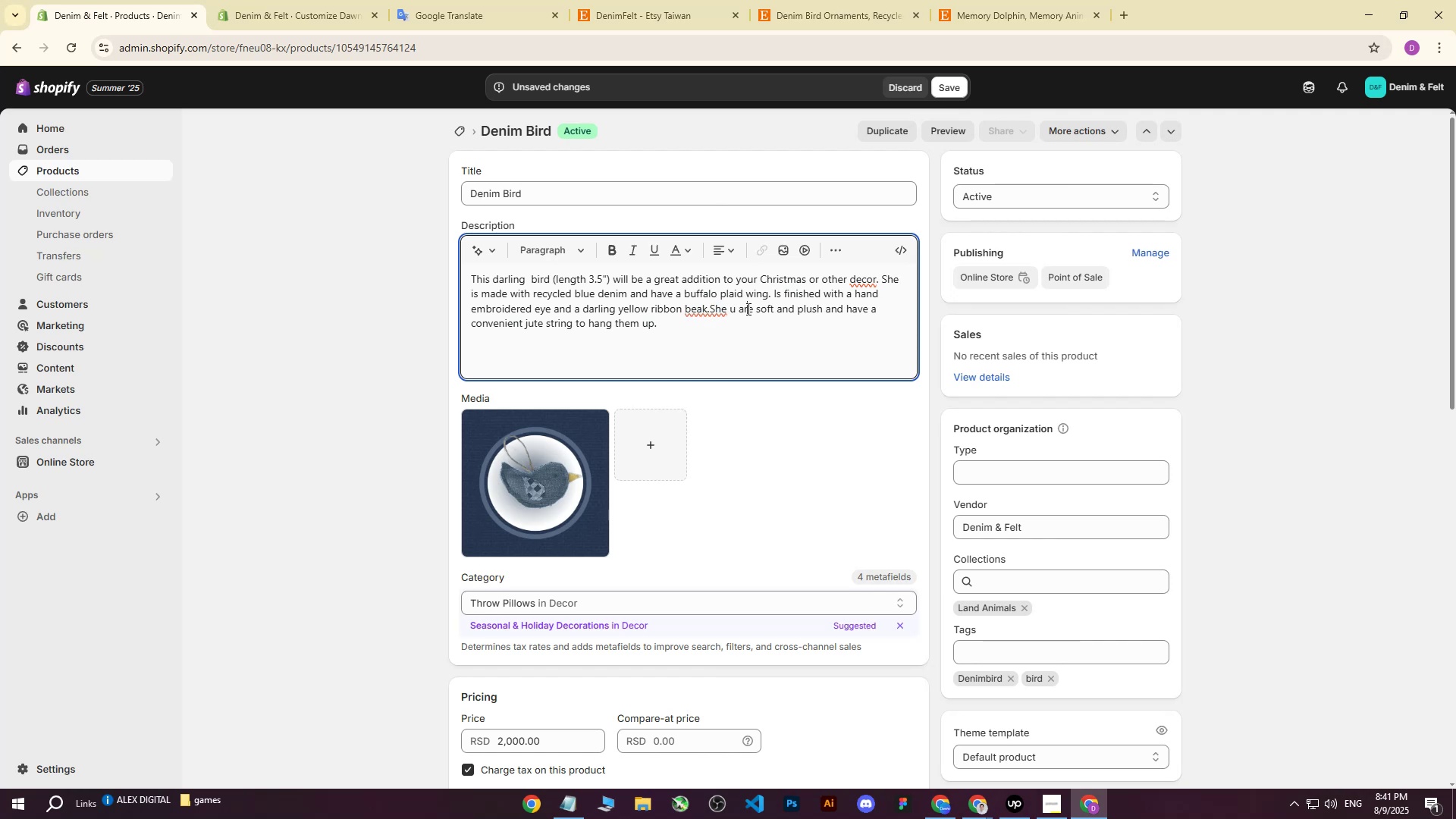 
key(ArrowRight)
 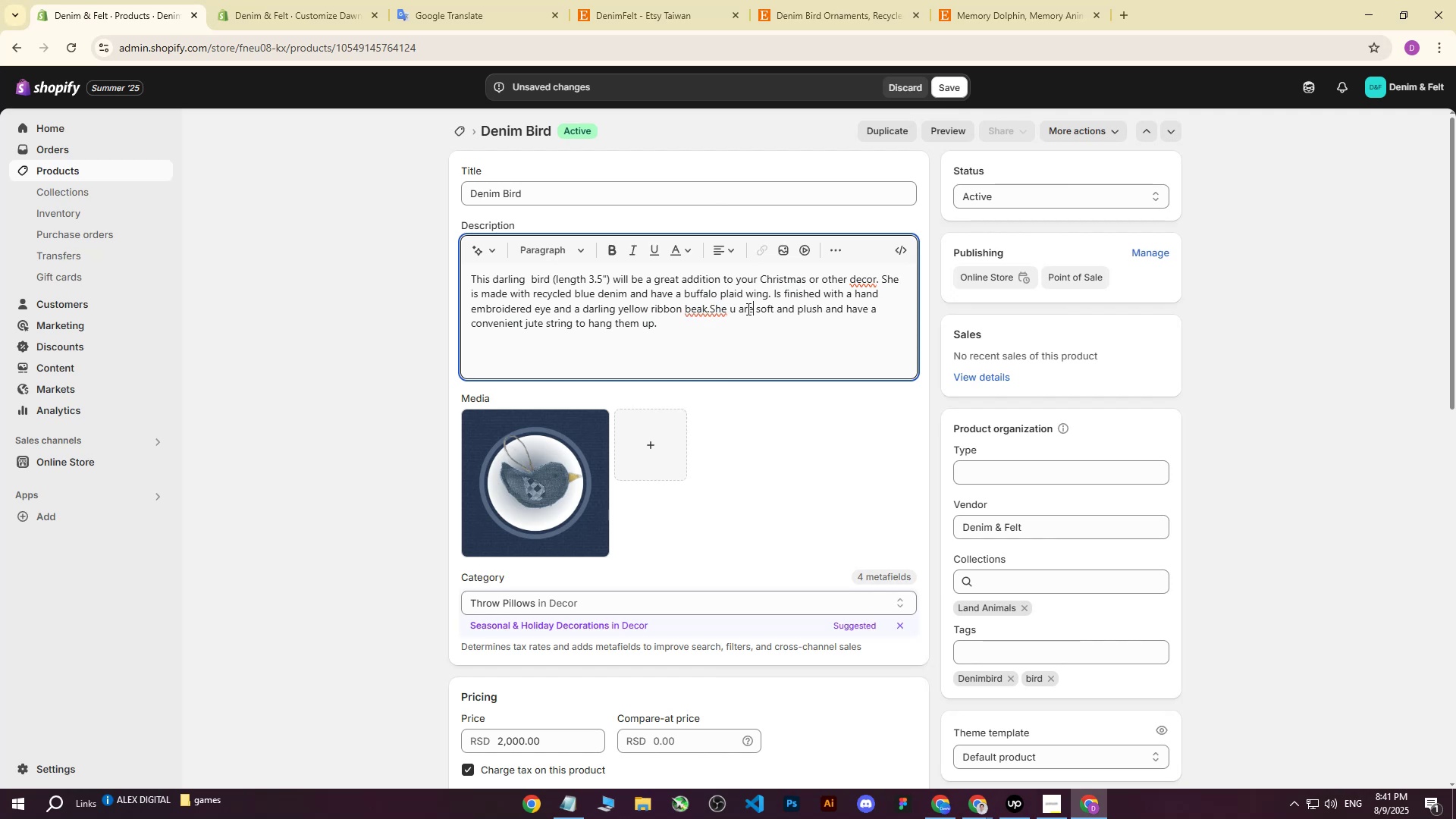 
key(ArrowRight)
 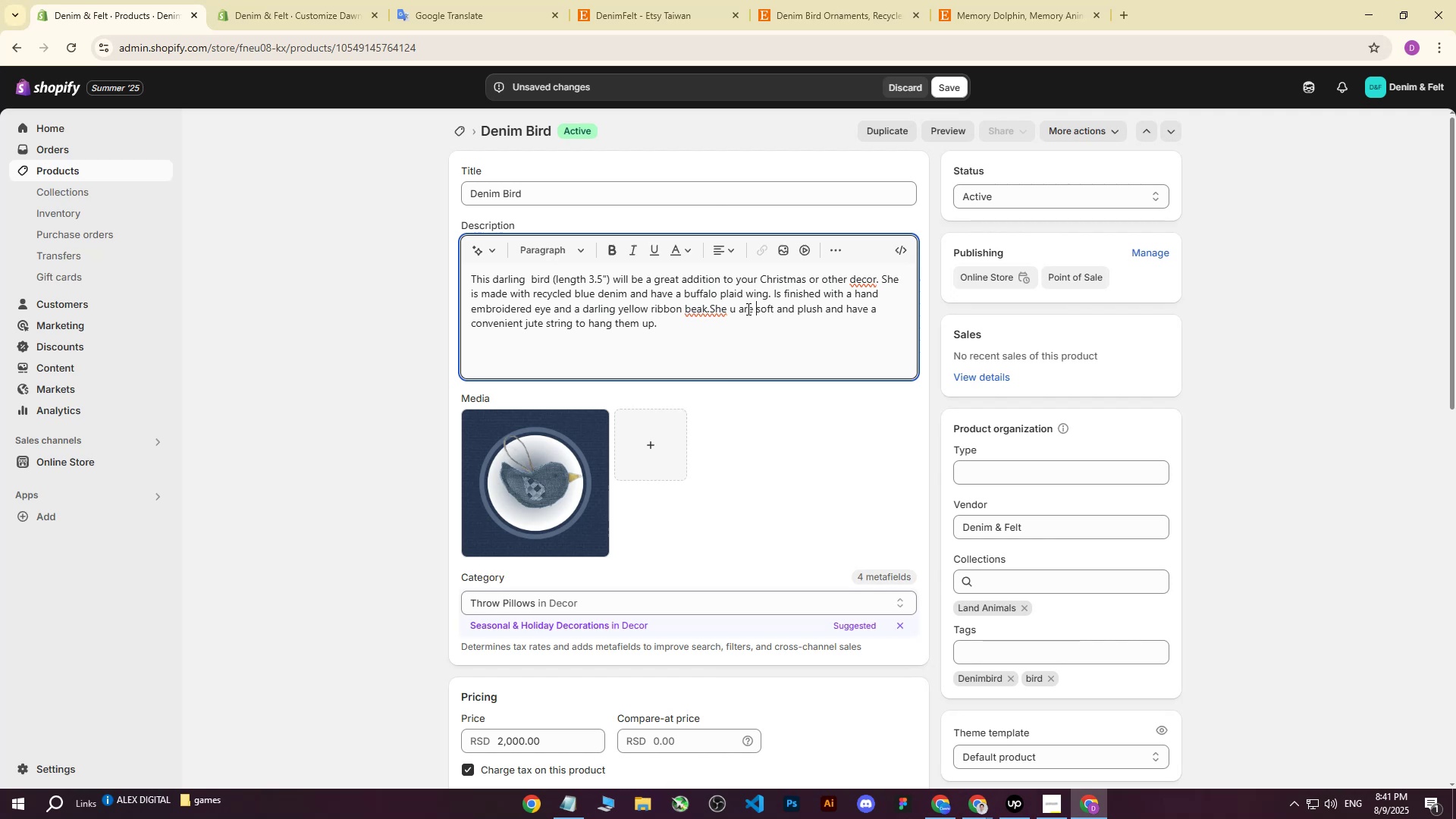 
key(Backspace)
key(Backspace)
key(Backspace)
key(Backspace)
key(Backspace)
key(Backspace)
type(is )
 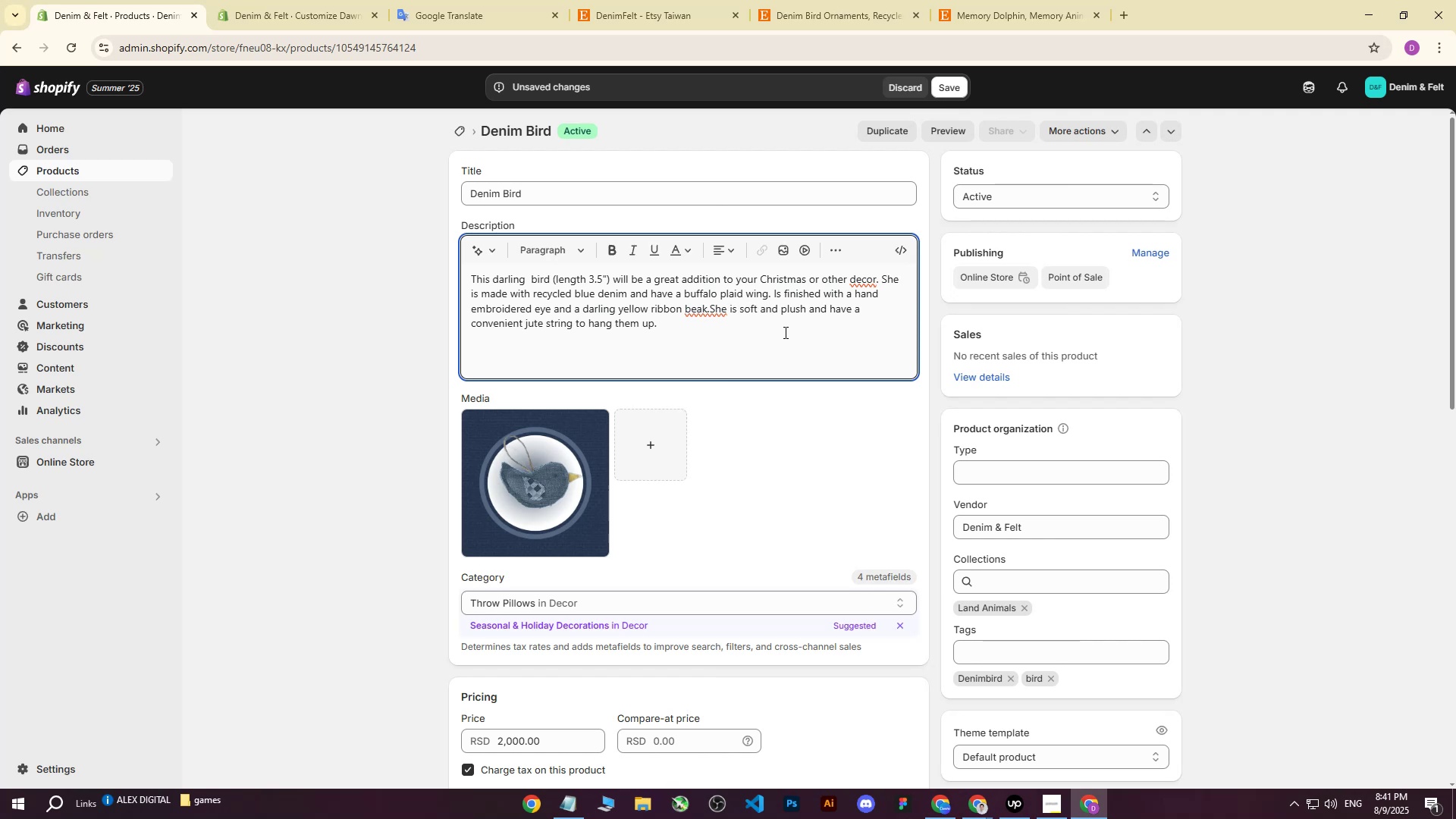 
left_click([780, 325])
 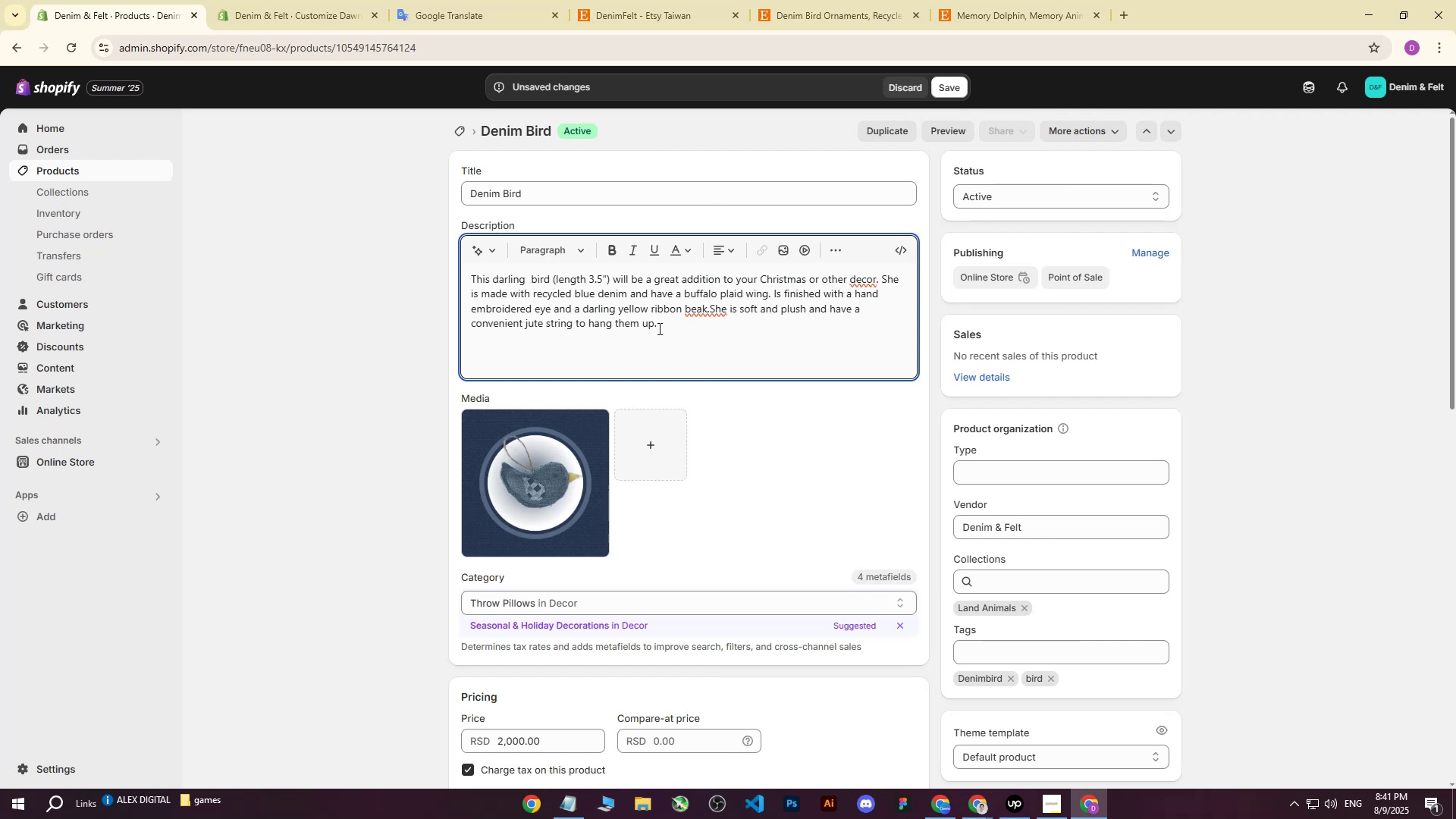 
wait(5.24)
 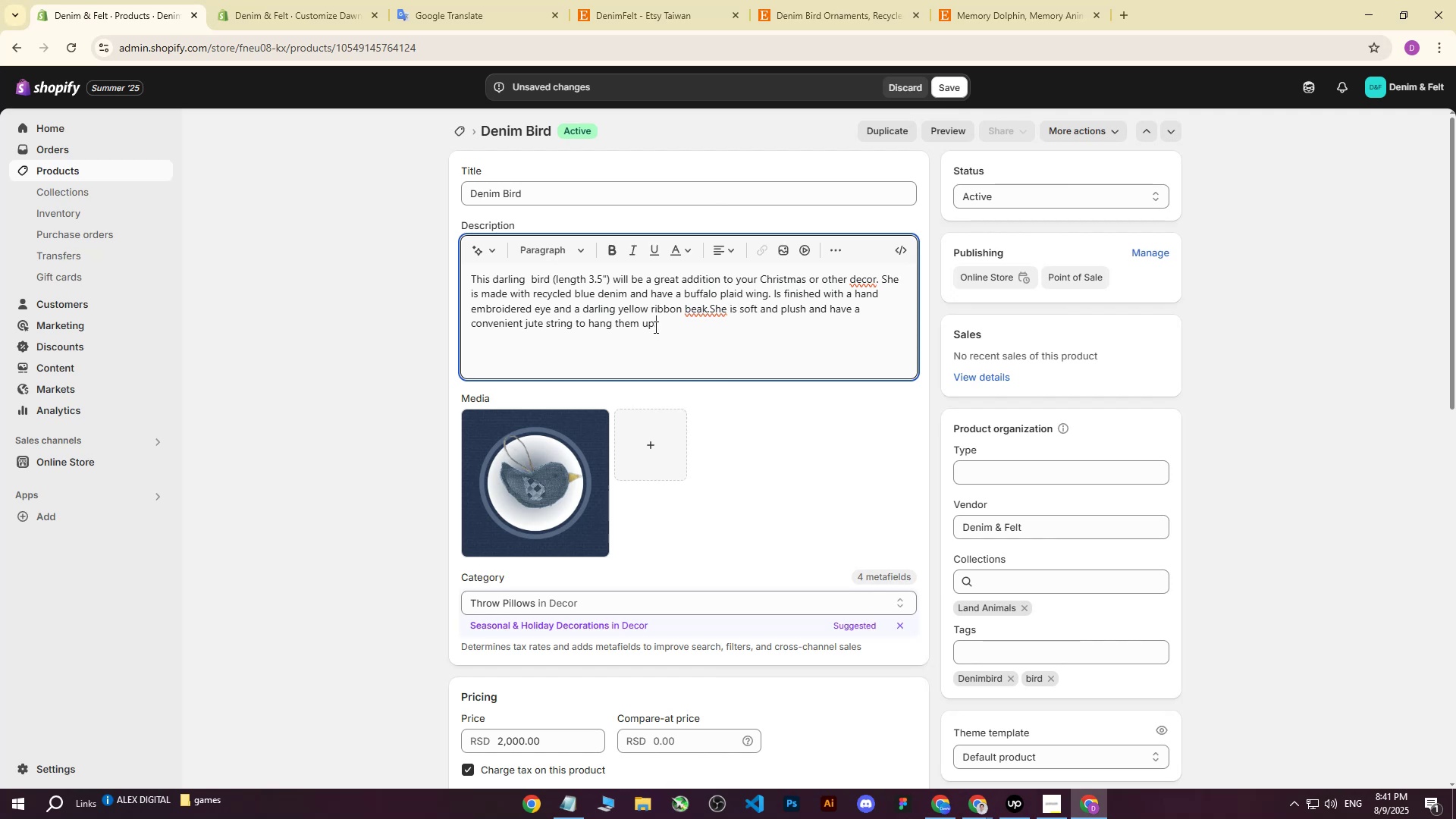 
left_click([949, 80])
 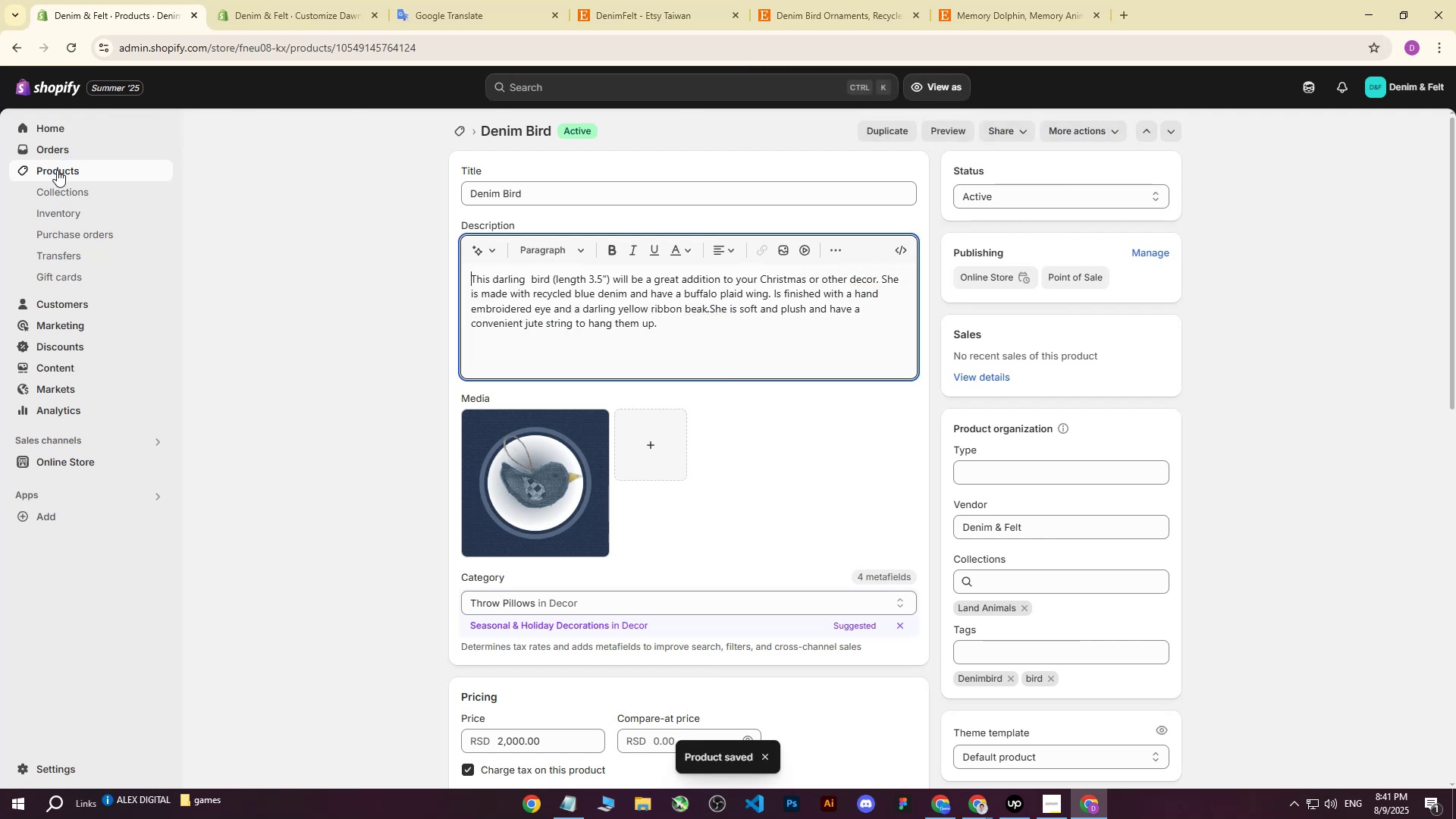 
left_click([57, 170])
 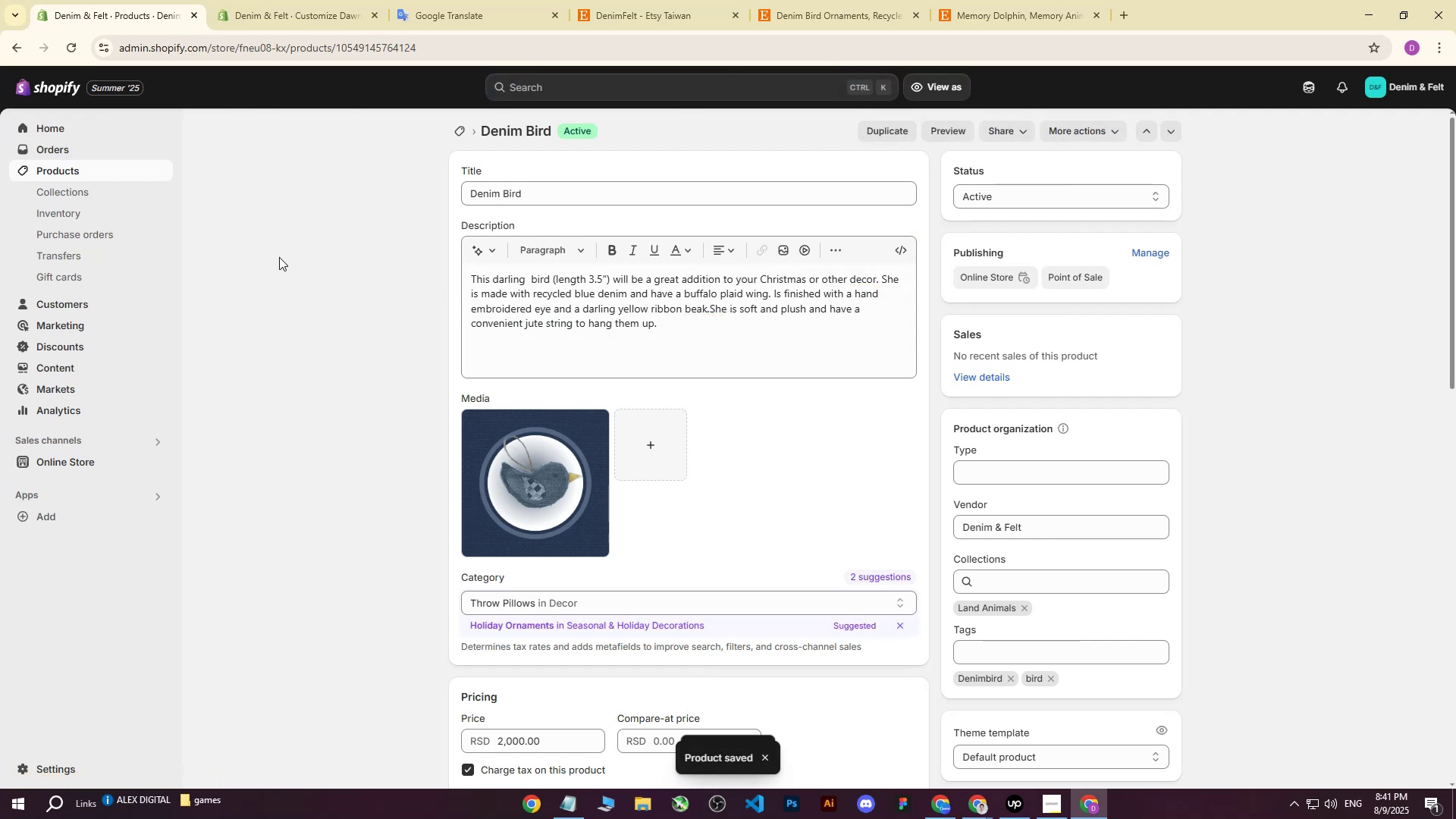 
left_click([75, 174])
 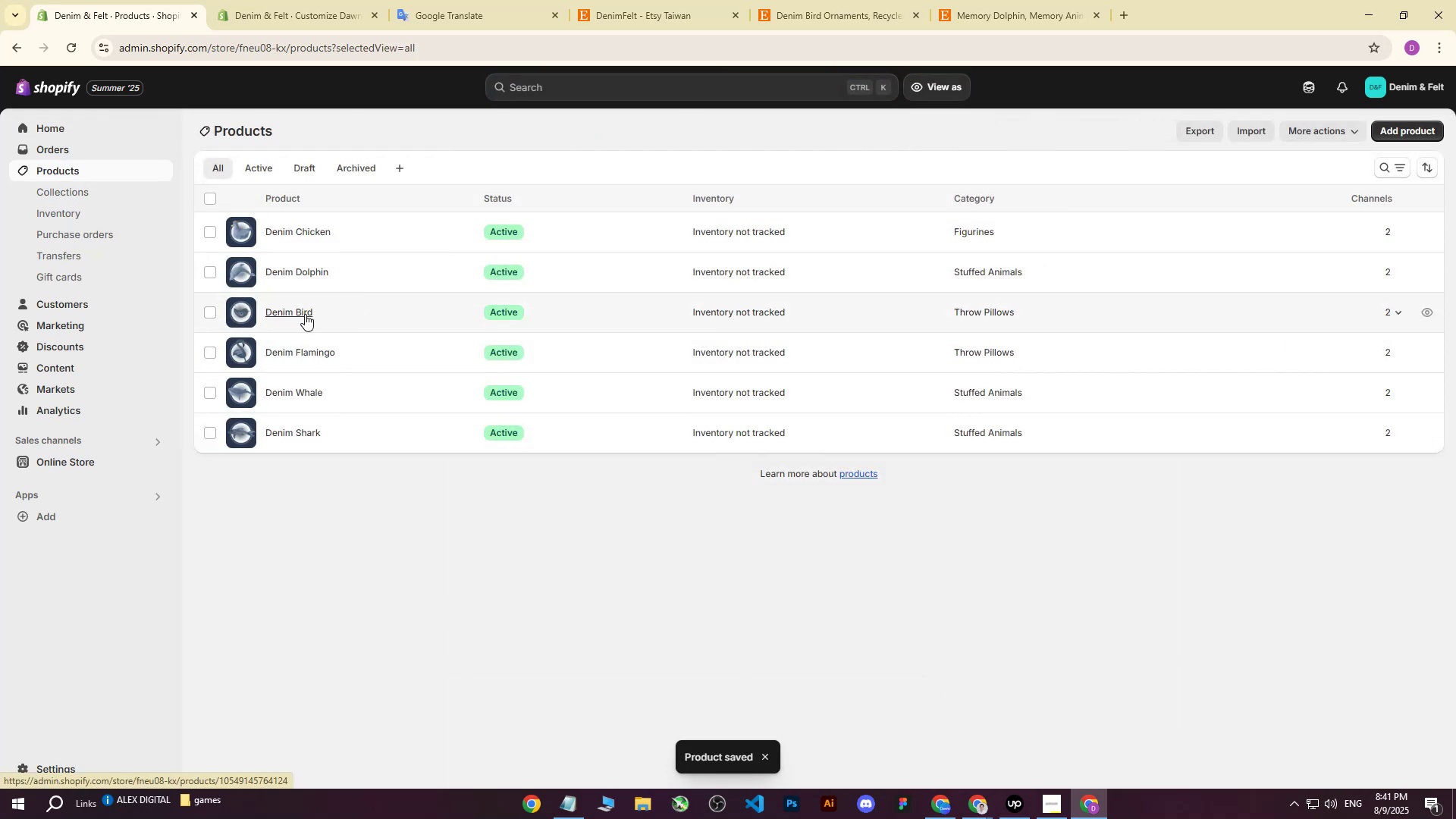 
left_click([312, 349])
 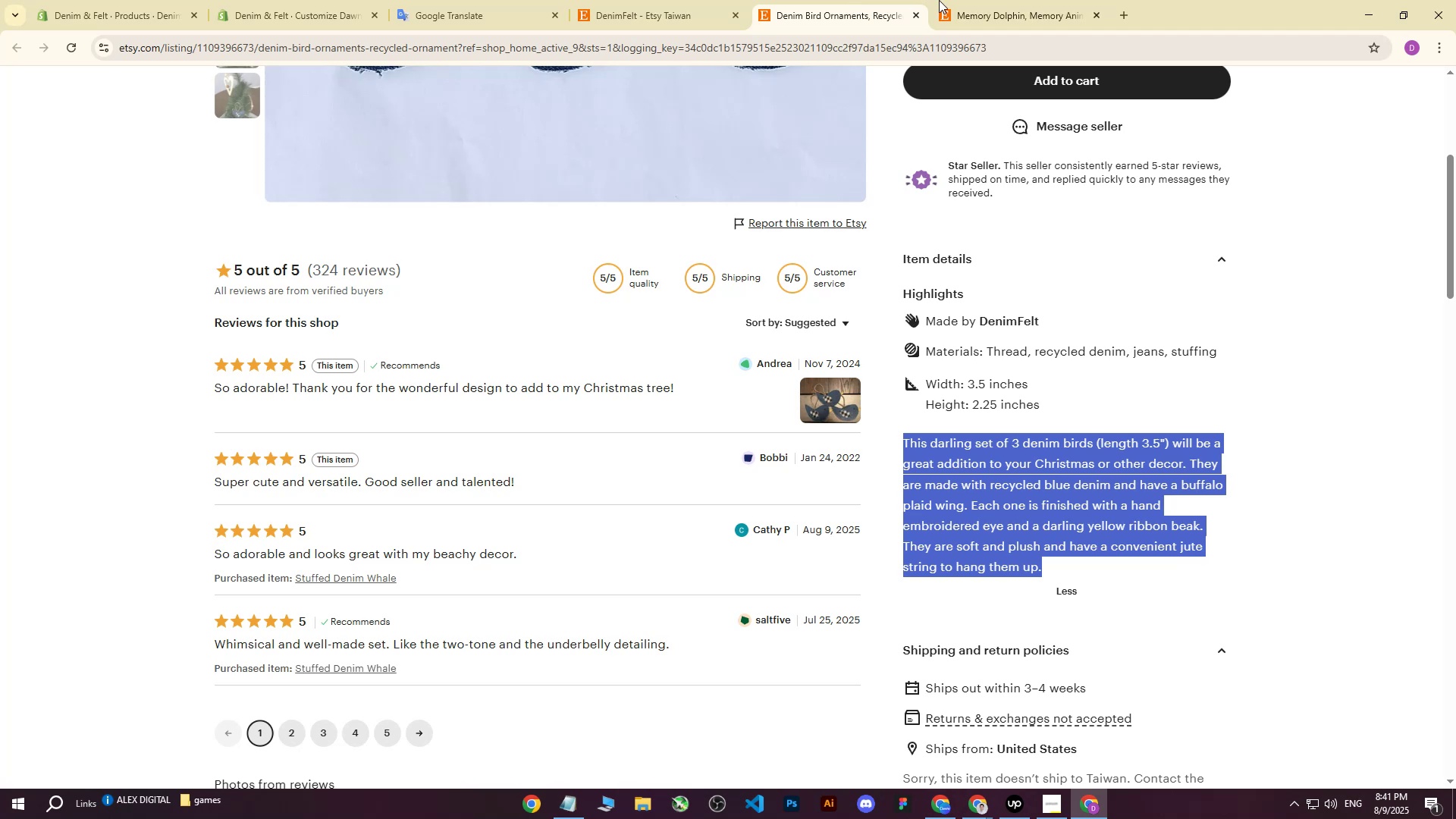 
double_click([917, 16])
 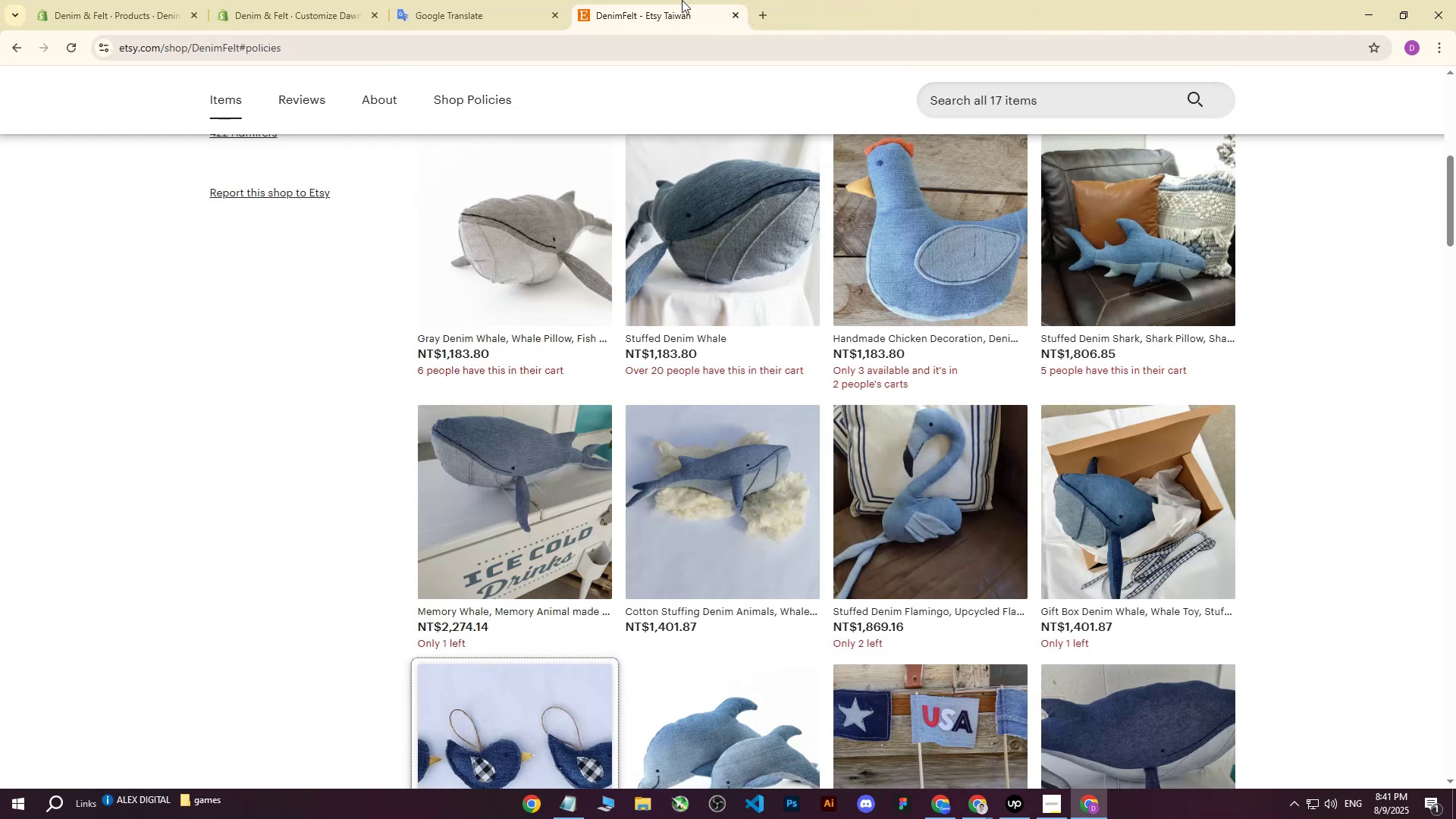 
triple_click([682, 0])
 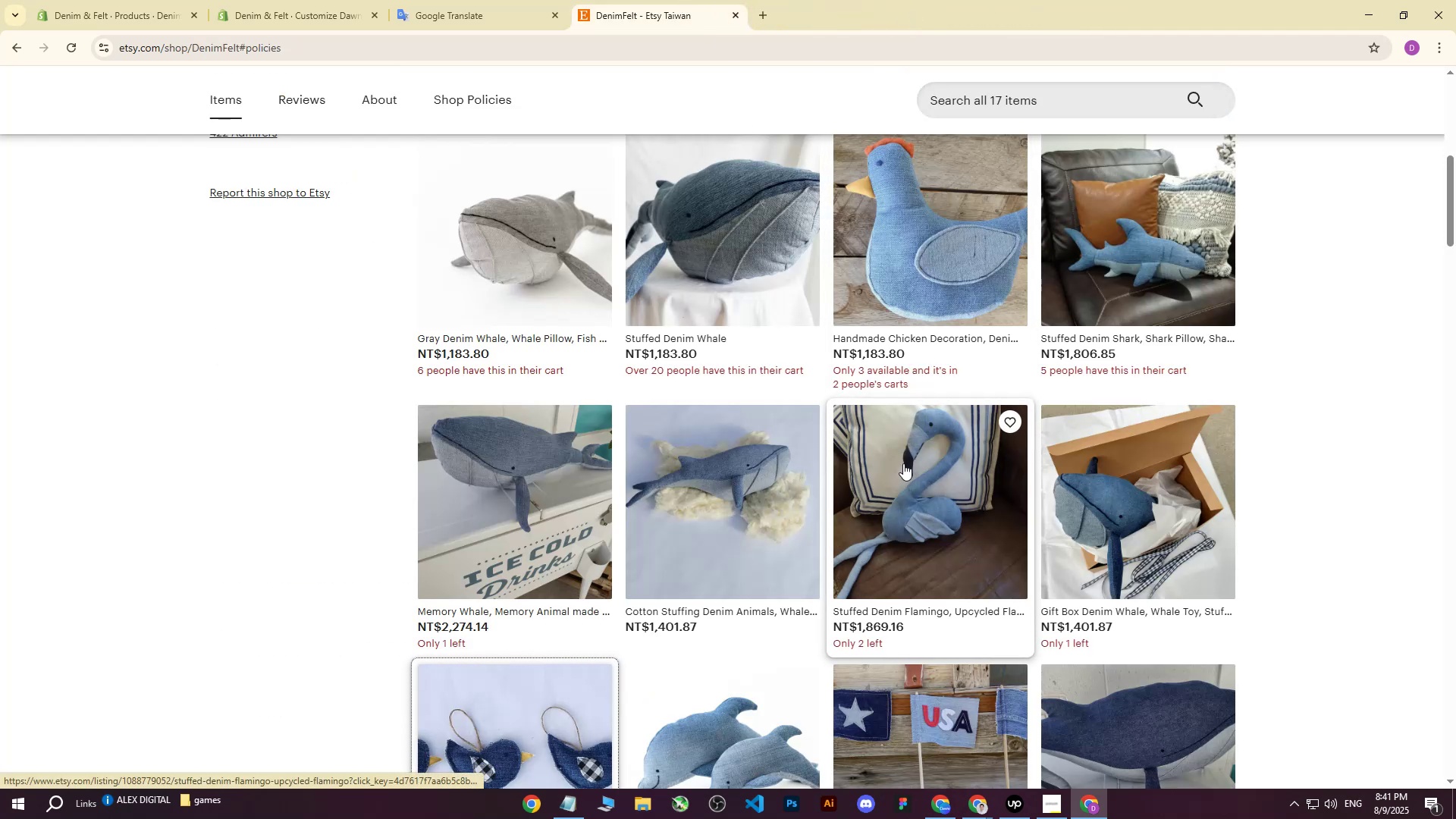 
middle_click([903, 463])
 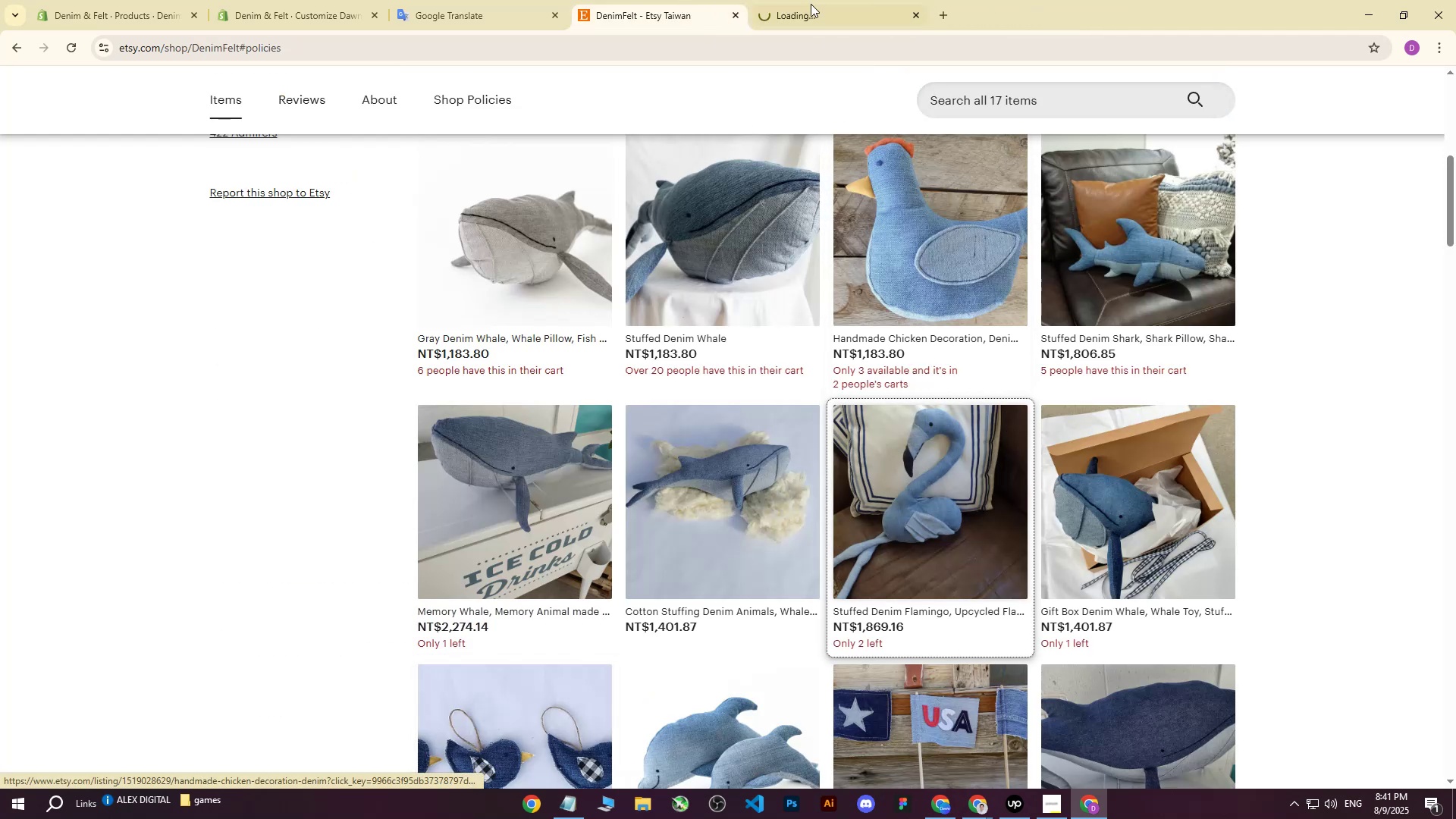 
left_click([805, 0])
 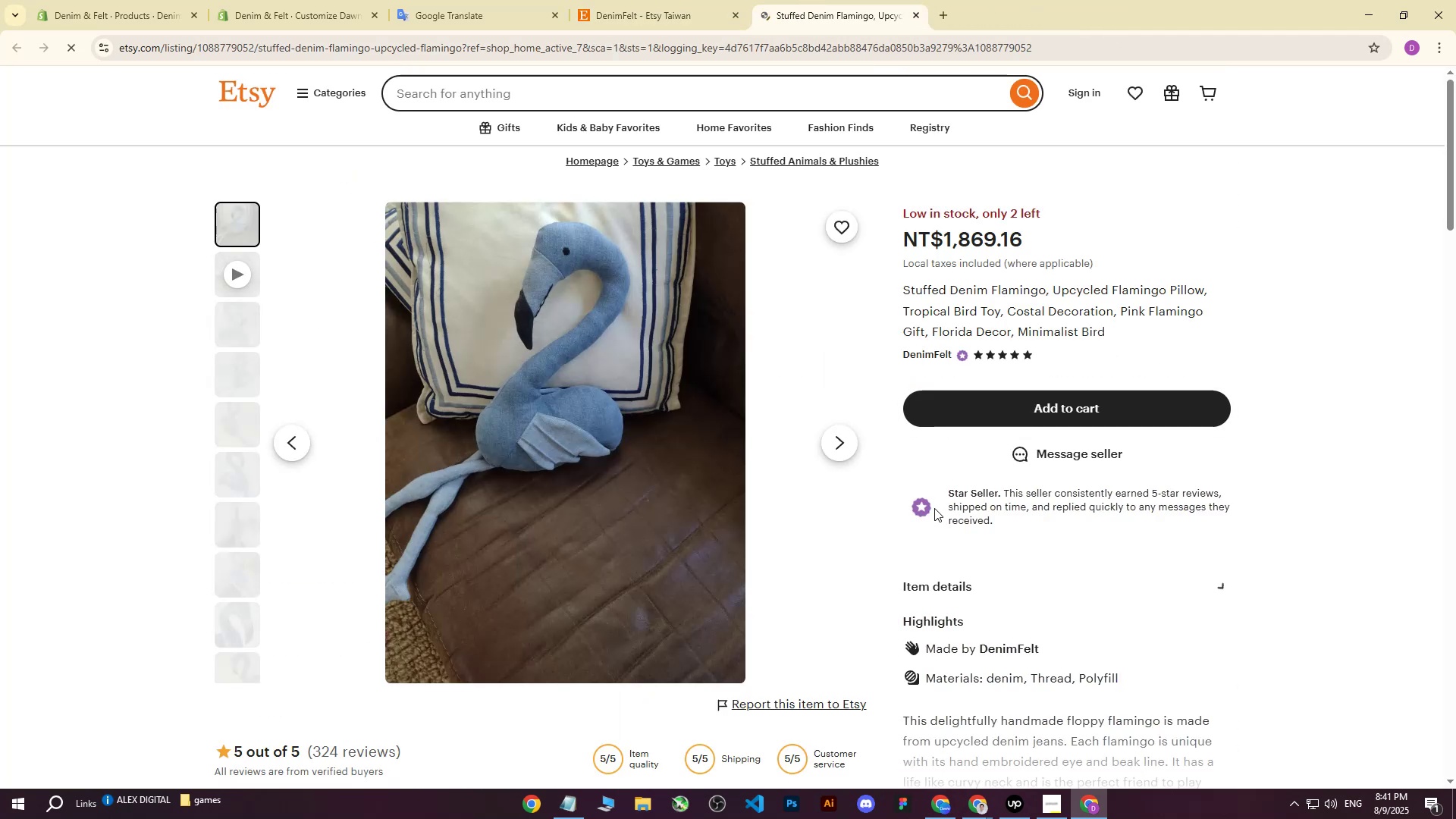 
scroll: coordinate [949, 505], scroll_direction: down, amount: 5.0
 